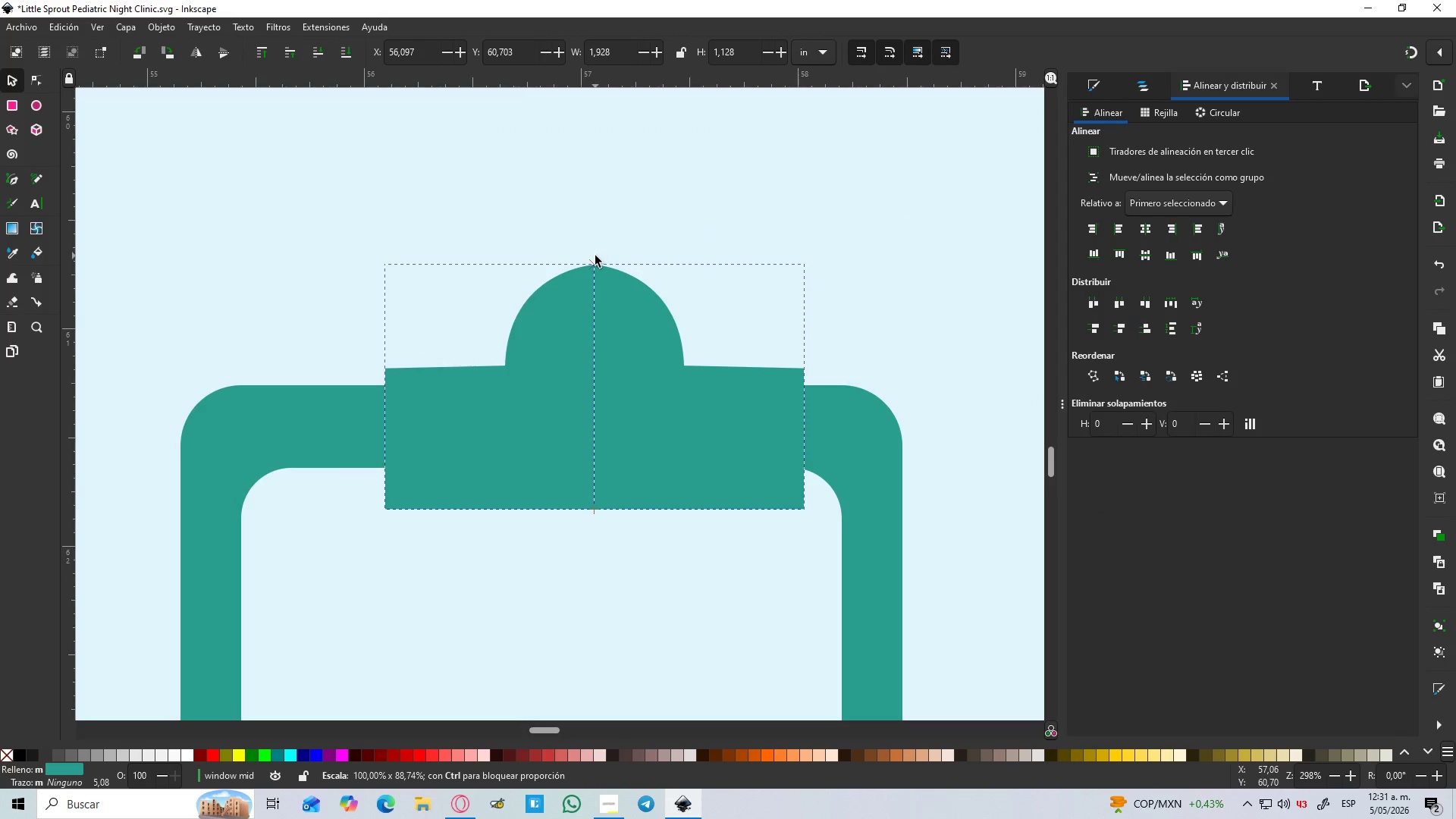 
scroll: coordinate [607, 233], scroll_direction: up, amount: 2.0
 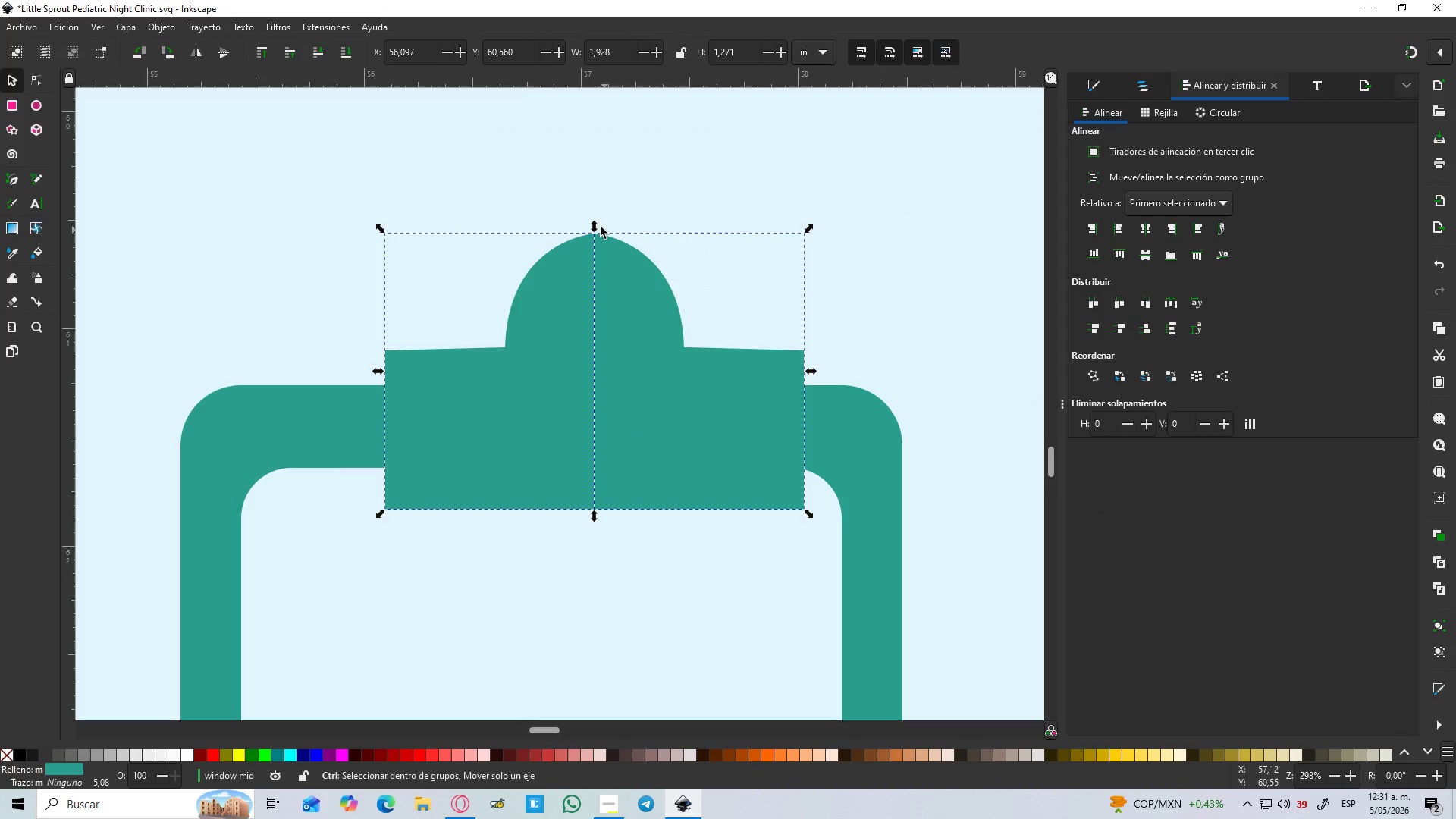 
left_click_drag(start_coordinate=[594, 224], to_coordinate=[598, 296])
 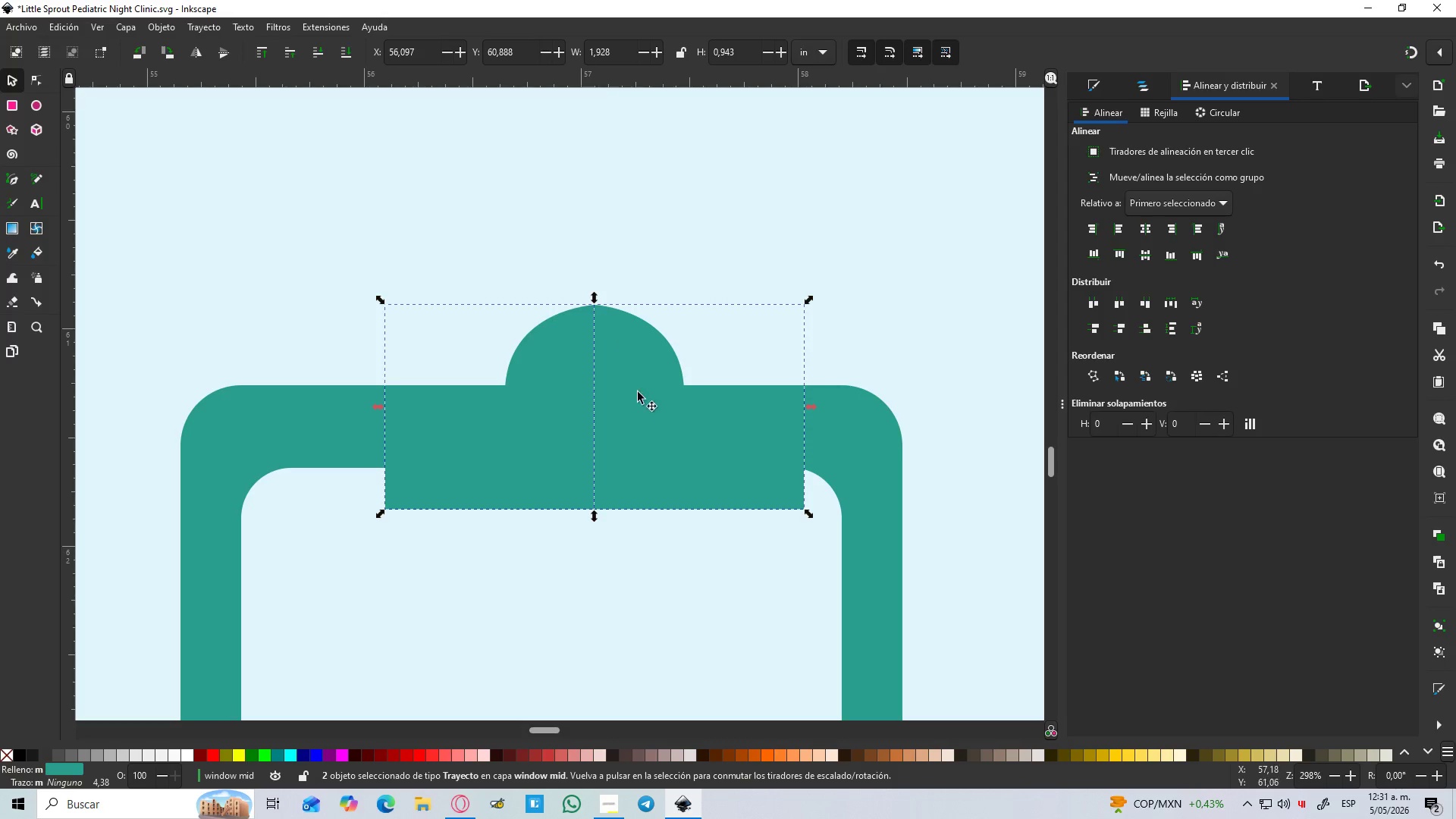 
left_click_drag(start_coordinate=[646, 407], to_coordinate=[648, 265])
 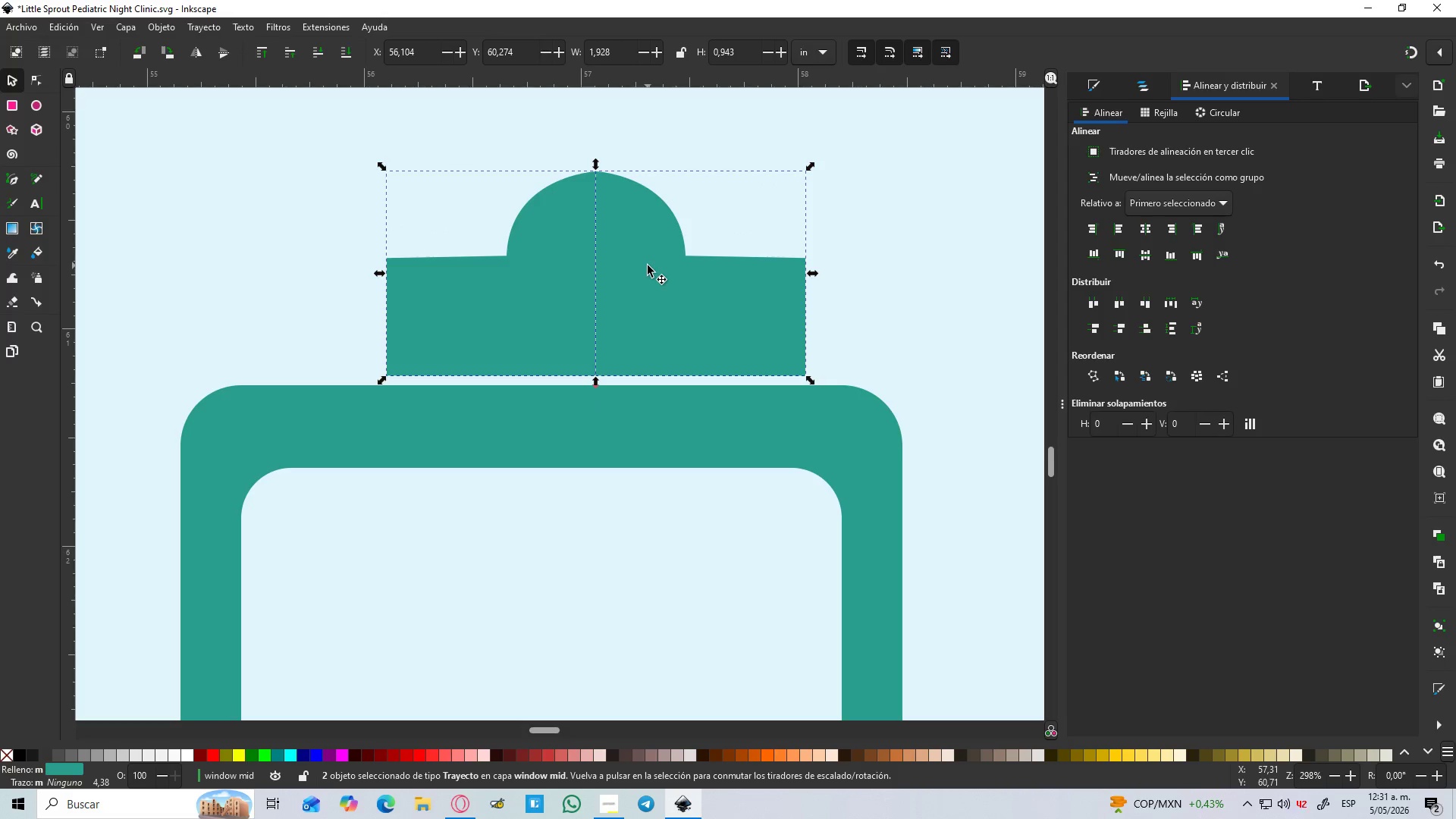 
key(Control+NumpadAdd)
 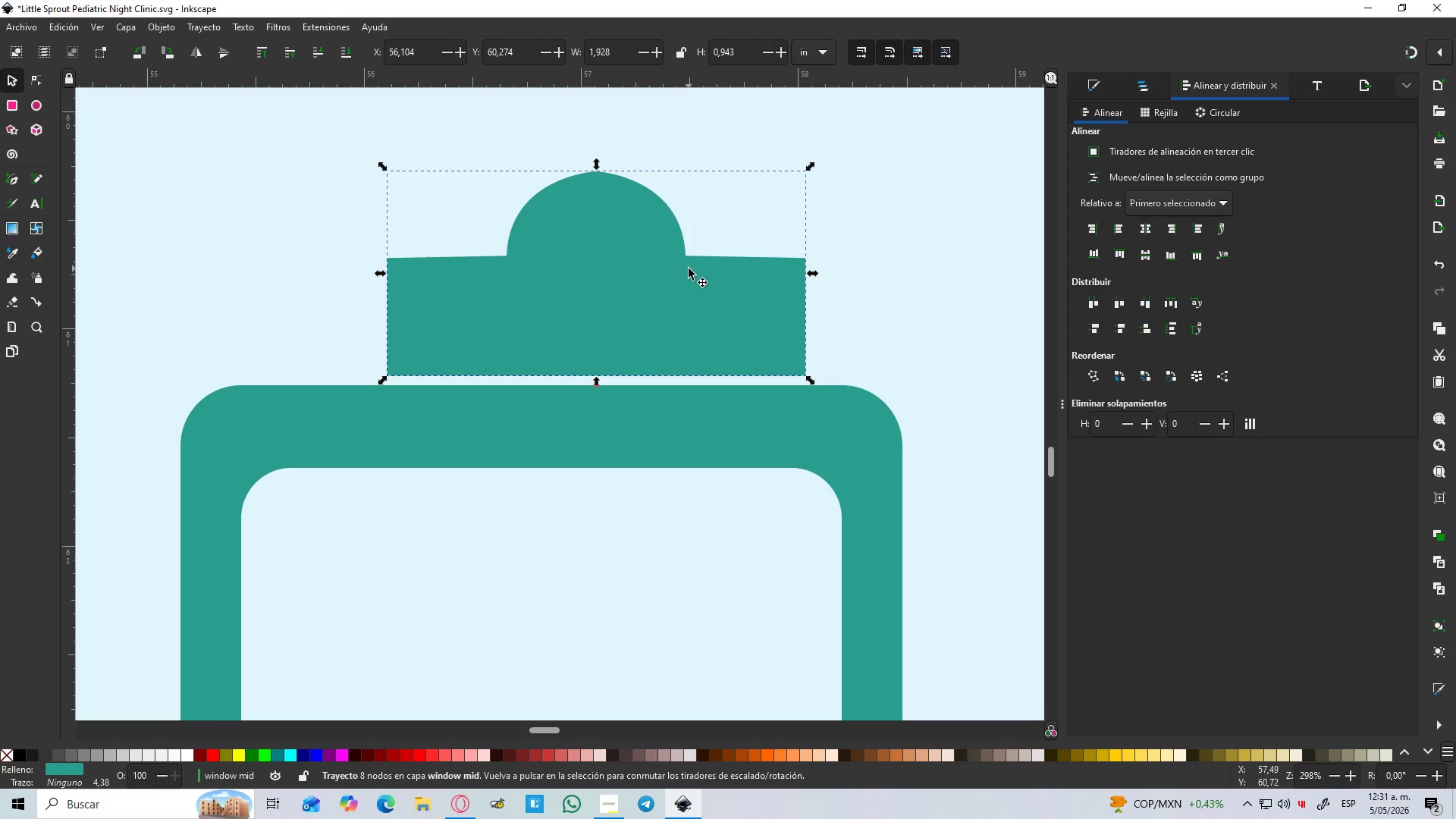 
hold_key(key=ControlLeft, duration=0.41)
scroll: coordinate [682, 238], scroll_direction: up, amount: 2.0
 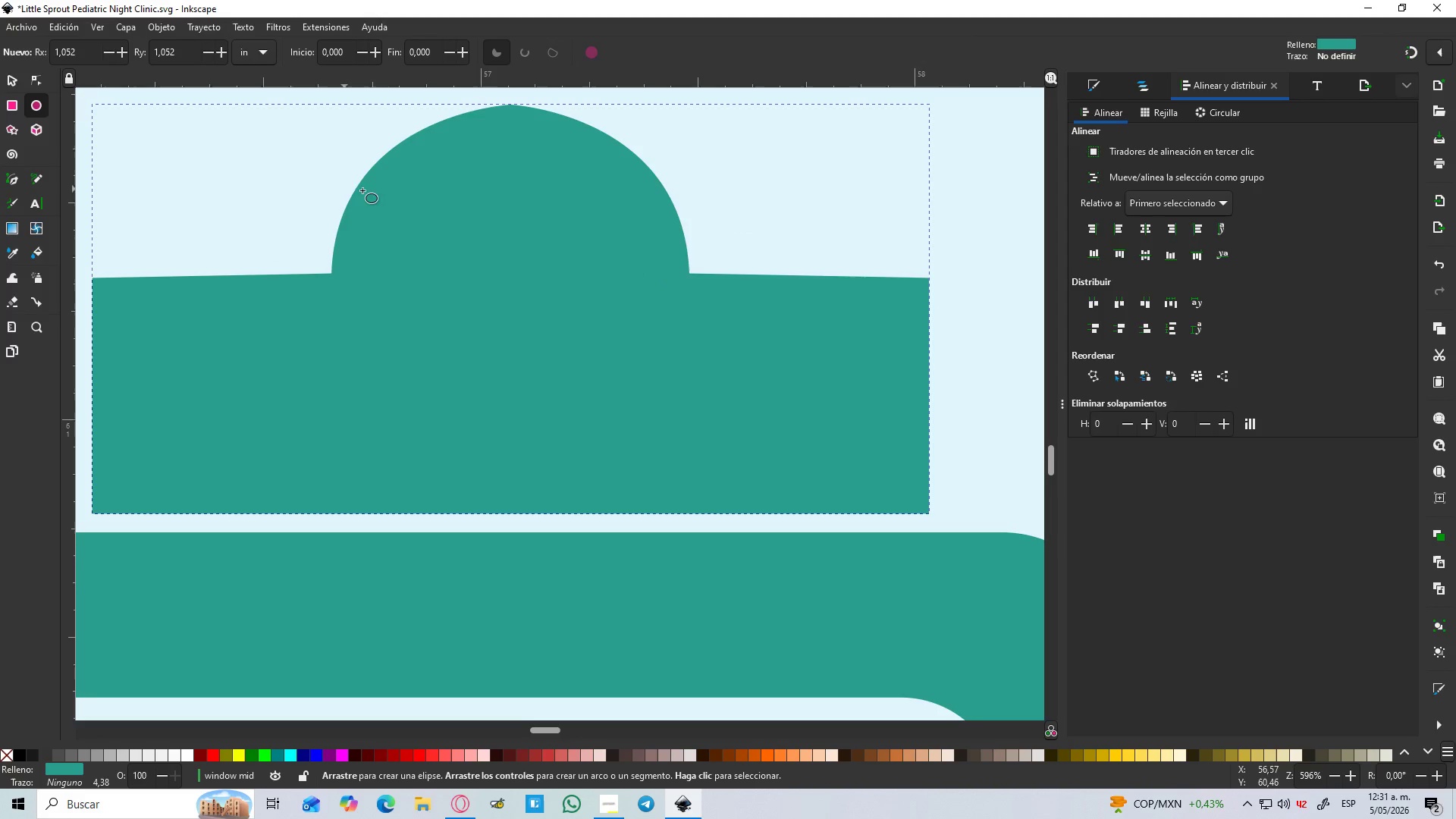 
left_click_drag(start_coordinate=[469, 204], to_coordinate=[580, 300])
 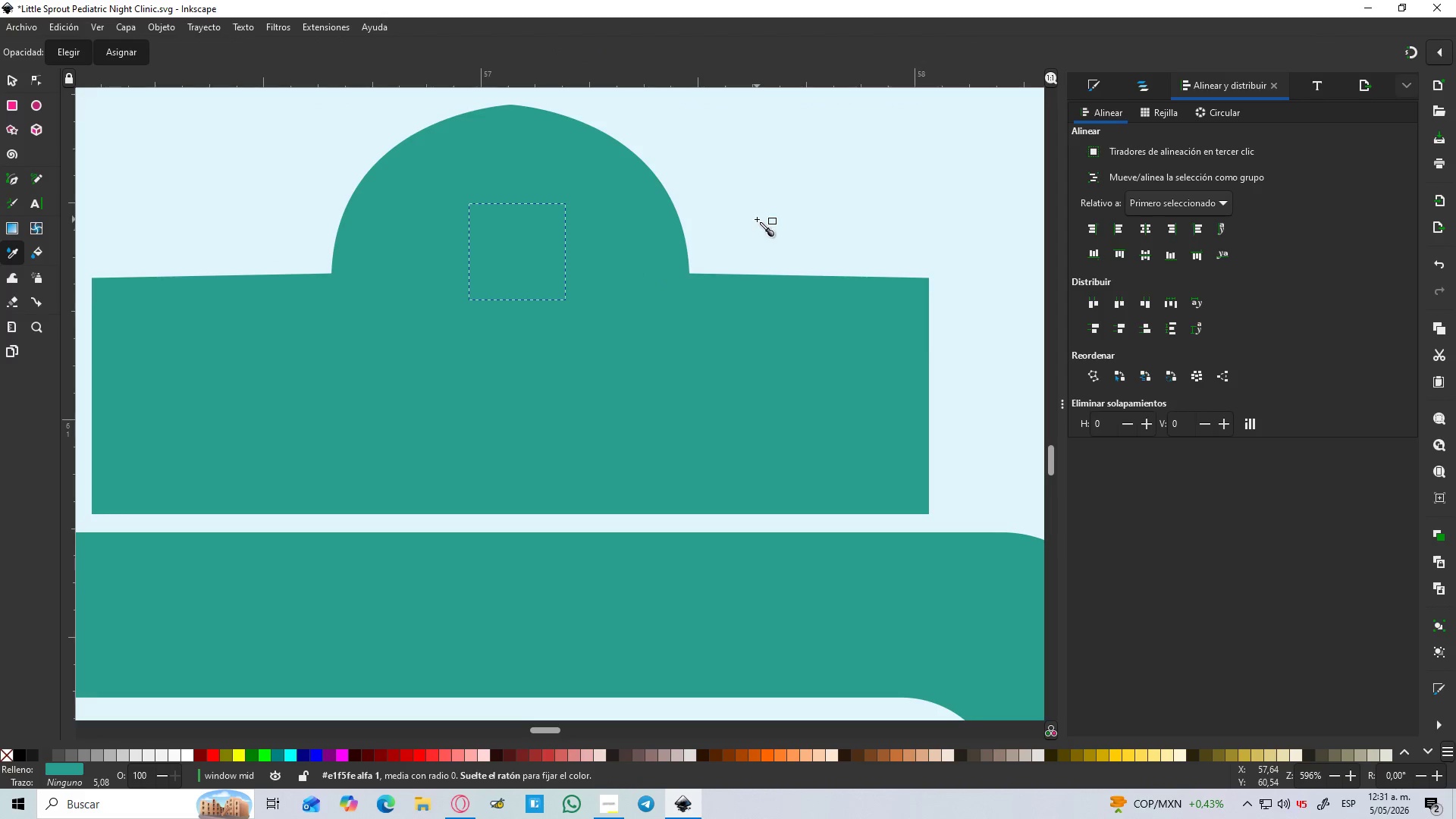 
hold_key(key=ControlLeft, duration=0.58)
 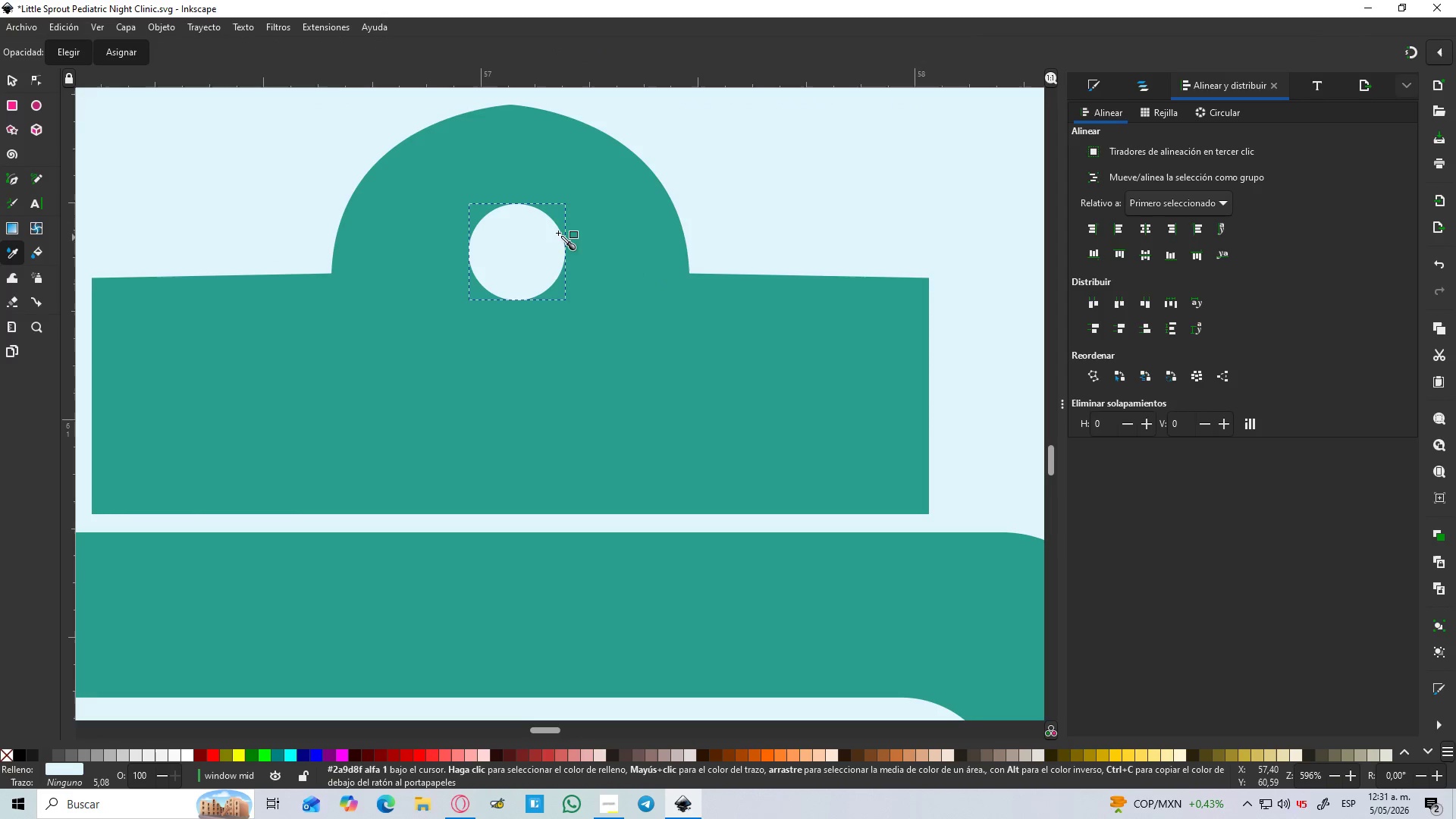 
hold_key(key=ControlLeft, duration=1.81)
 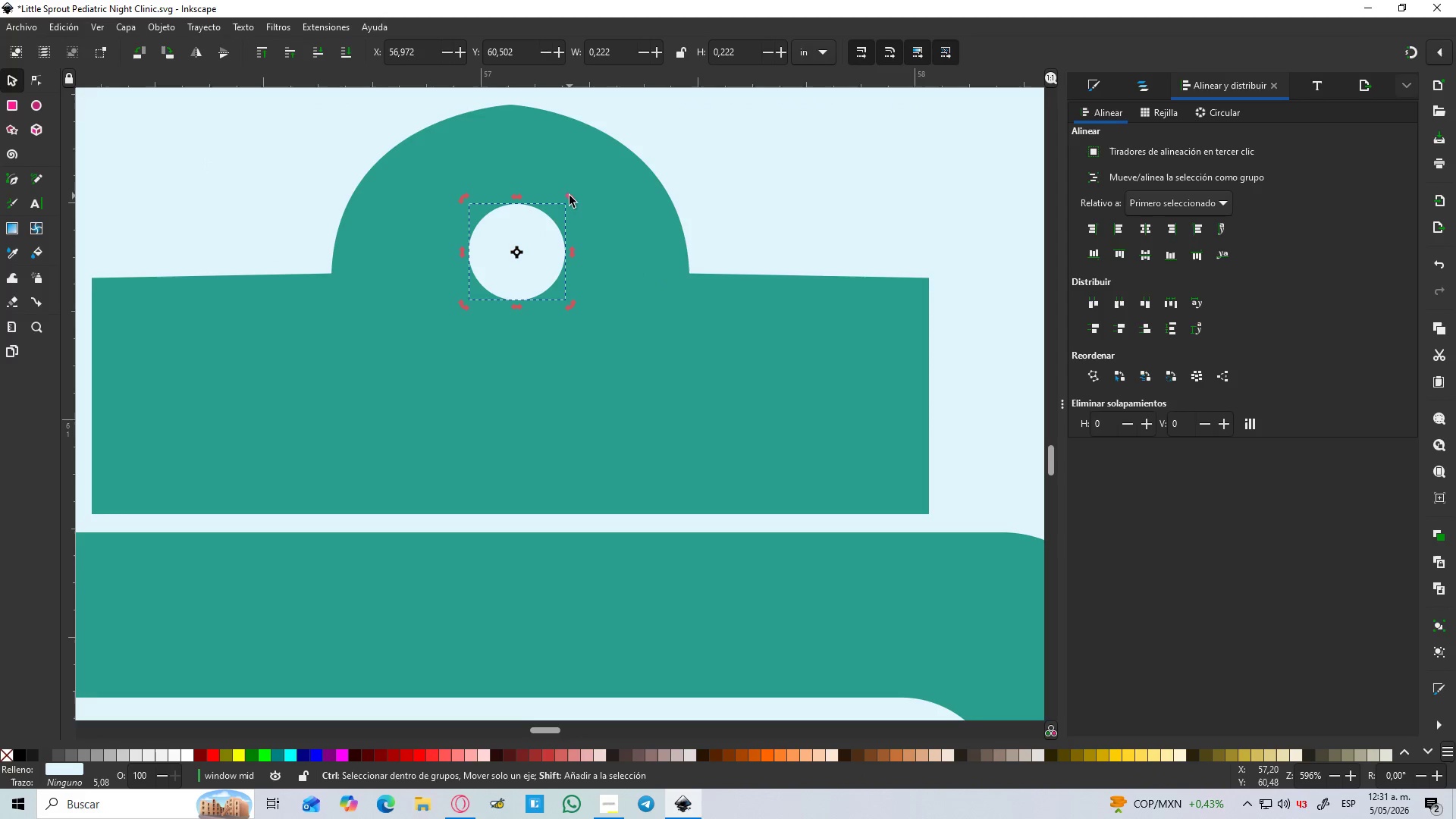 
key(D)
 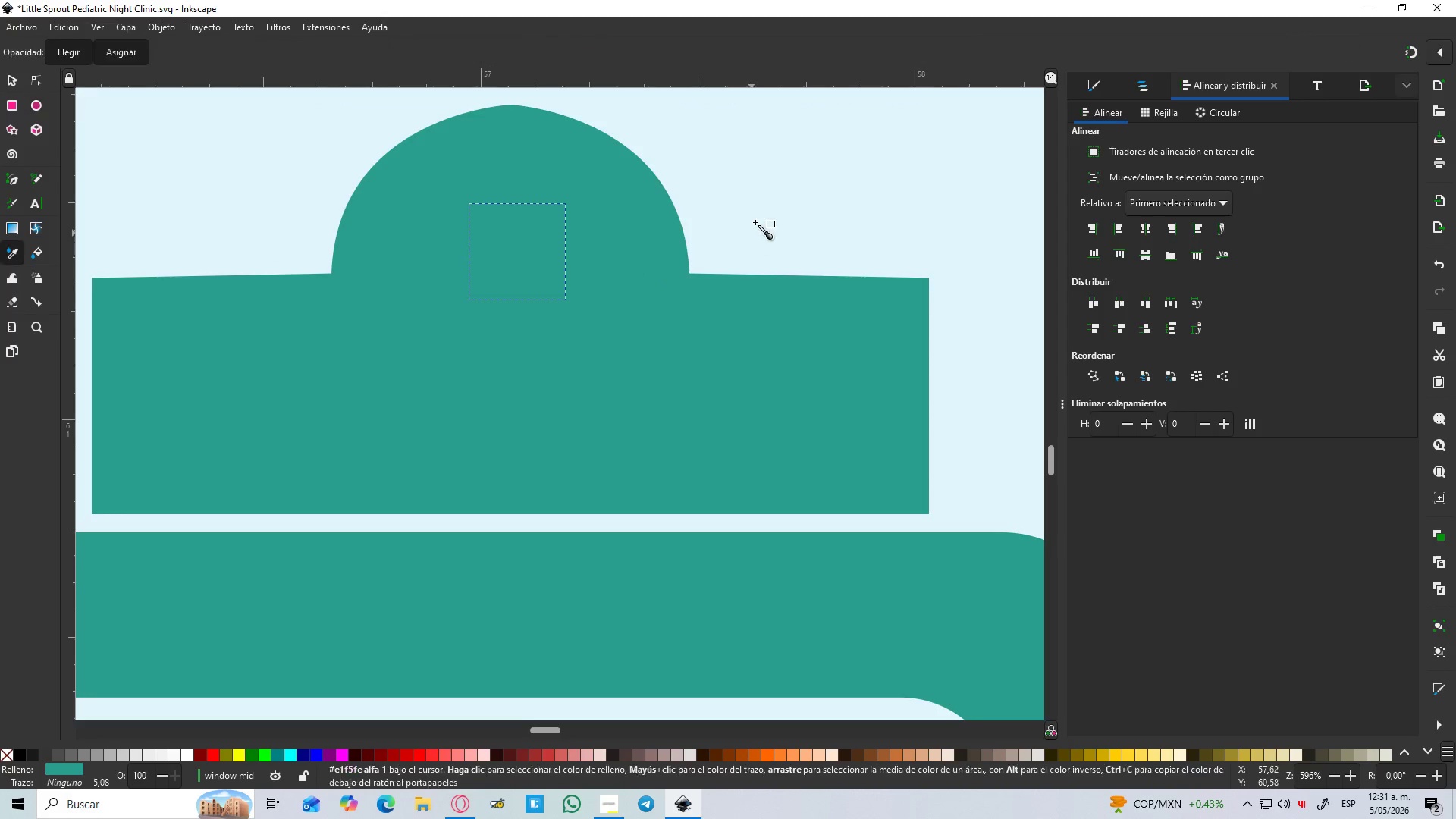 
left_click([757, 219])
 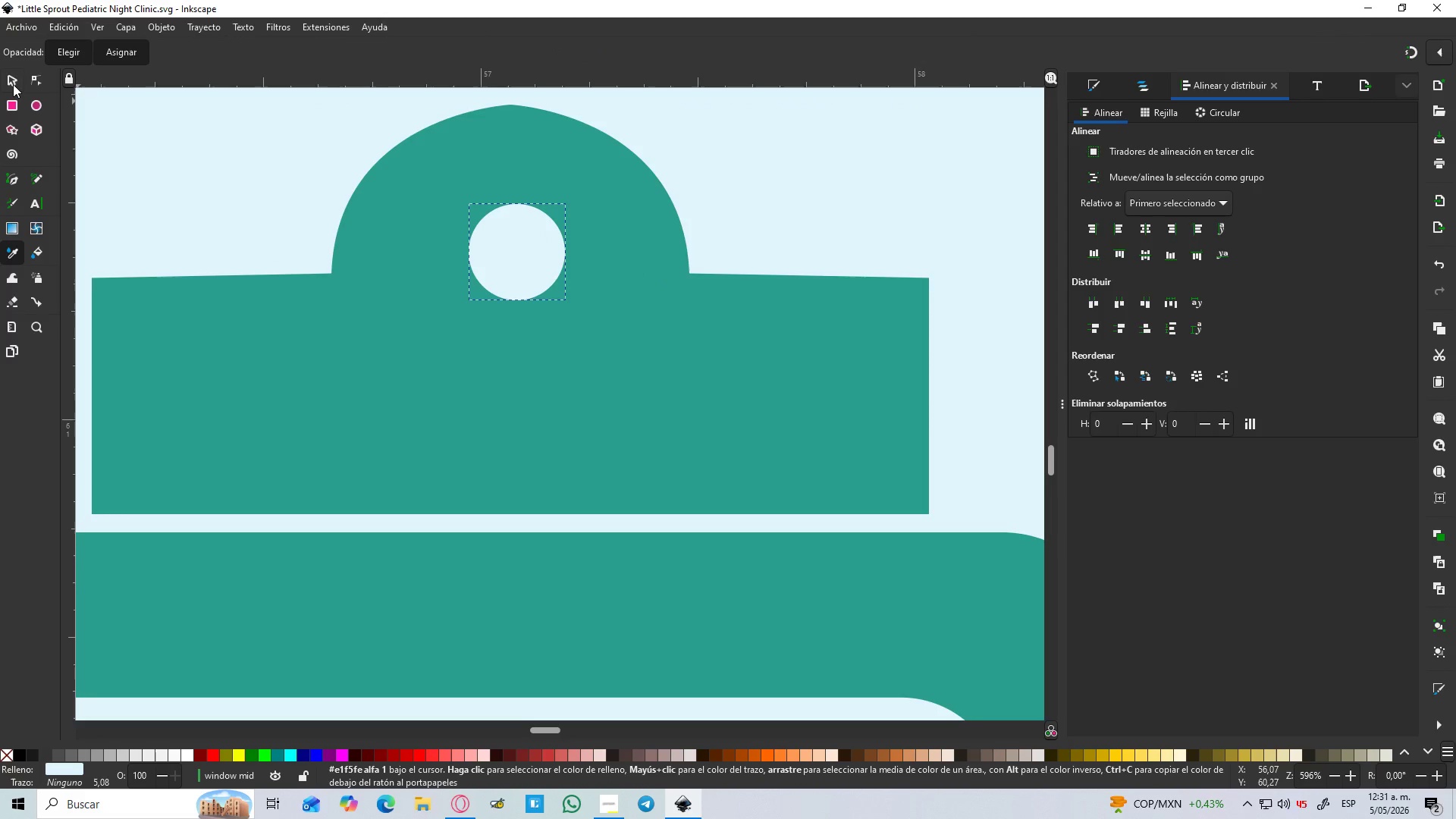 
left_click([9, 86])
 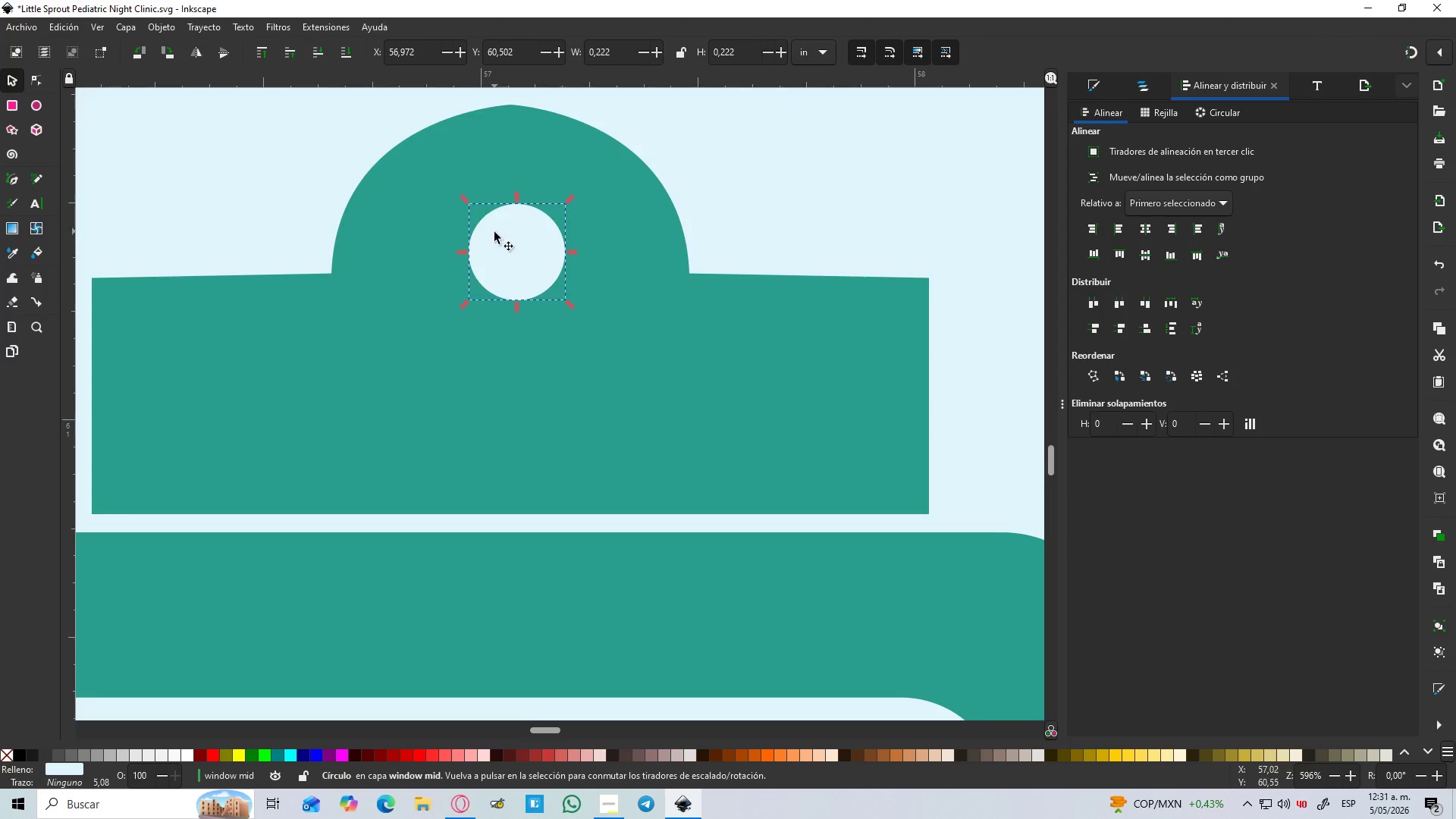 
left_click([512, 249])
 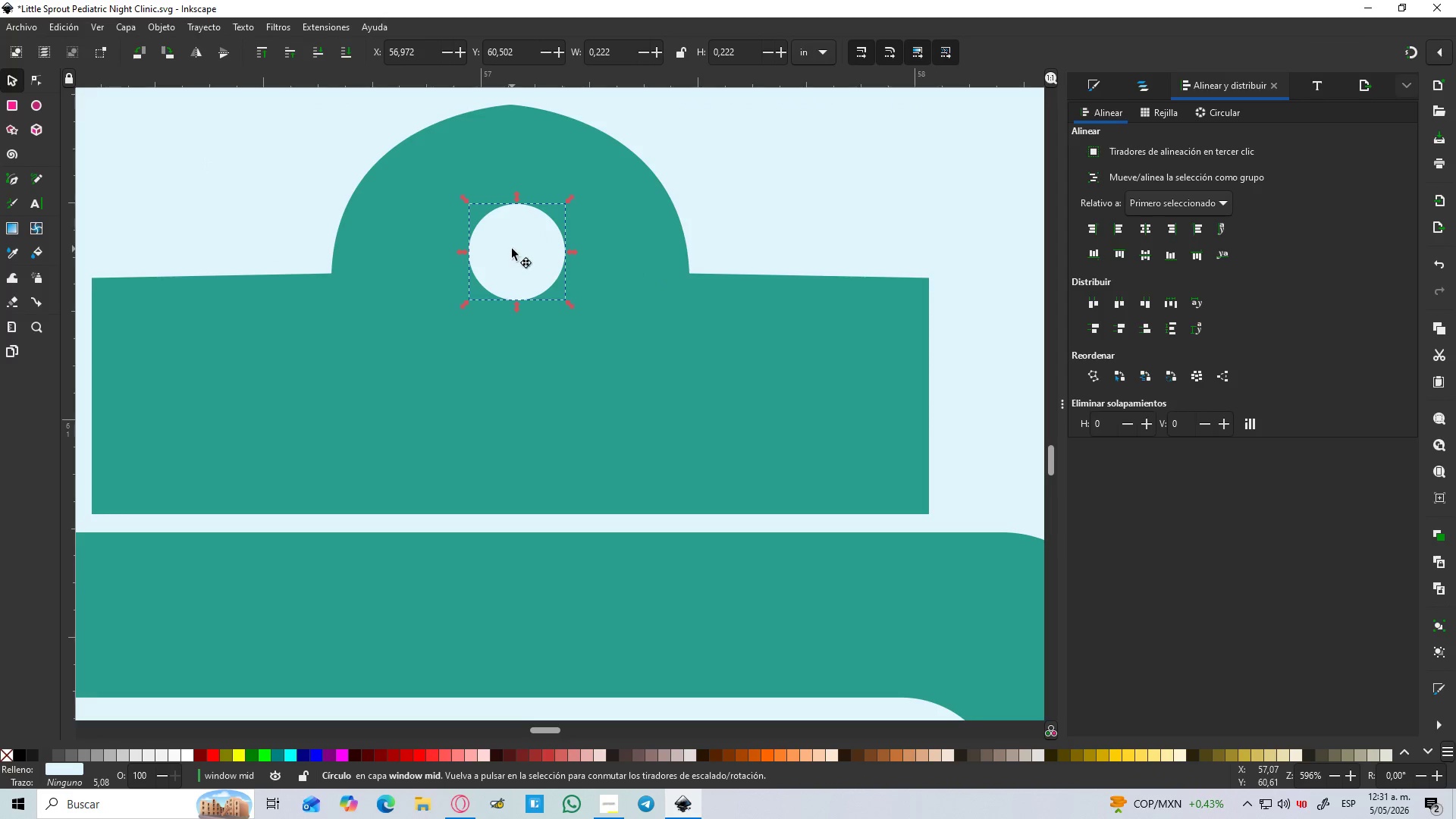 
hold_key(key=ControlLeft, duration=0.77)
 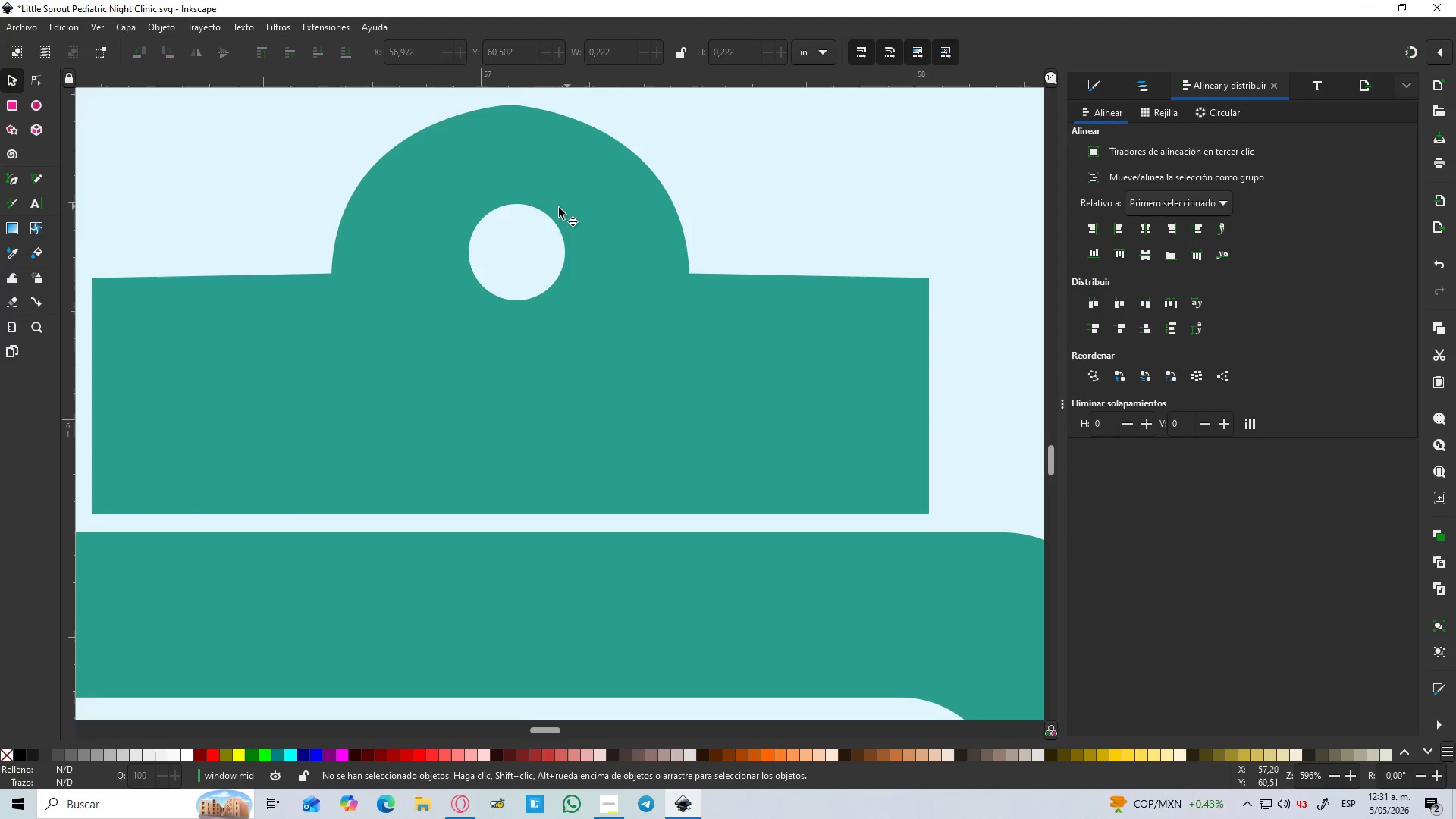 
hold_key(key=ShiftLeft, duration=0.41)
 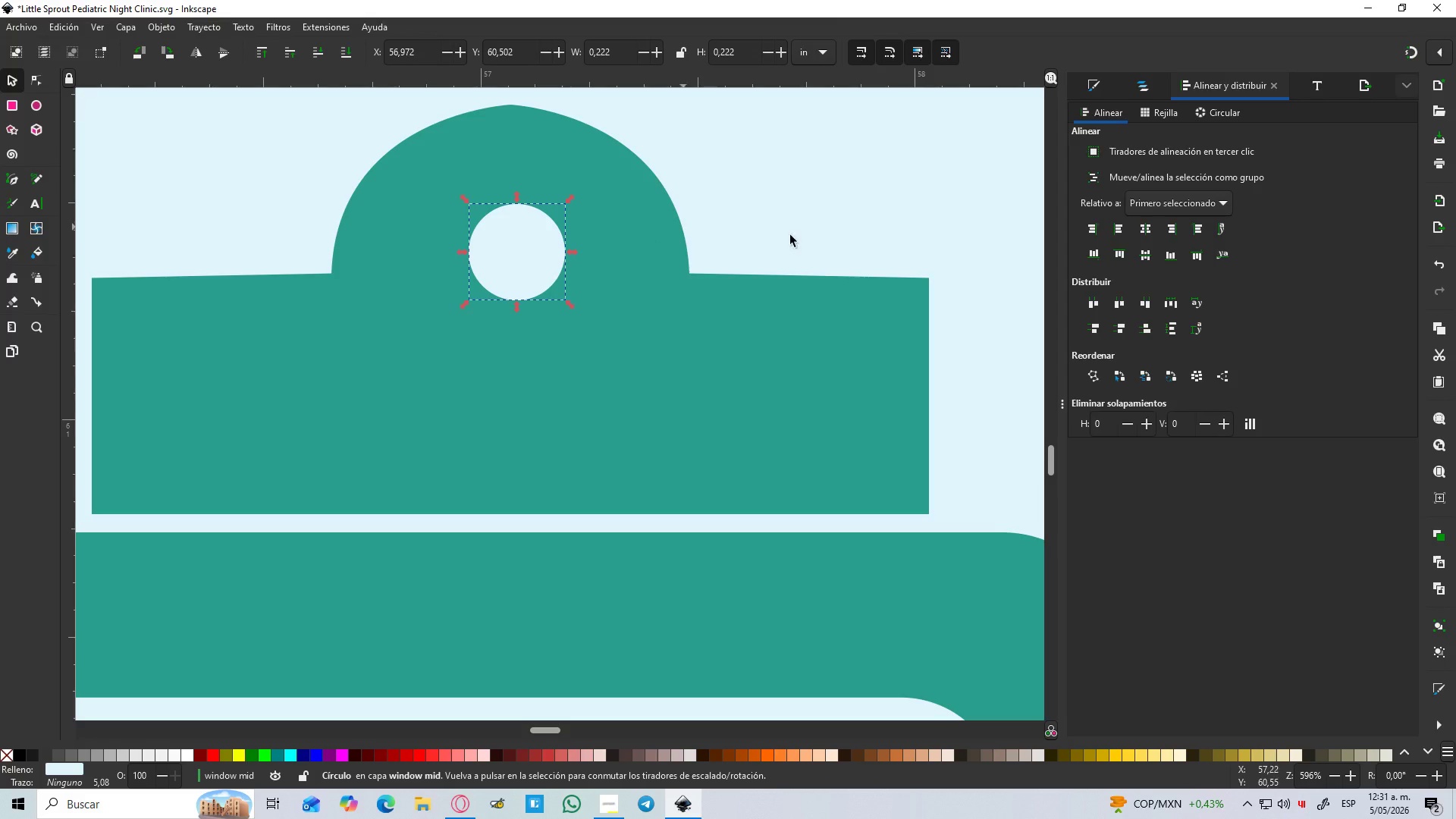 
hold_key(key=ShiftLeft, duration=0.42)
left_click([814, 389])
 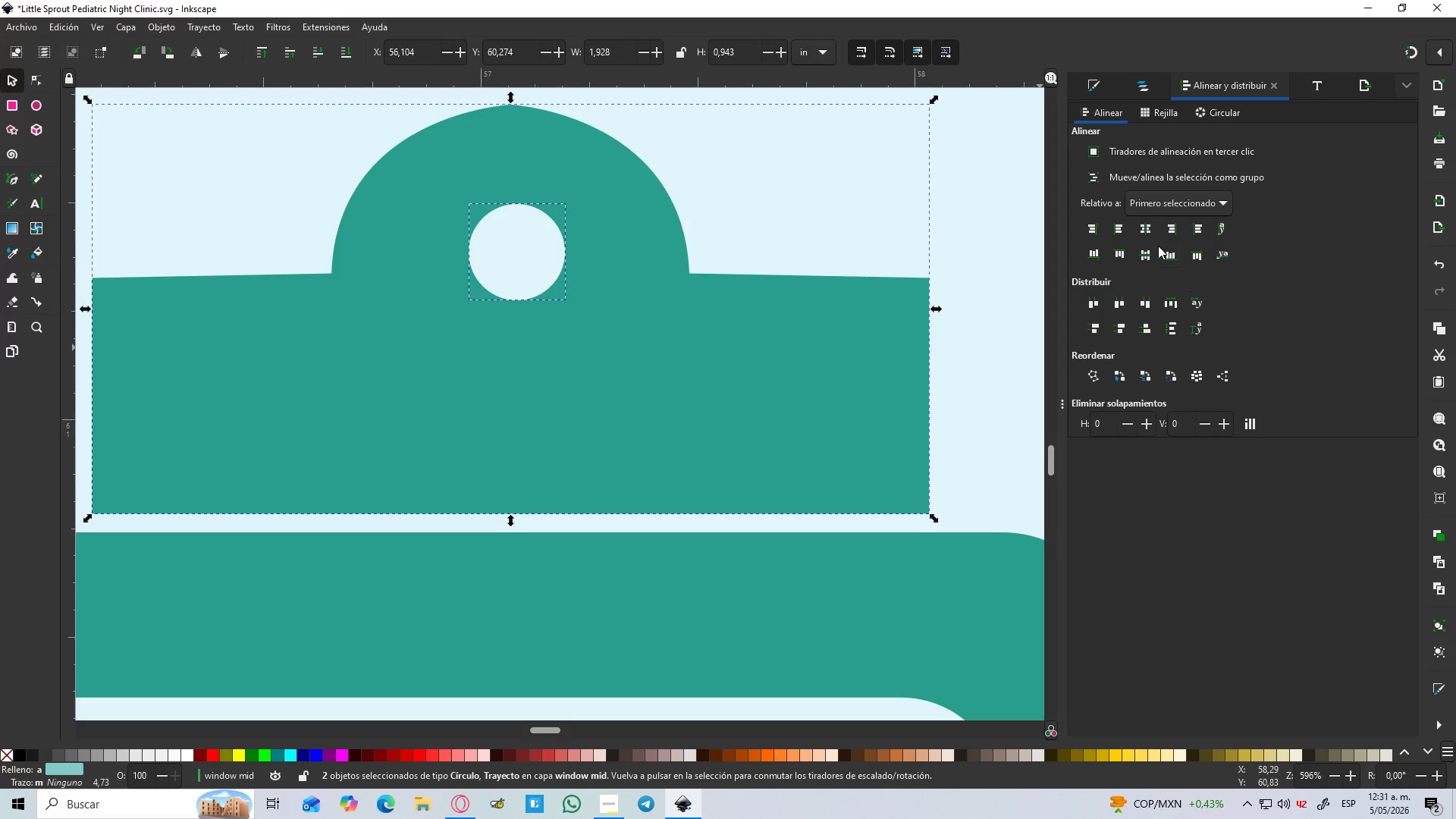 
left_click([1144, 228])
 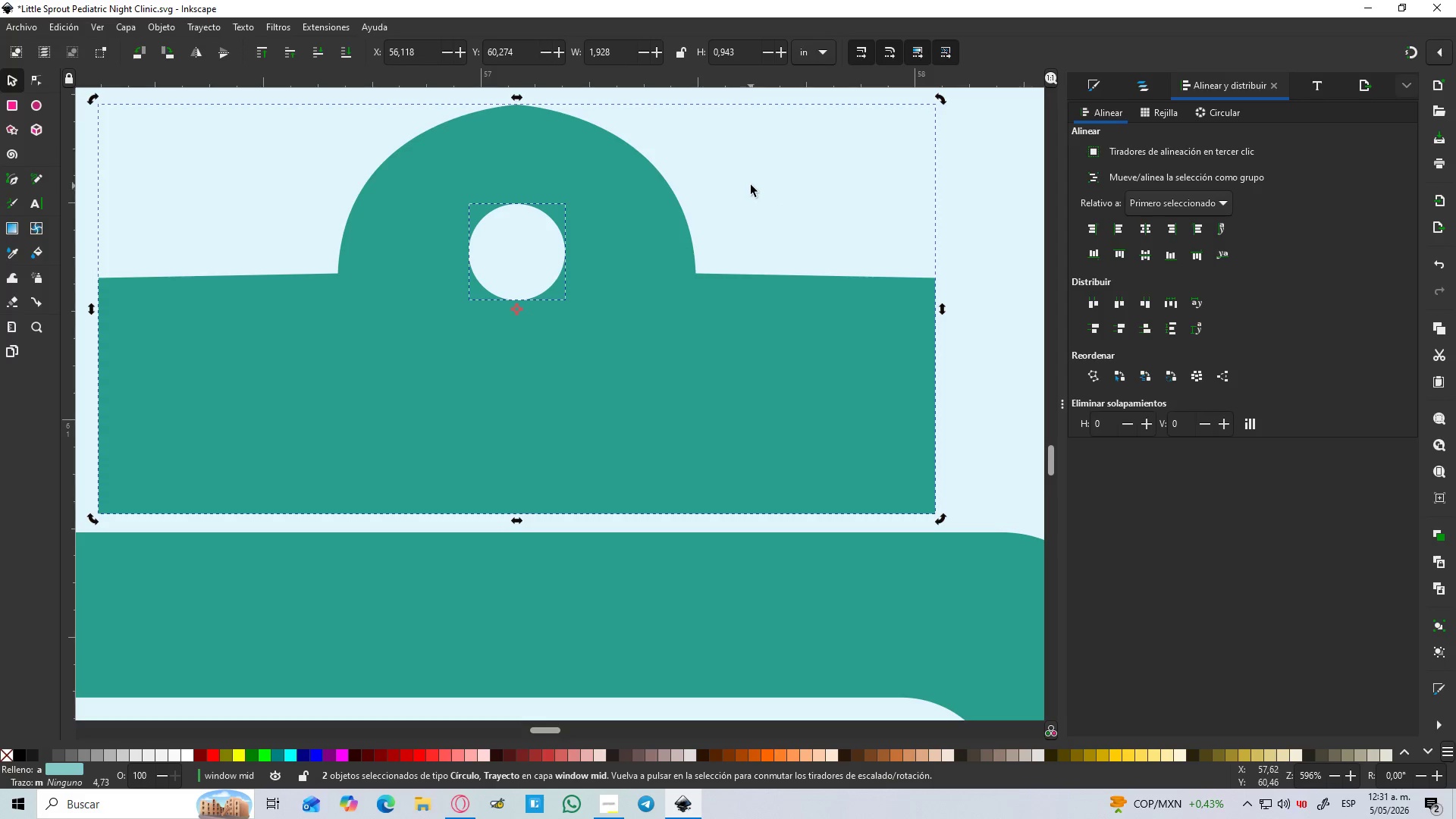 
double_click([510, 246])
 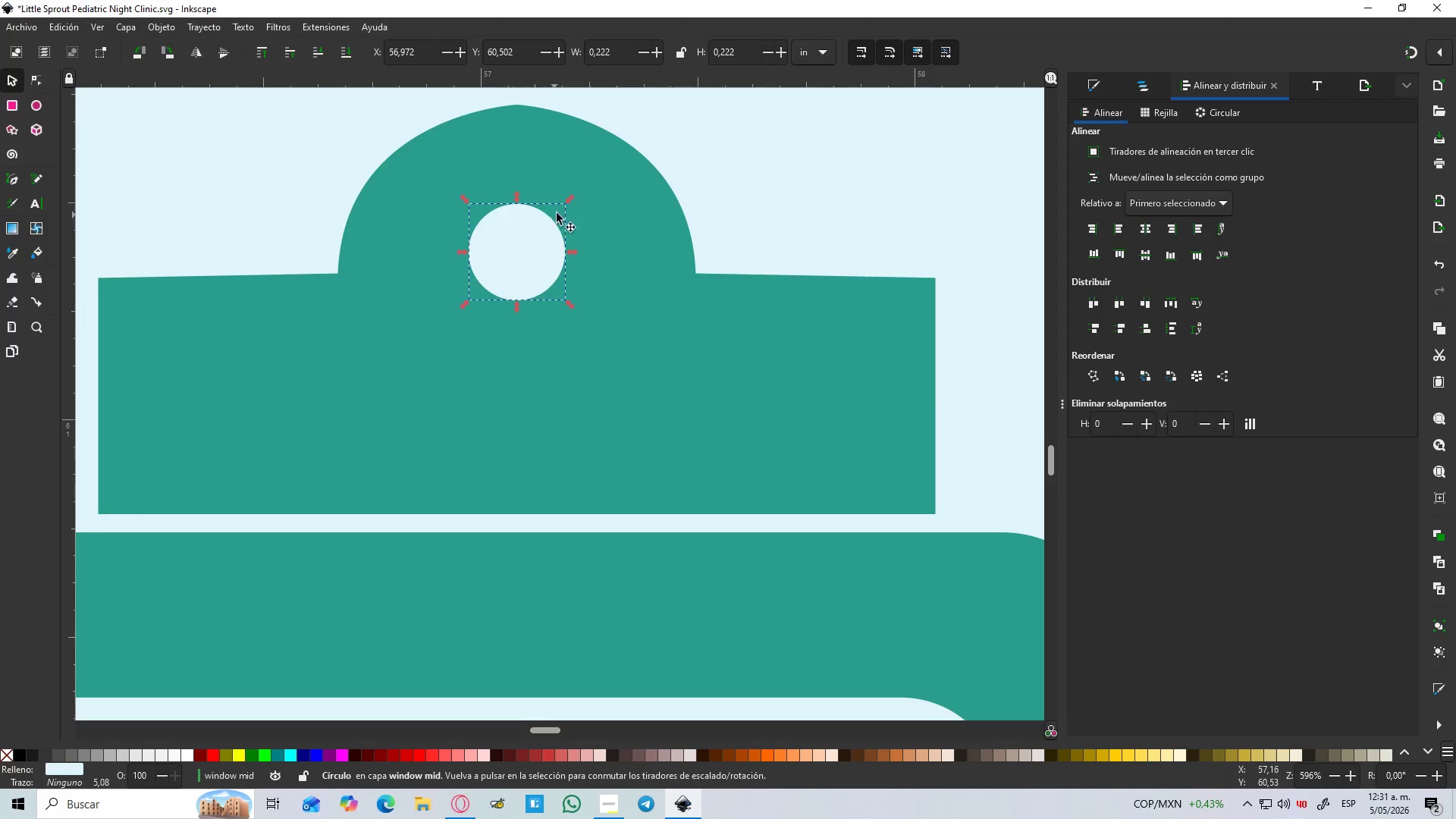 
hold_key(key=ControlLeft, duration=3.77)
left_click_drag(start_coordinate=[572, 204], to_coordinate=[651, 160])
 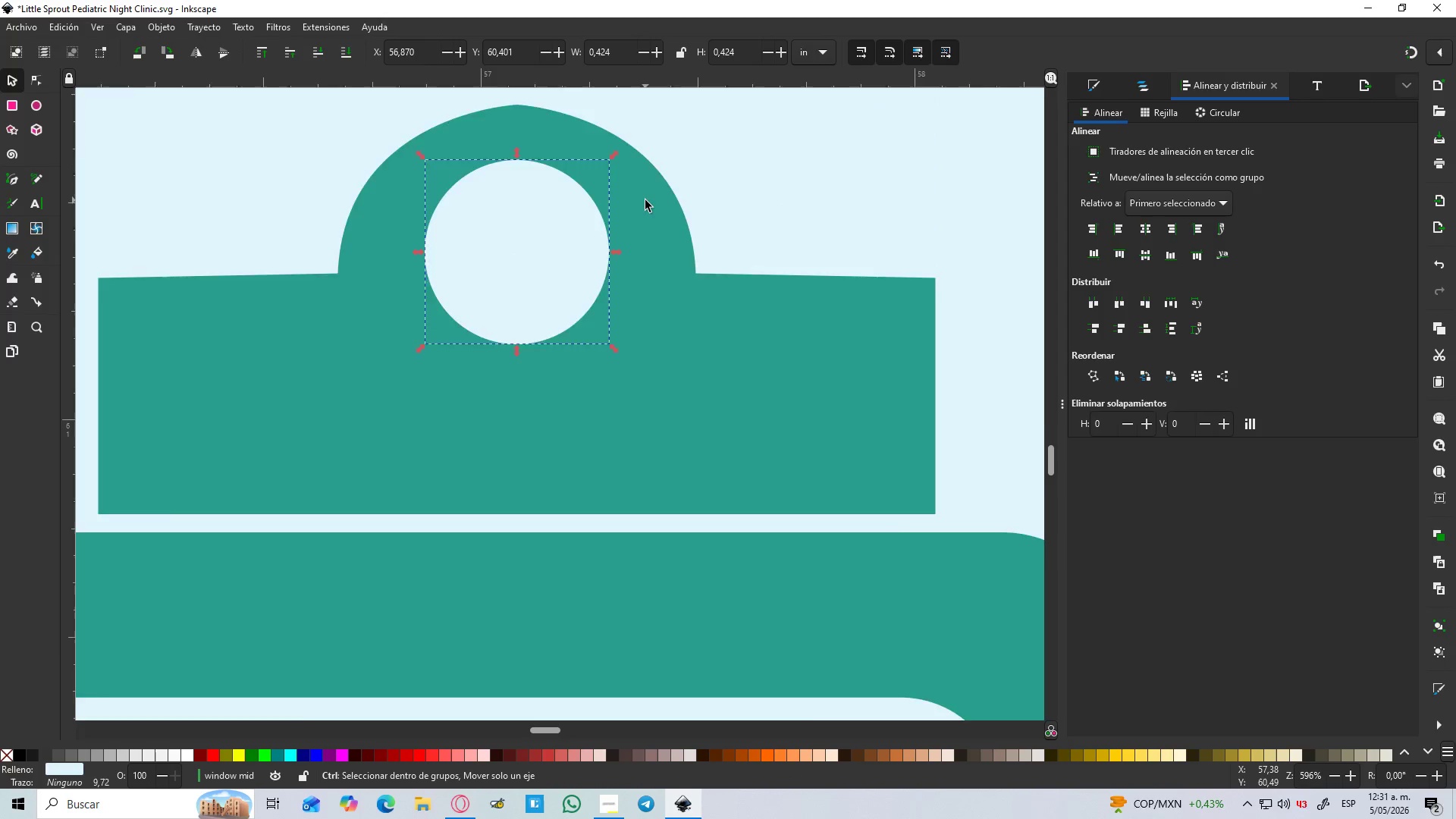 
hold_key(key=ShiftLeft, duration=1.5)
 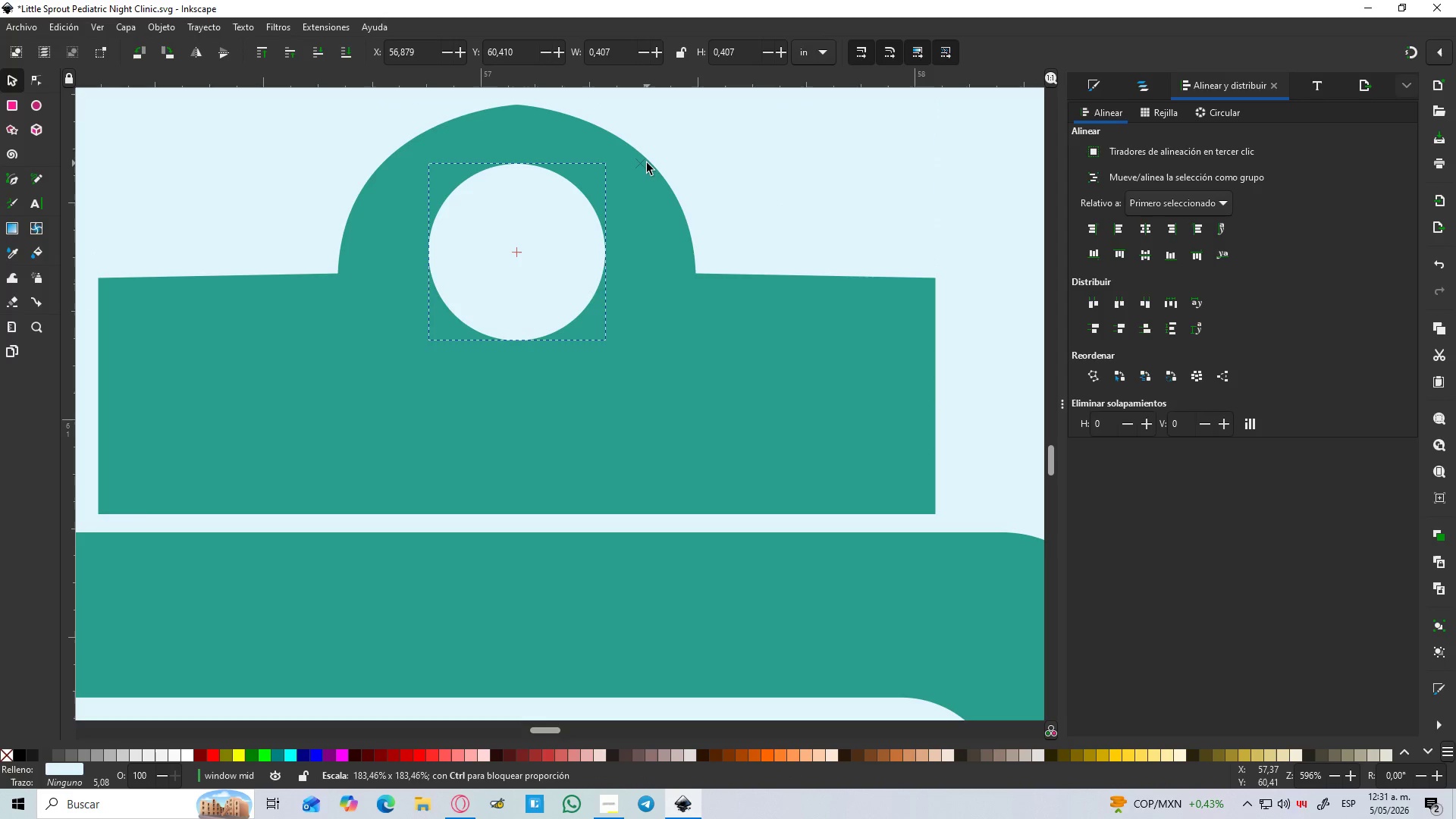 
hold_key(key=ShiftLeft, duration=1.52)
 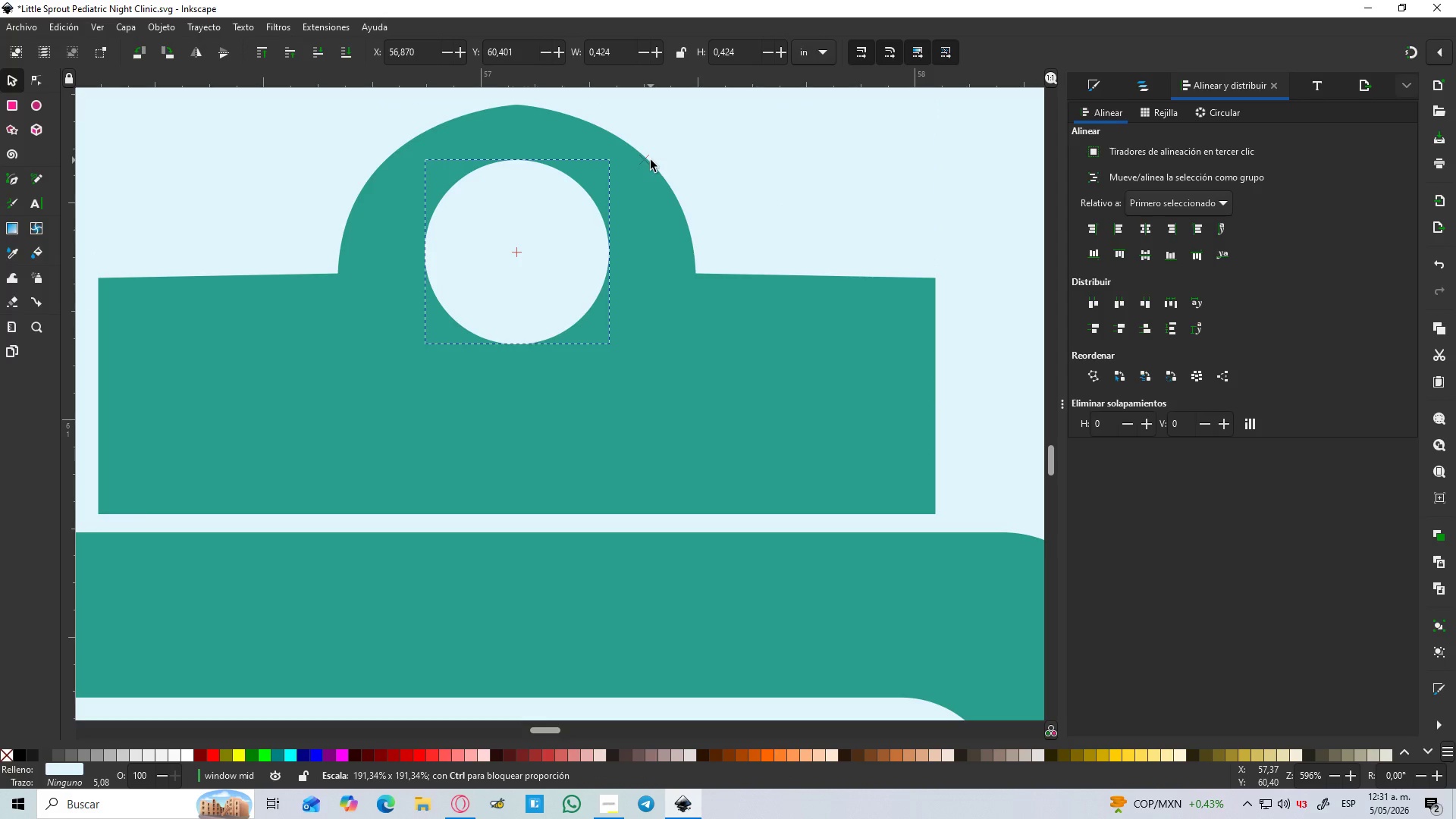 
key(Control+Shift+ShiftLeft)
 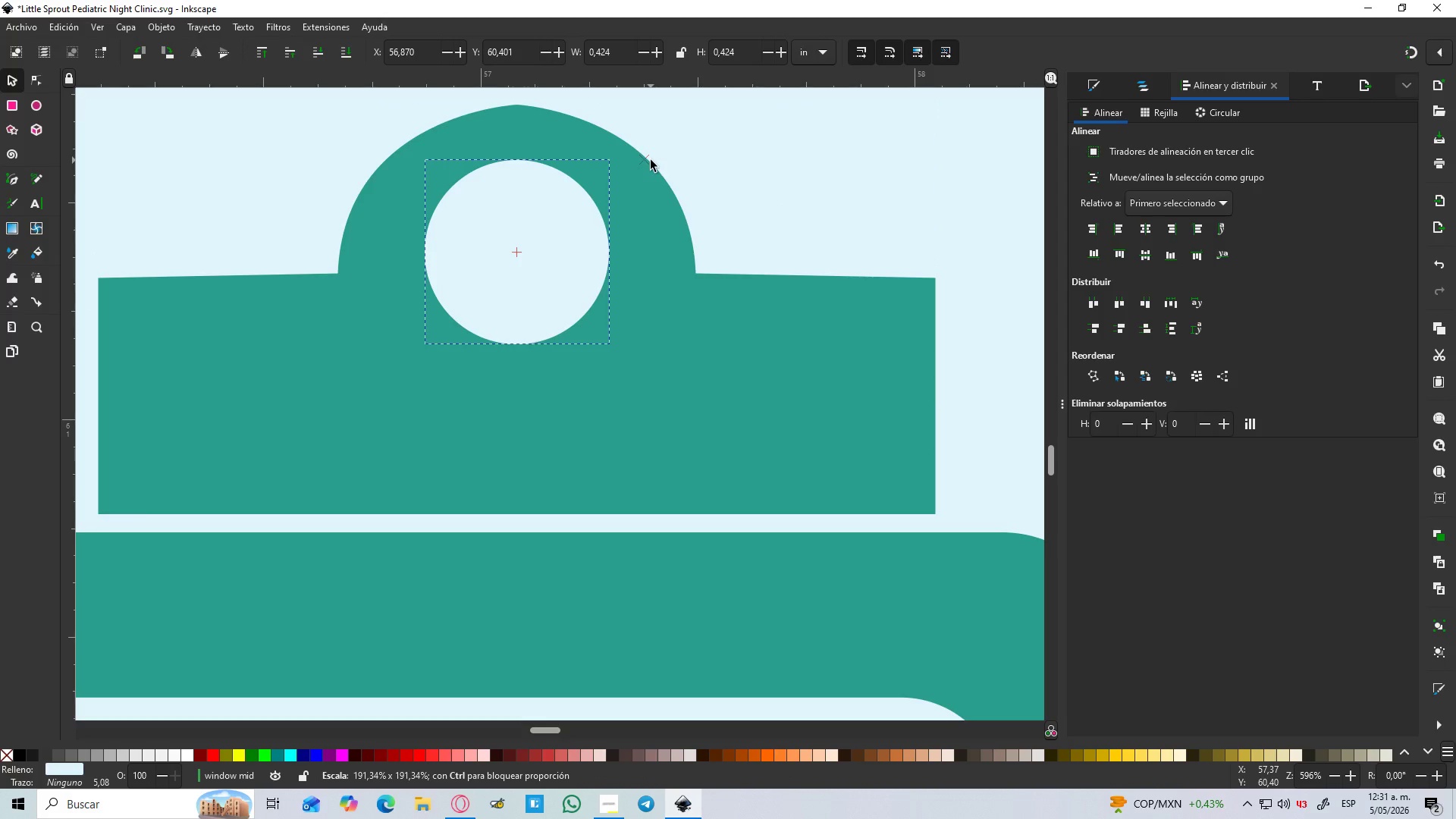 
key(Control+Shift+ShiftLeft)
 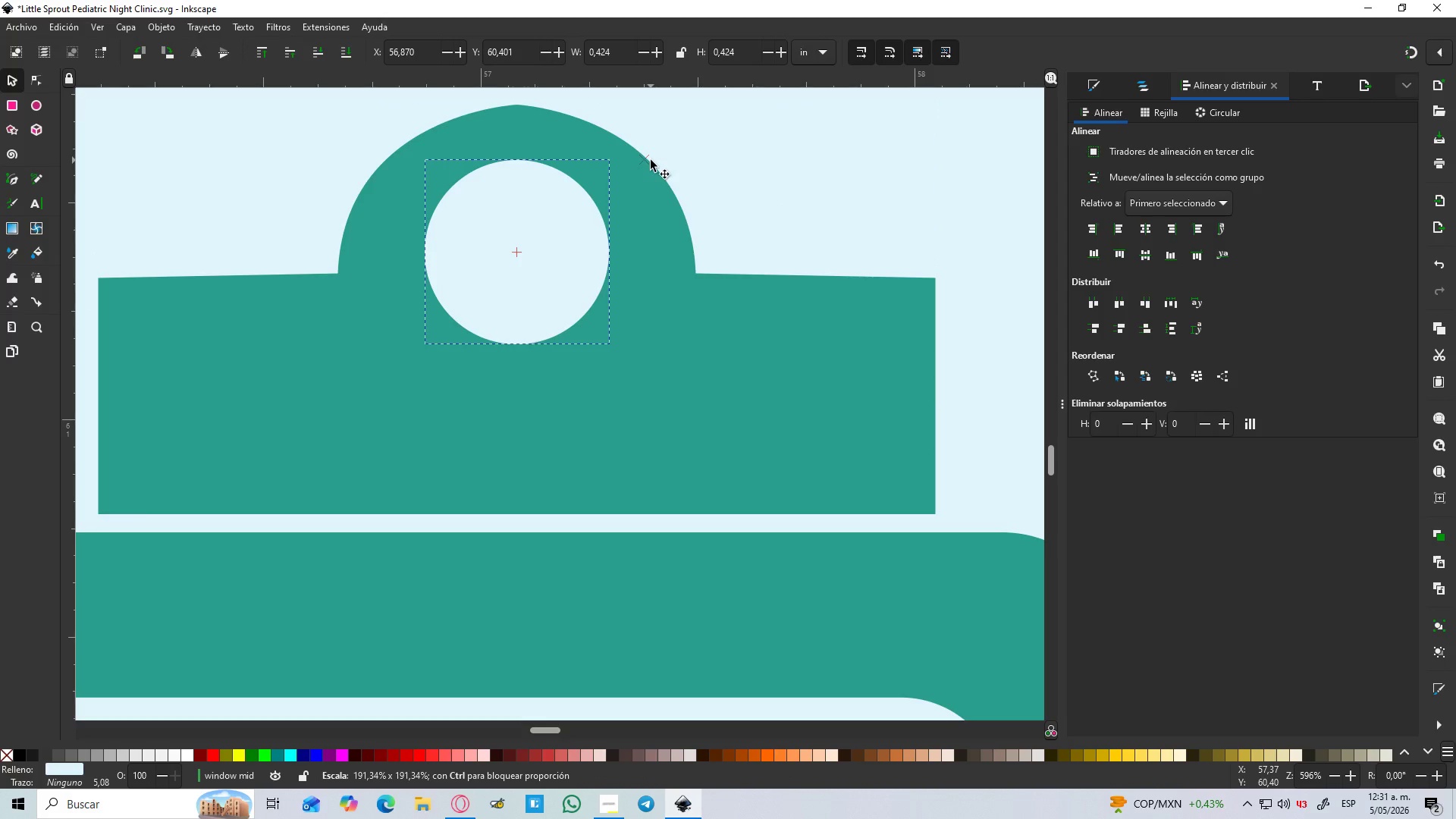 
key(Control+Shift+ShiftLeft)
 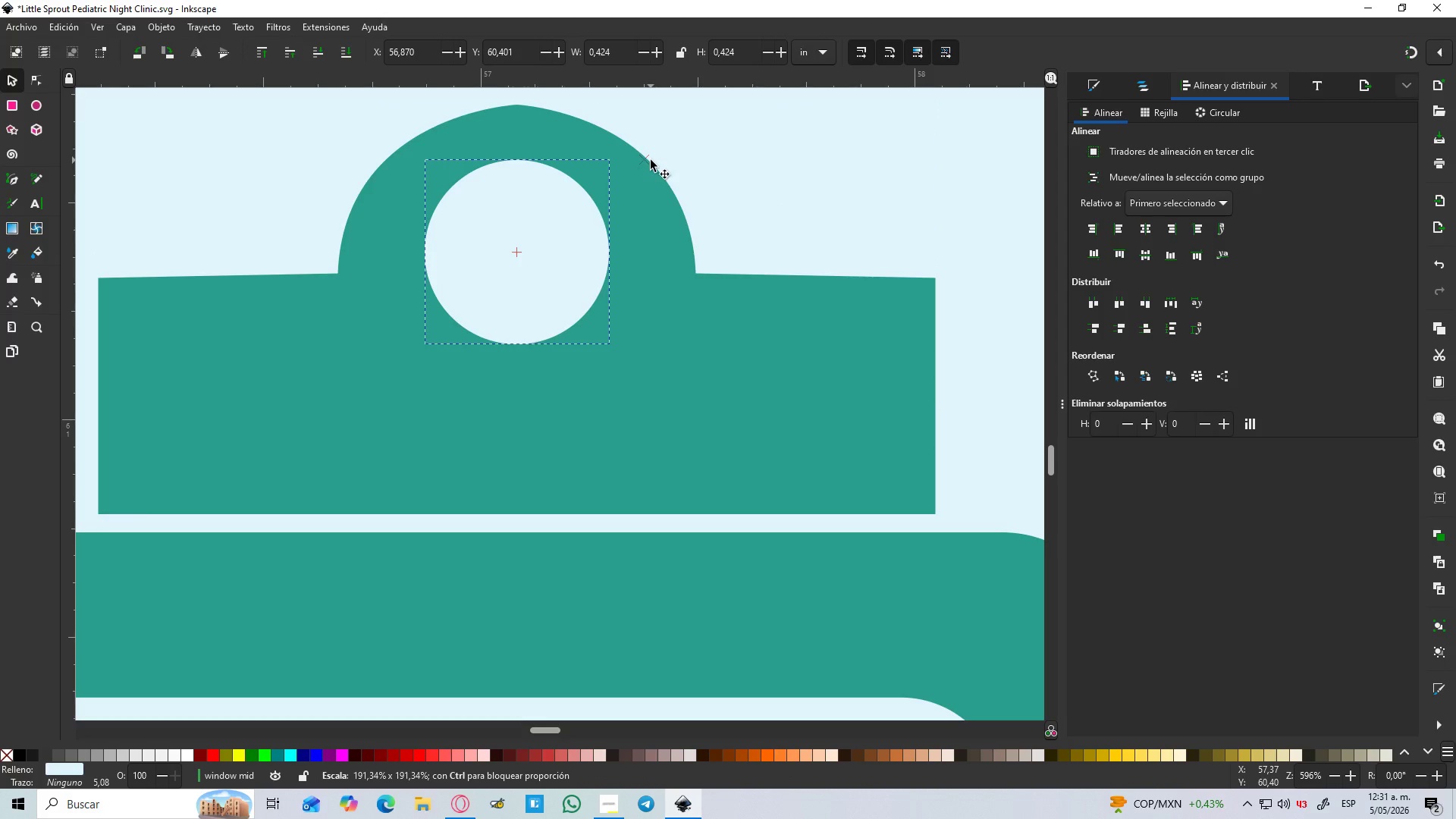 
key(Control+Shift+ShiftLeft)
 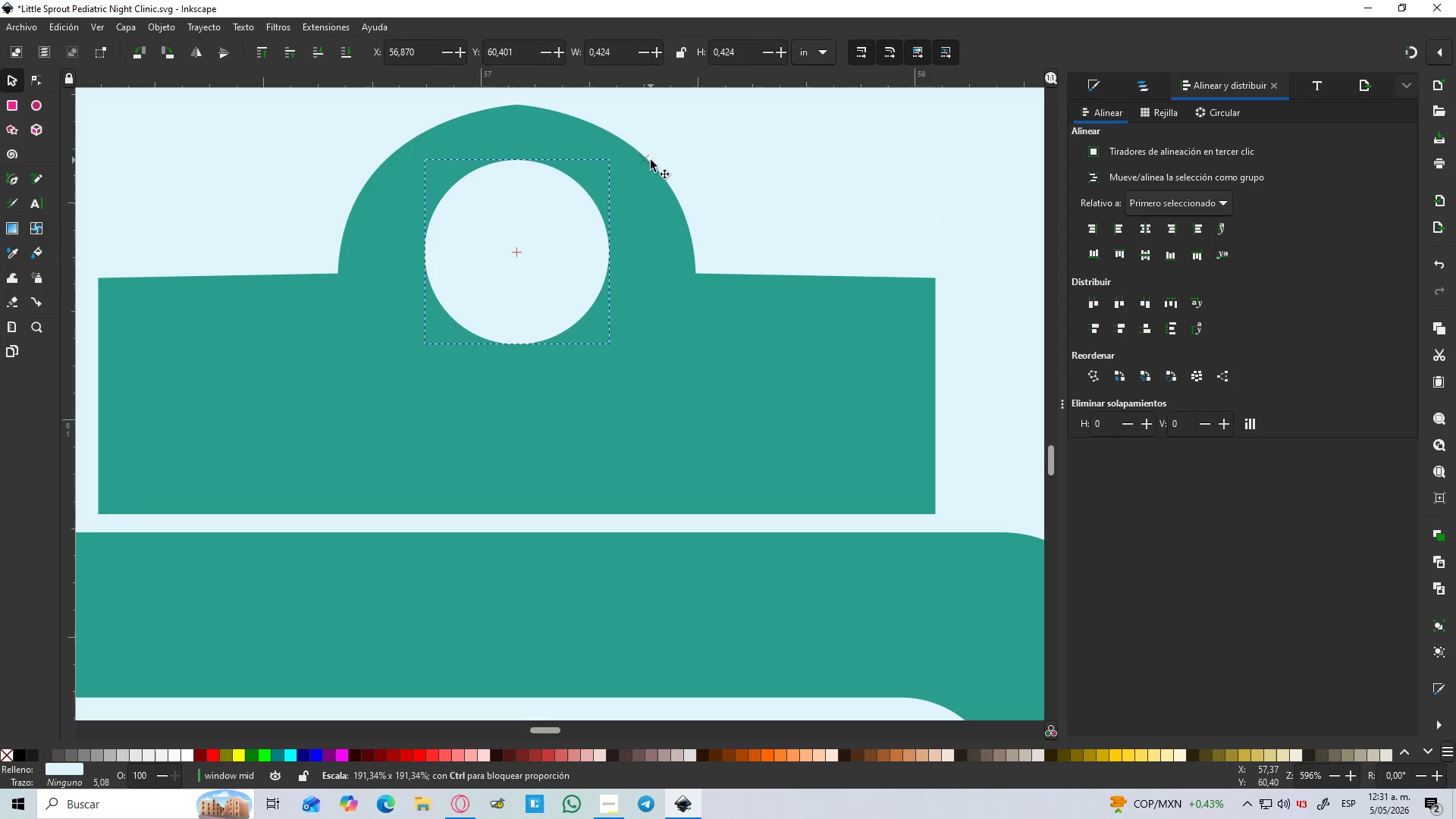 
key(Control+Shift+ShiftLeft)
 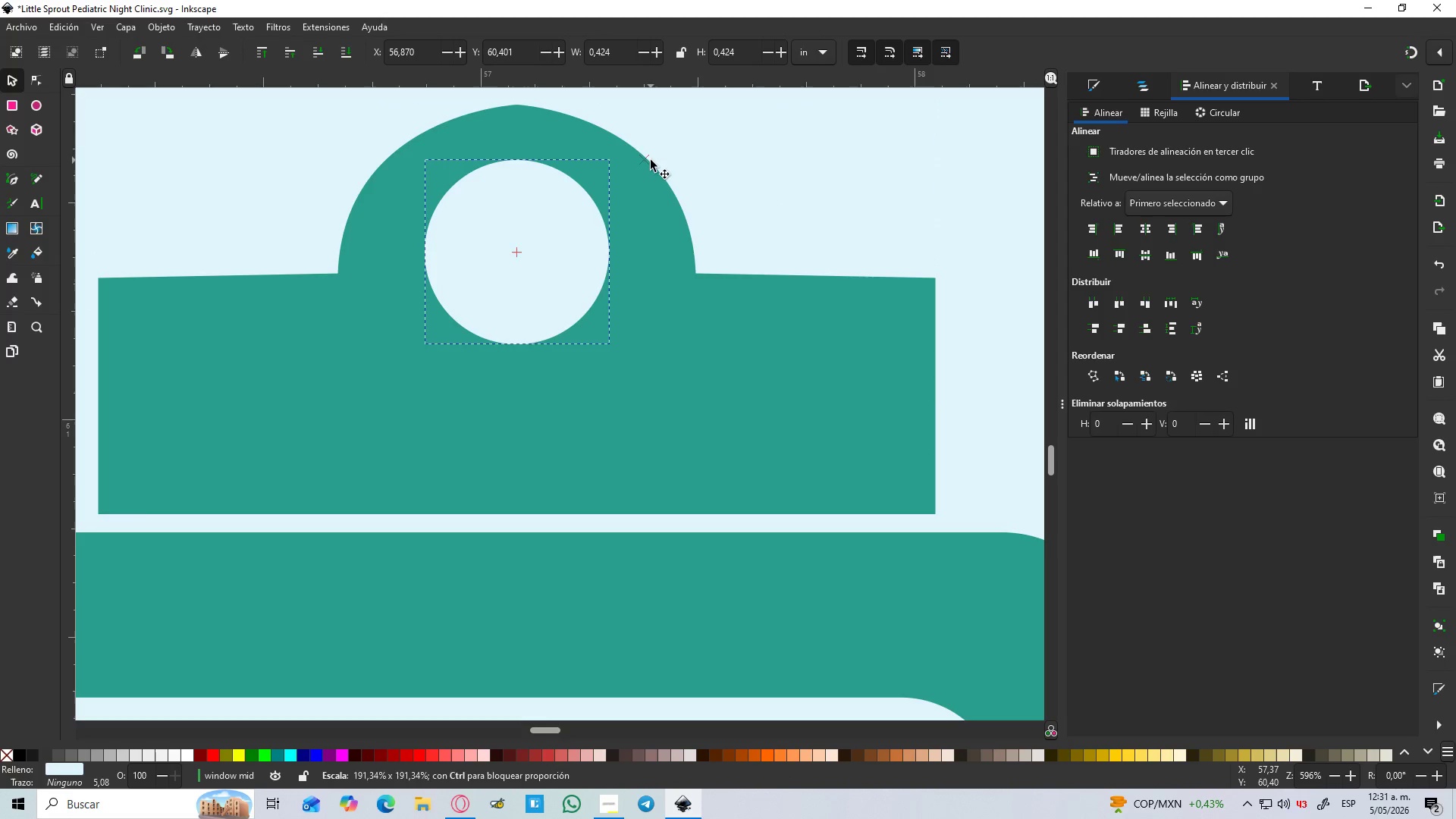 
key(Control+Shift+ShiftLeft)
 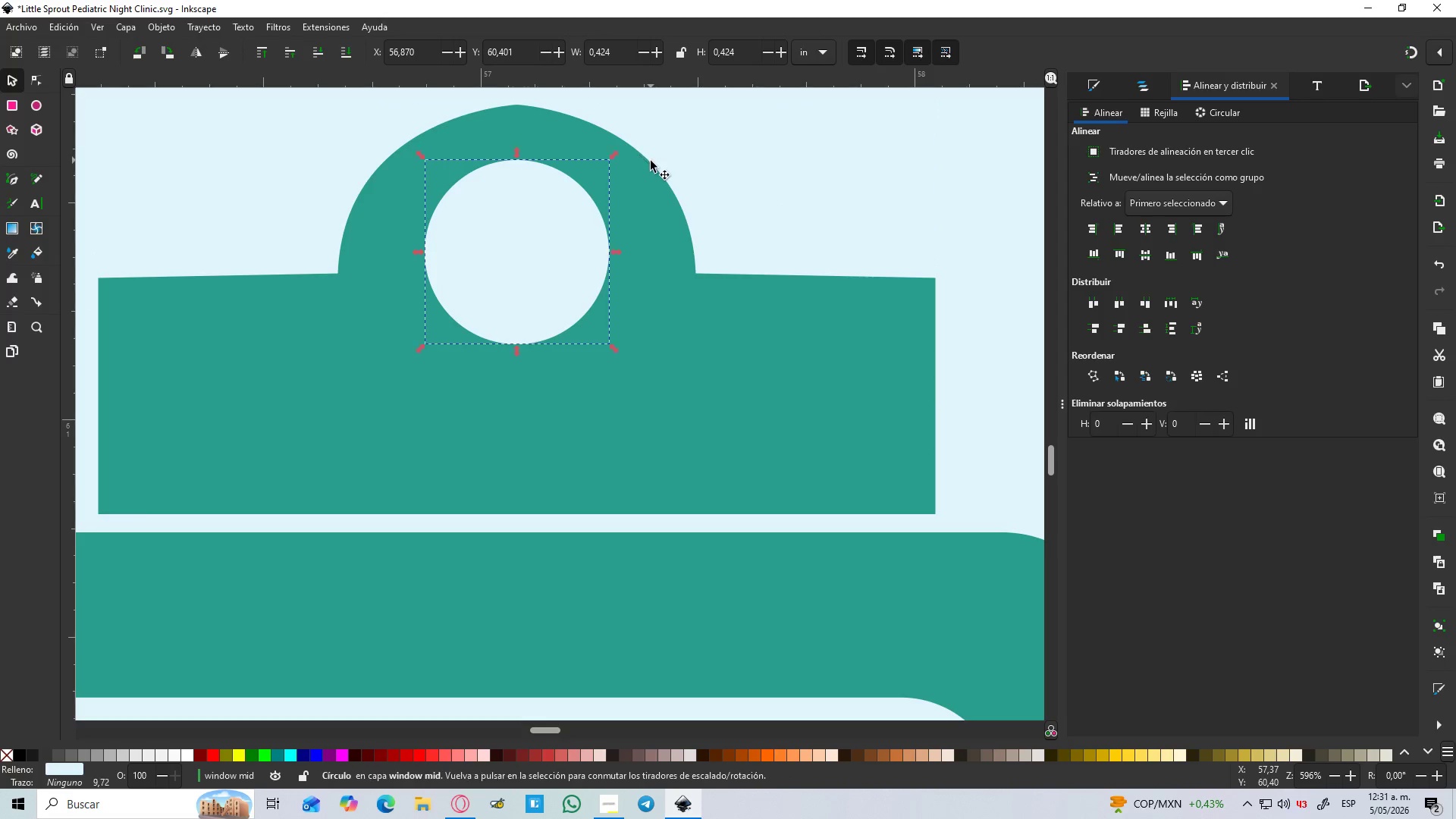 
key(Control+Shift+ShiftLeft)
 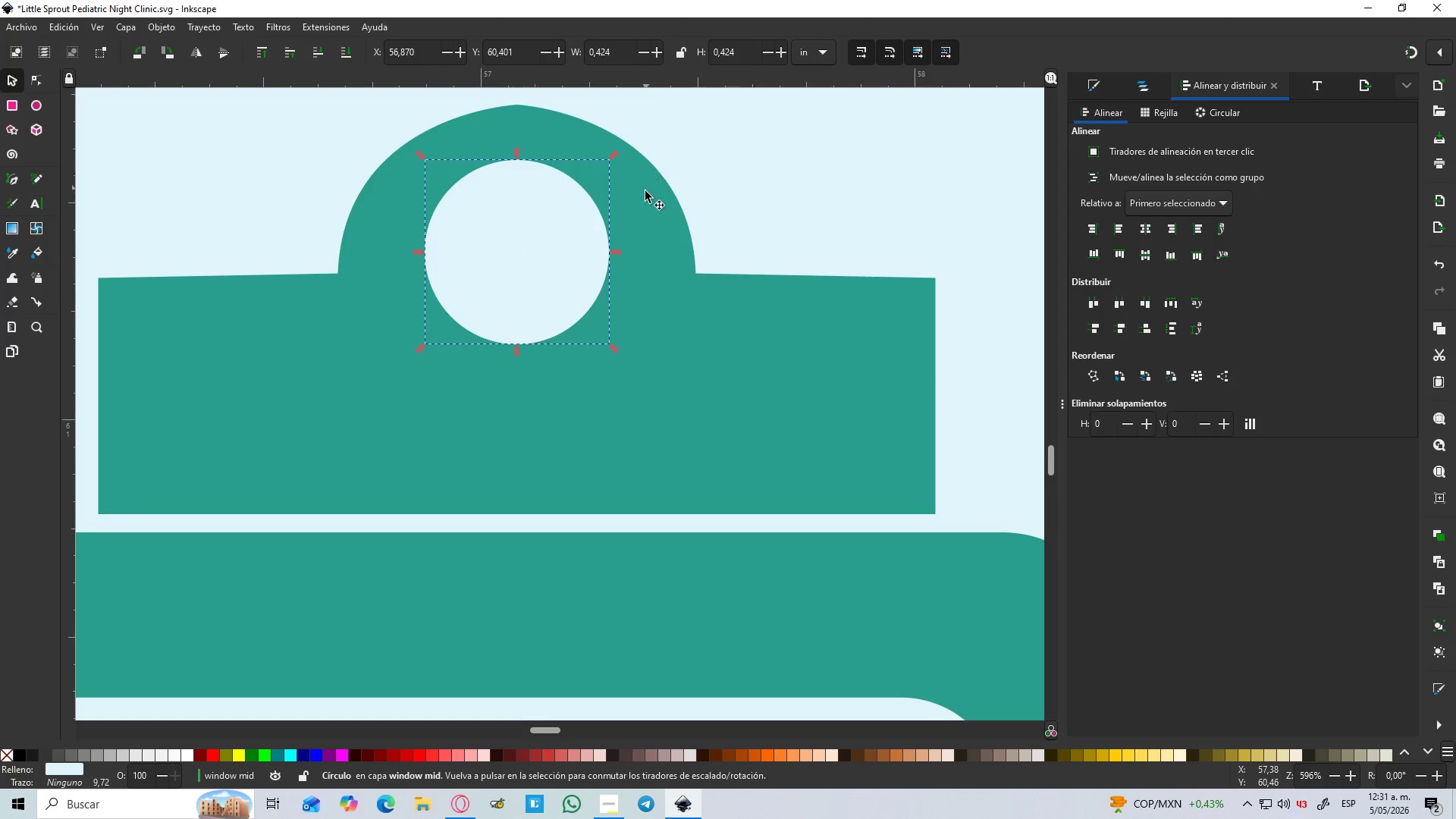 
hold_key(key=ControlLeft, duration=1.17)
scroll: coordinate [645, 200], scroll_direction: down, amount: 3.0
 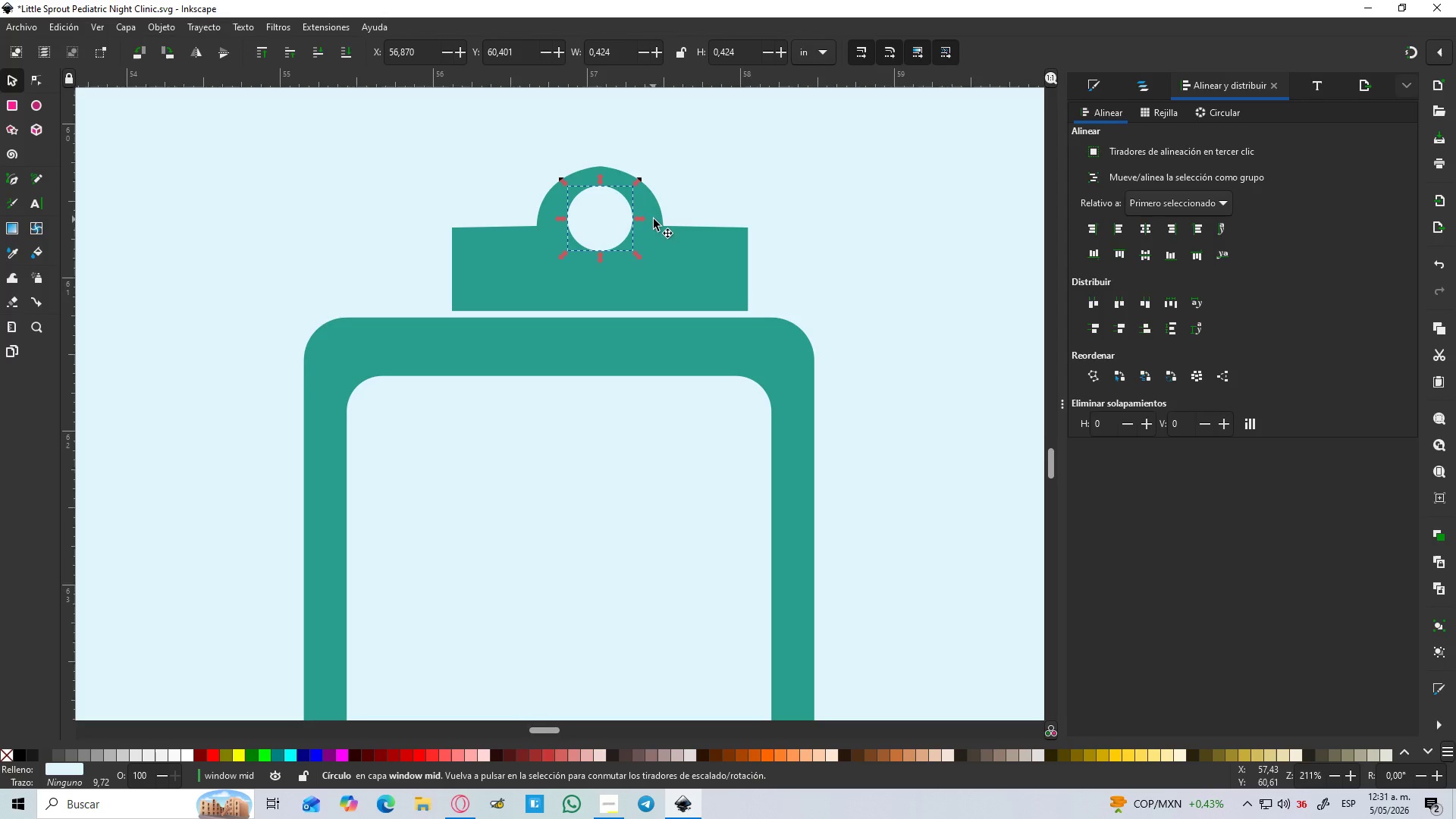 
key(Control+D)
 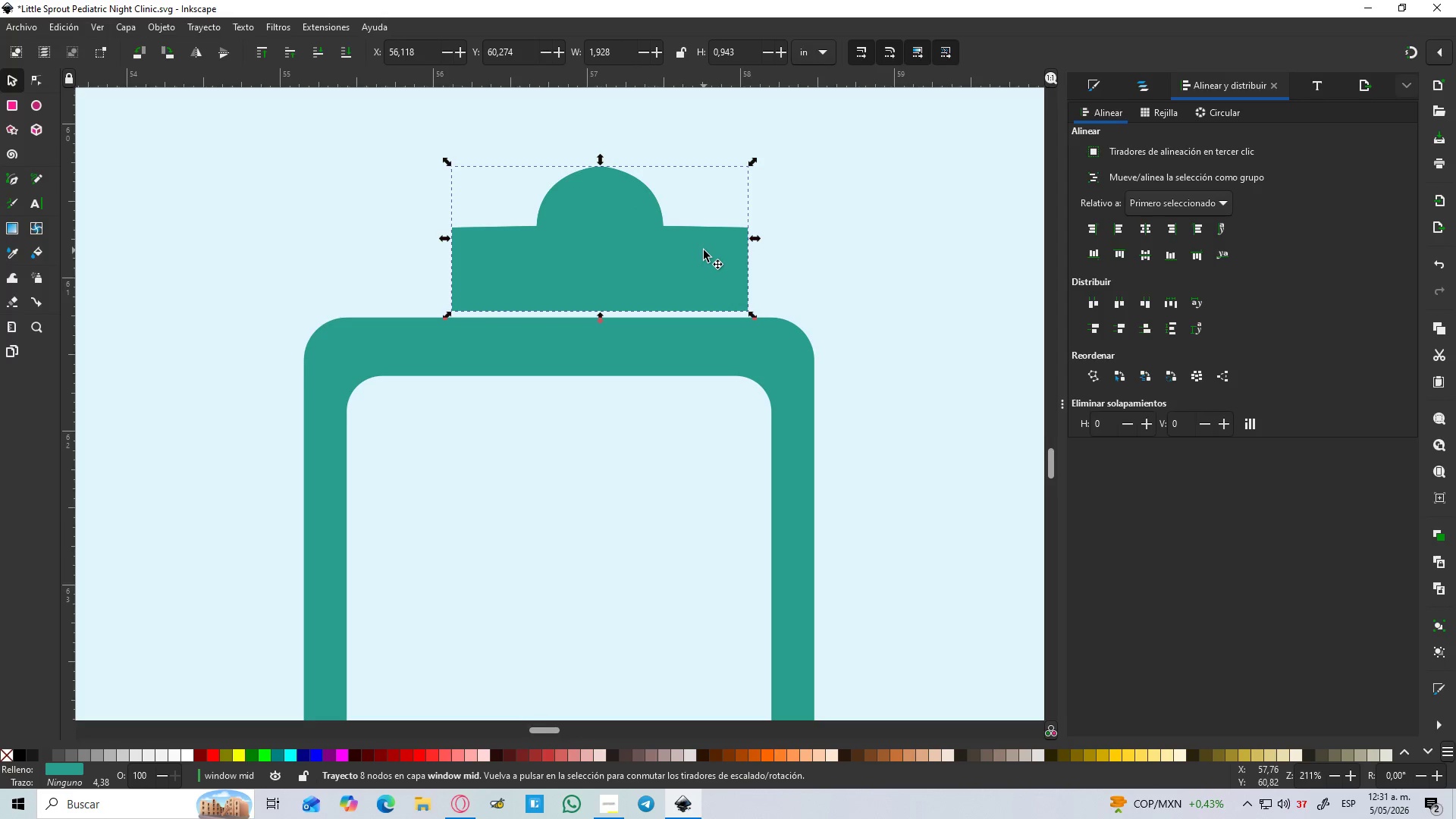 
left_click_drag(start_coordinate=[702, 251], to_coordinate=[627, 573])
 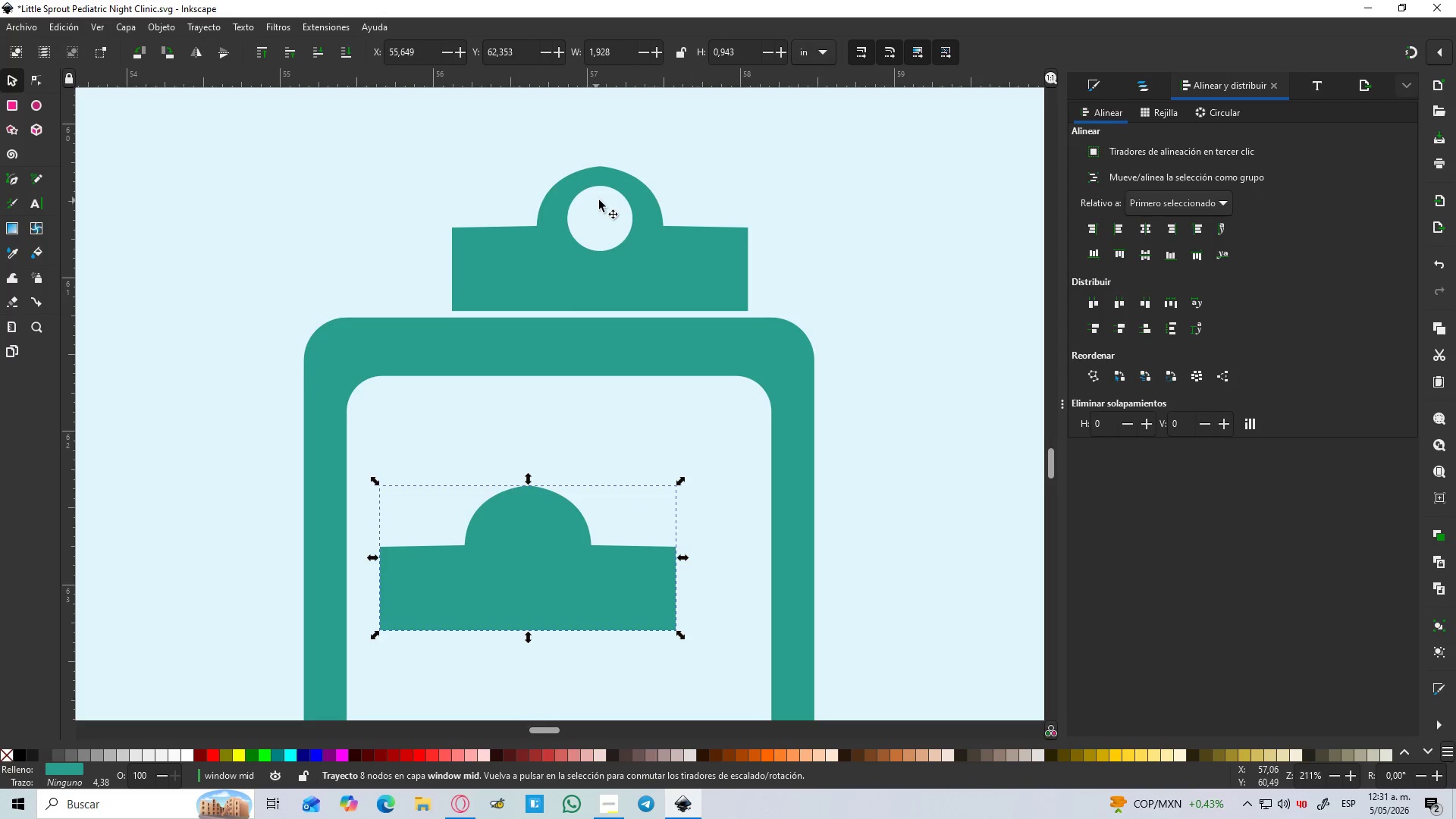 
left_click([601, 202])
 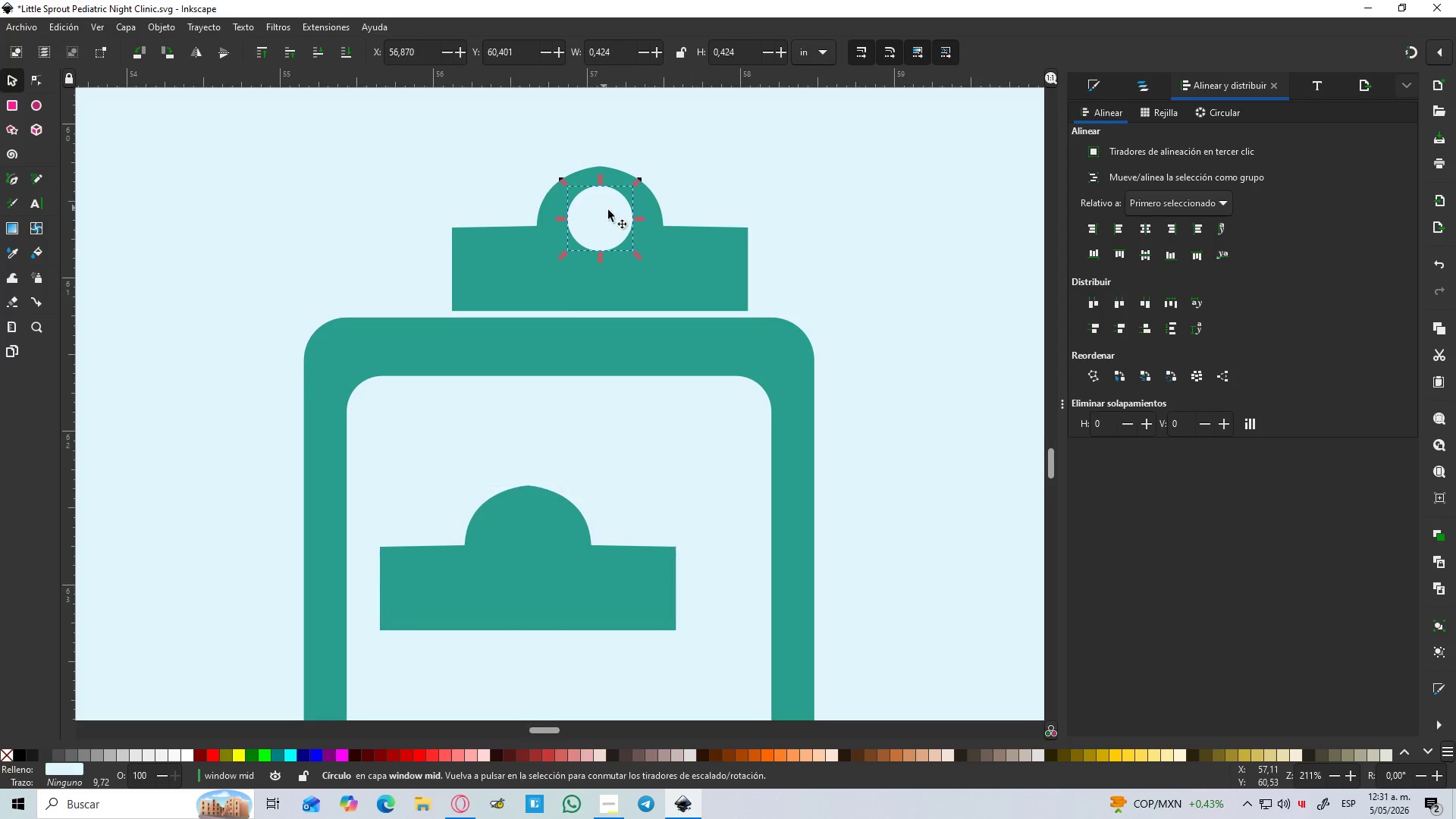 
hold_key(key=ShiftLeft, duration=0.66)
left_click([674, 251])
 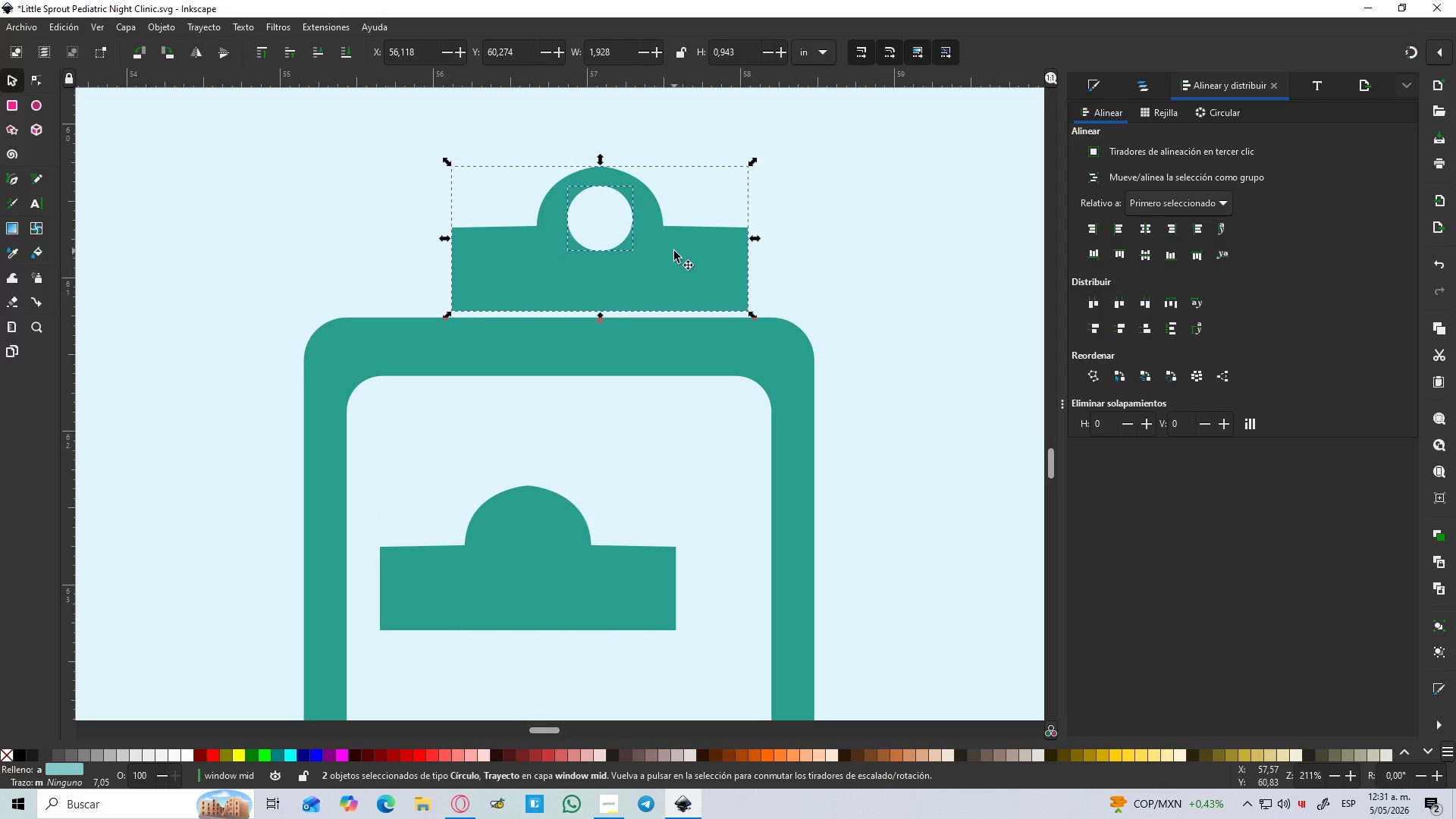 
key(Control+NumpadSubtract)
 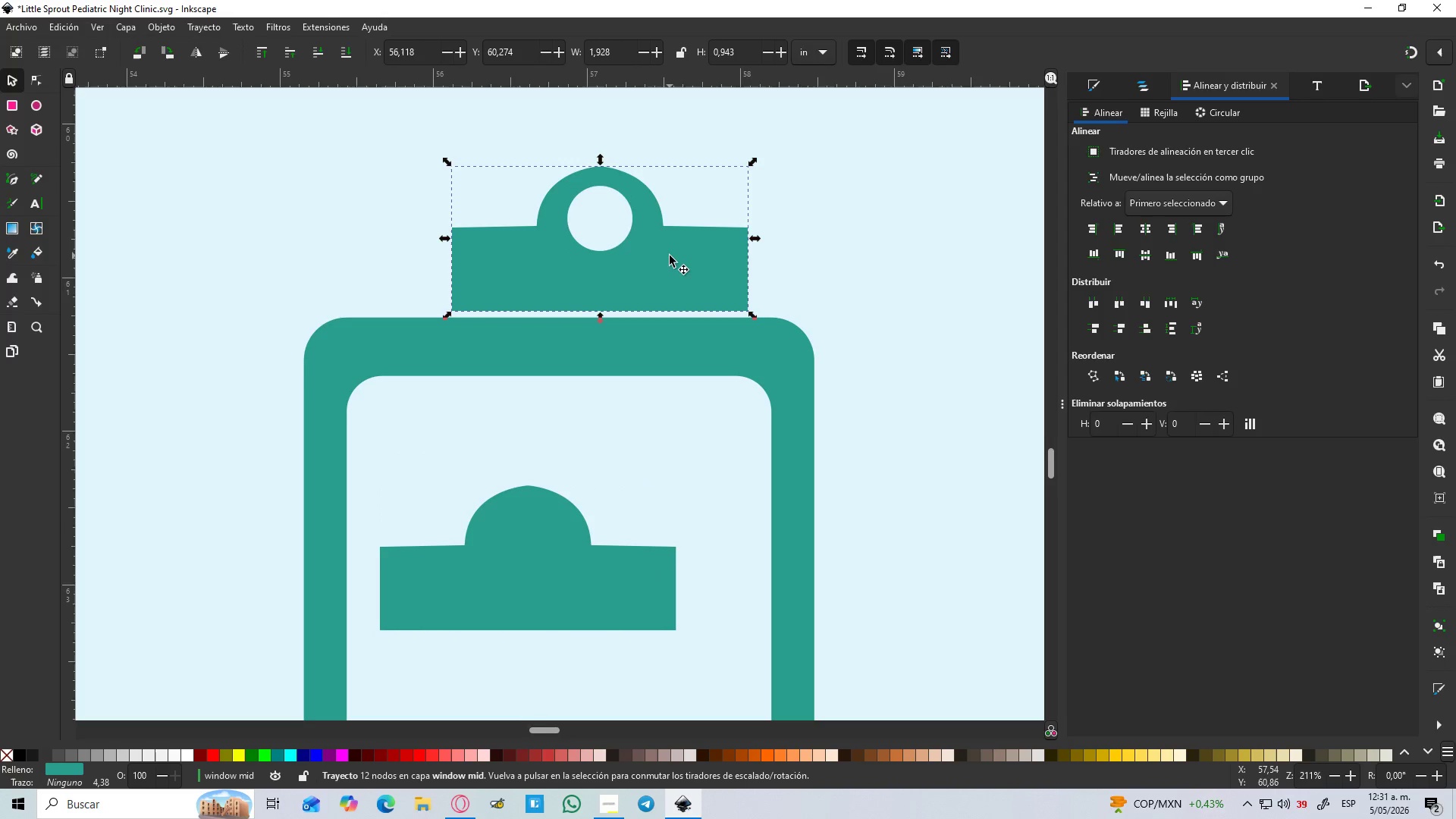 
left_click_drag(start_coordinate=[670, 256], to_coordinate=[954, 273])
 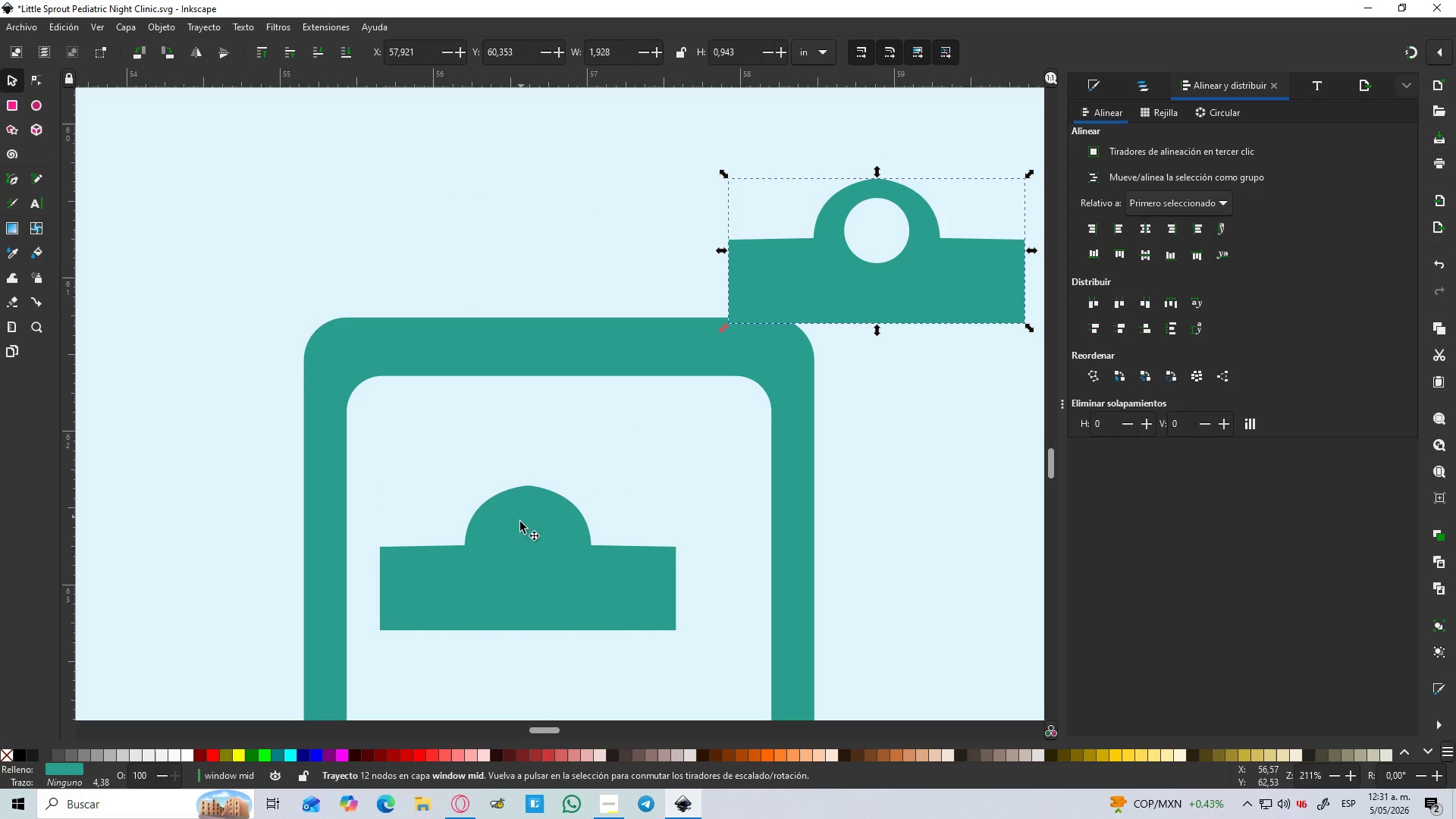 
left_click([520, 538])
 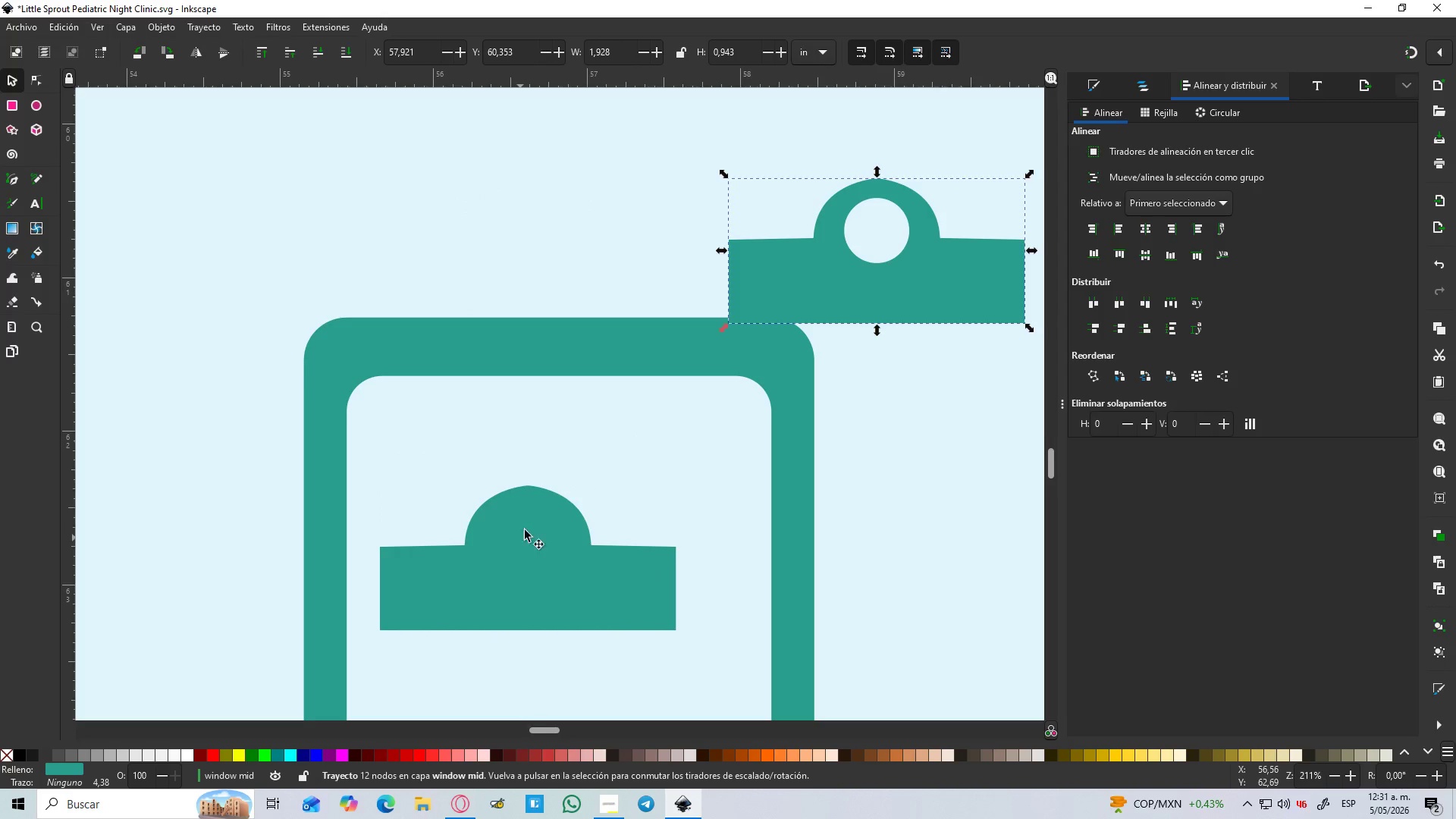 
hold_key(key=ShiftLeft, duration=0.62)
 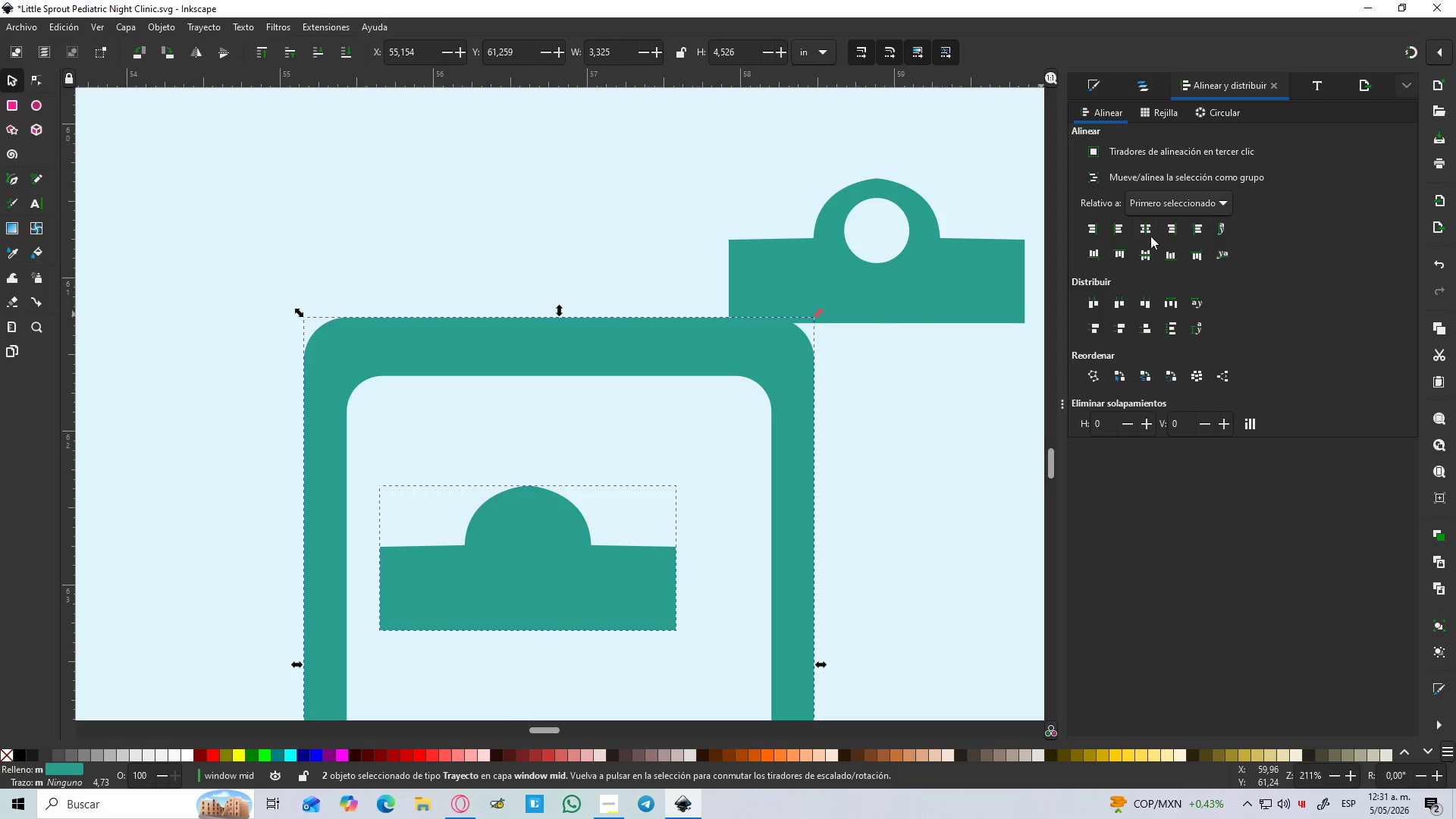 
left_click([1150, 234])
 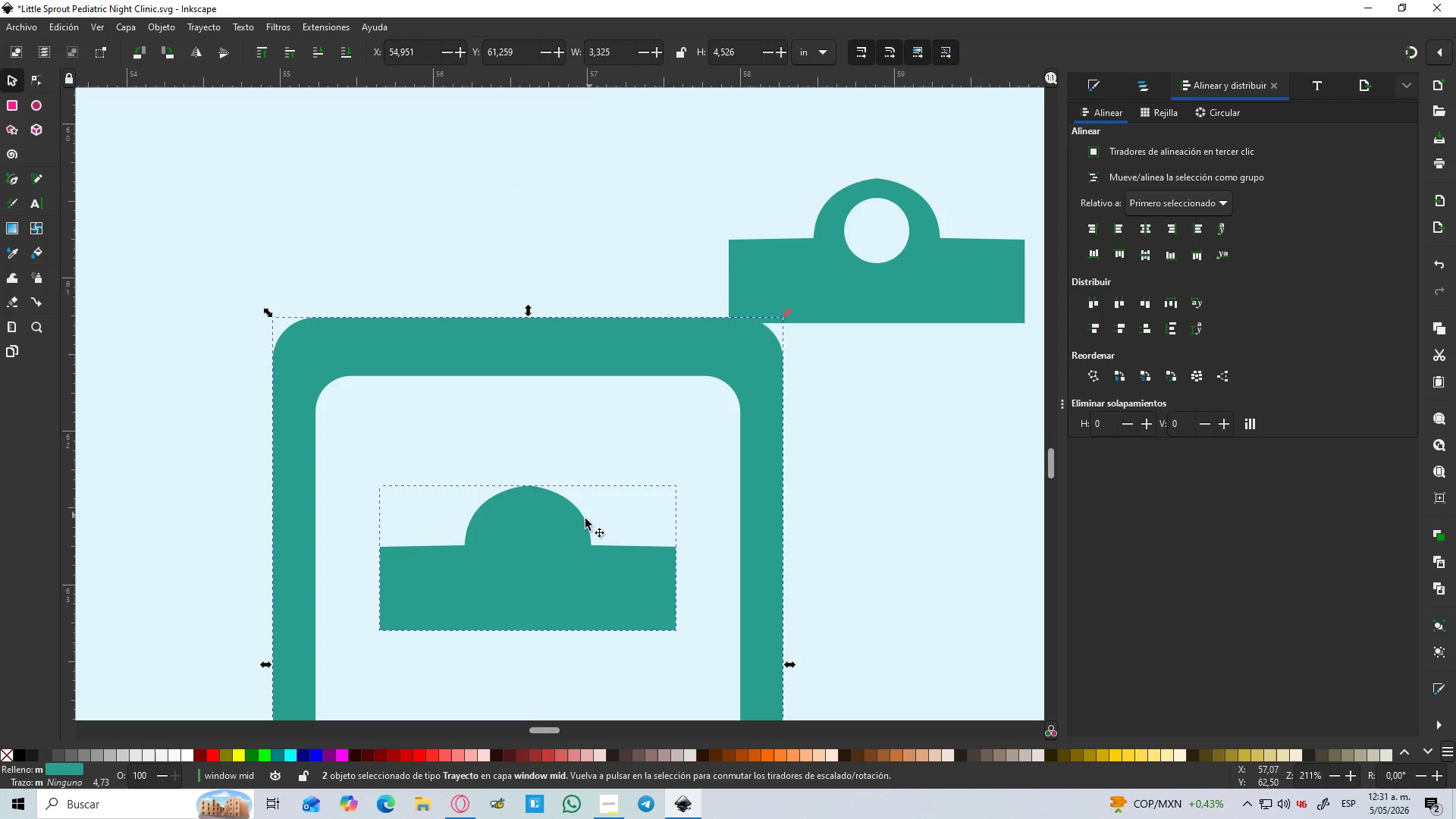 
left_click([570, 544])
 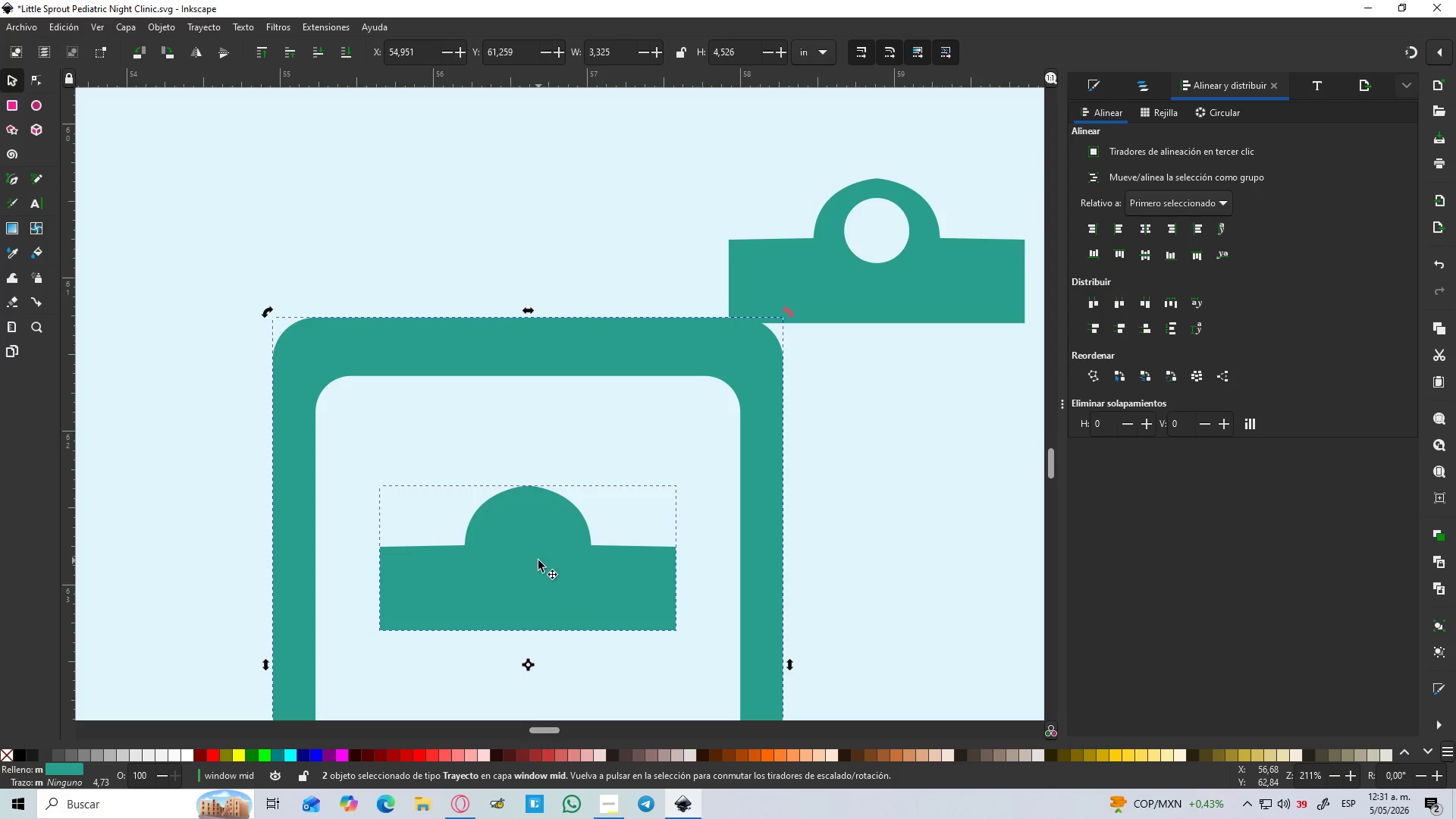 
left_click([921, 489])
 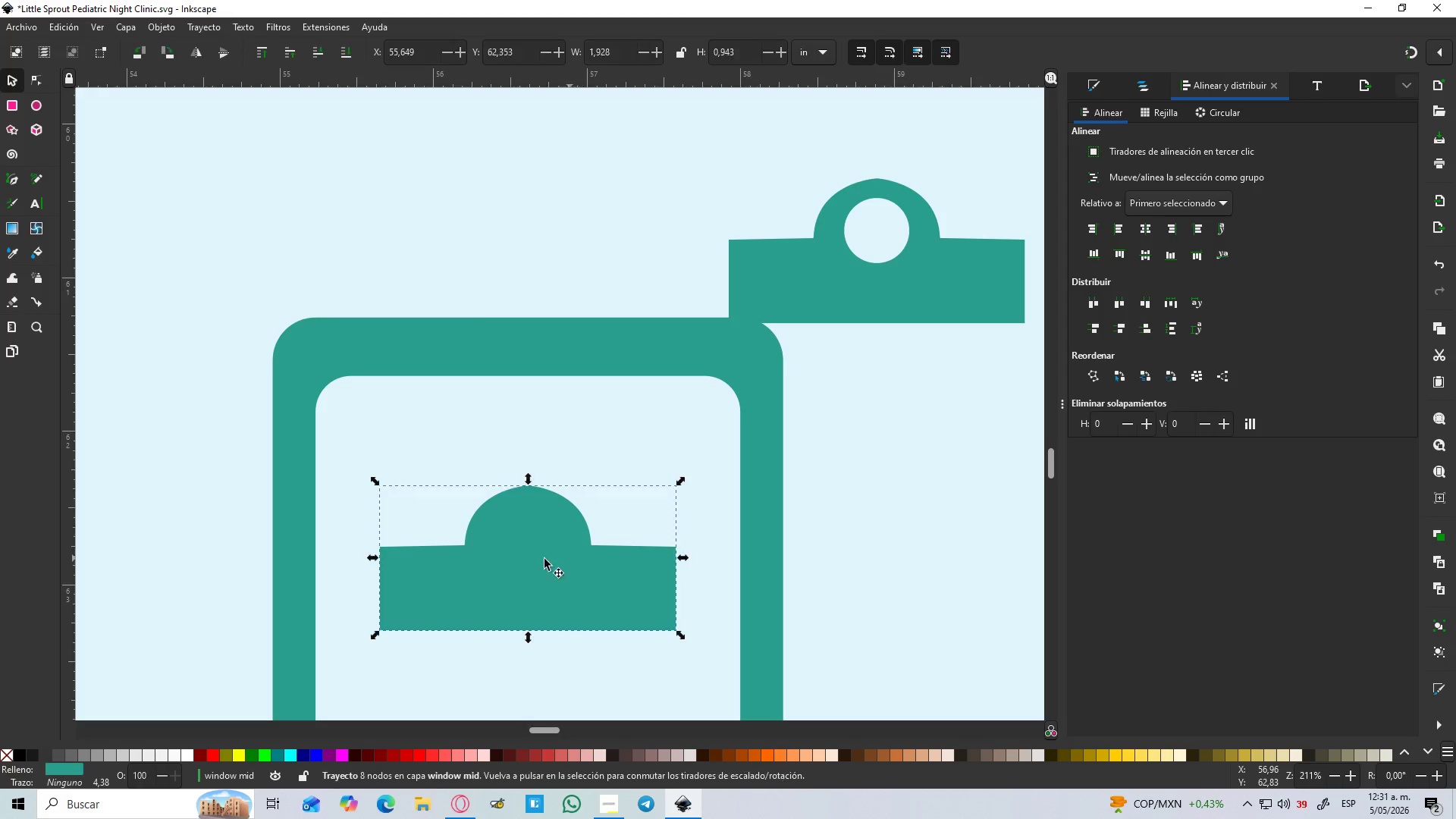 
left_click_drag(start_coordinate=[510, 566], to_coordinate=[513, 321])
 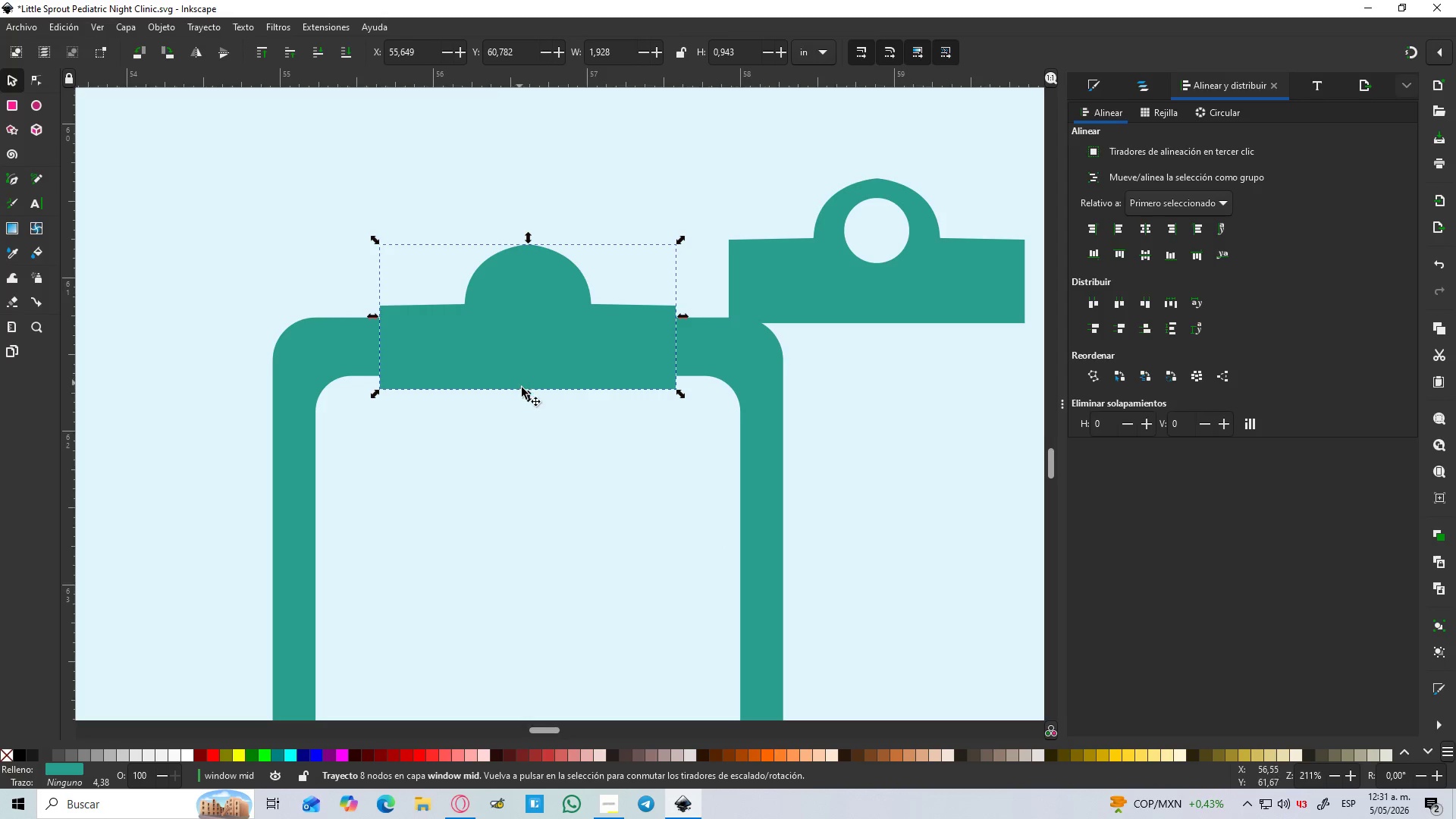 
hold_key(key=ControlLeft, duration=1.5)
 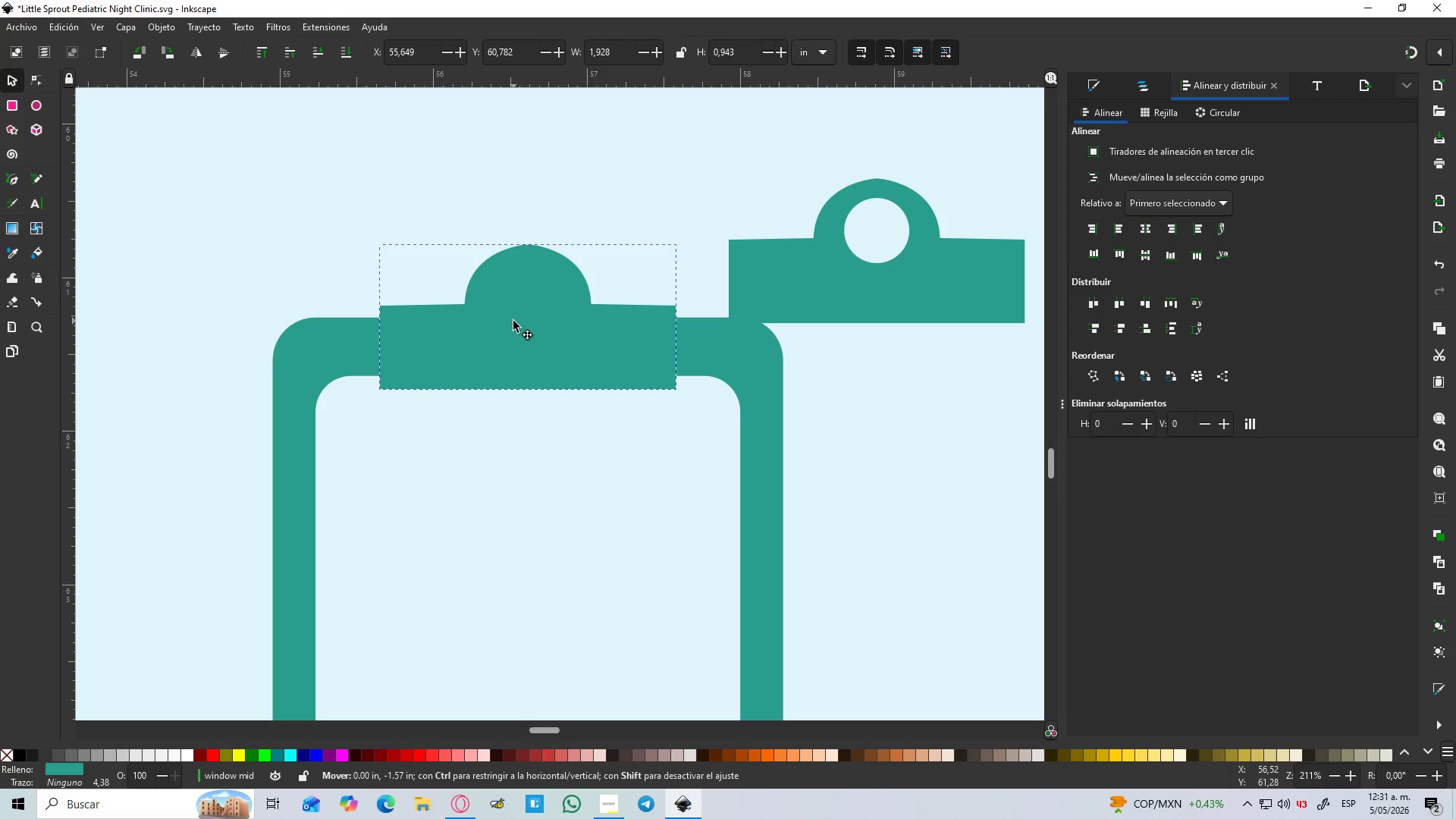 
hold_key(key=ControlLeft, duration=0.7)
 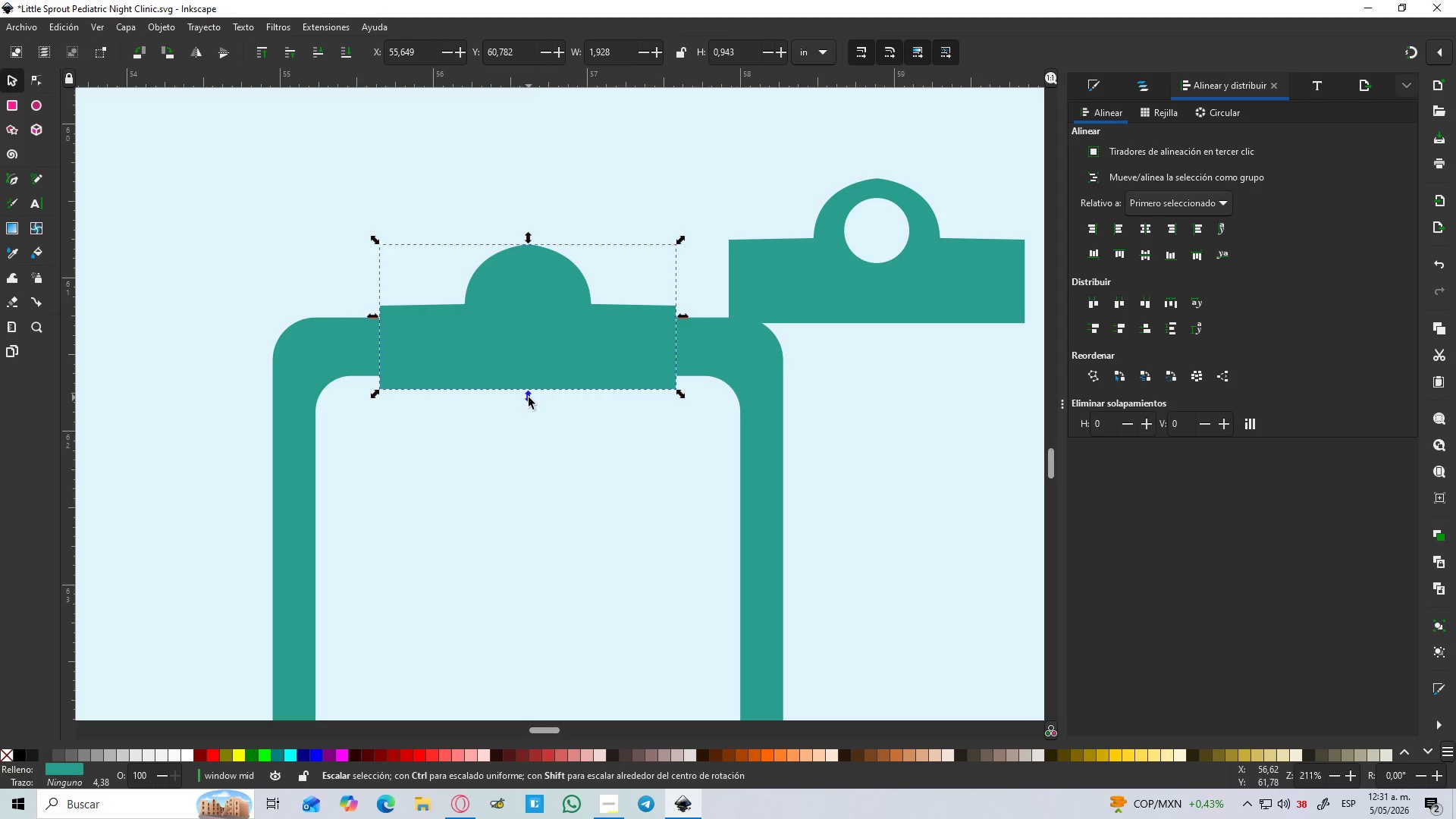 
hold_key(key=ControlLeft, duration=0.48)
 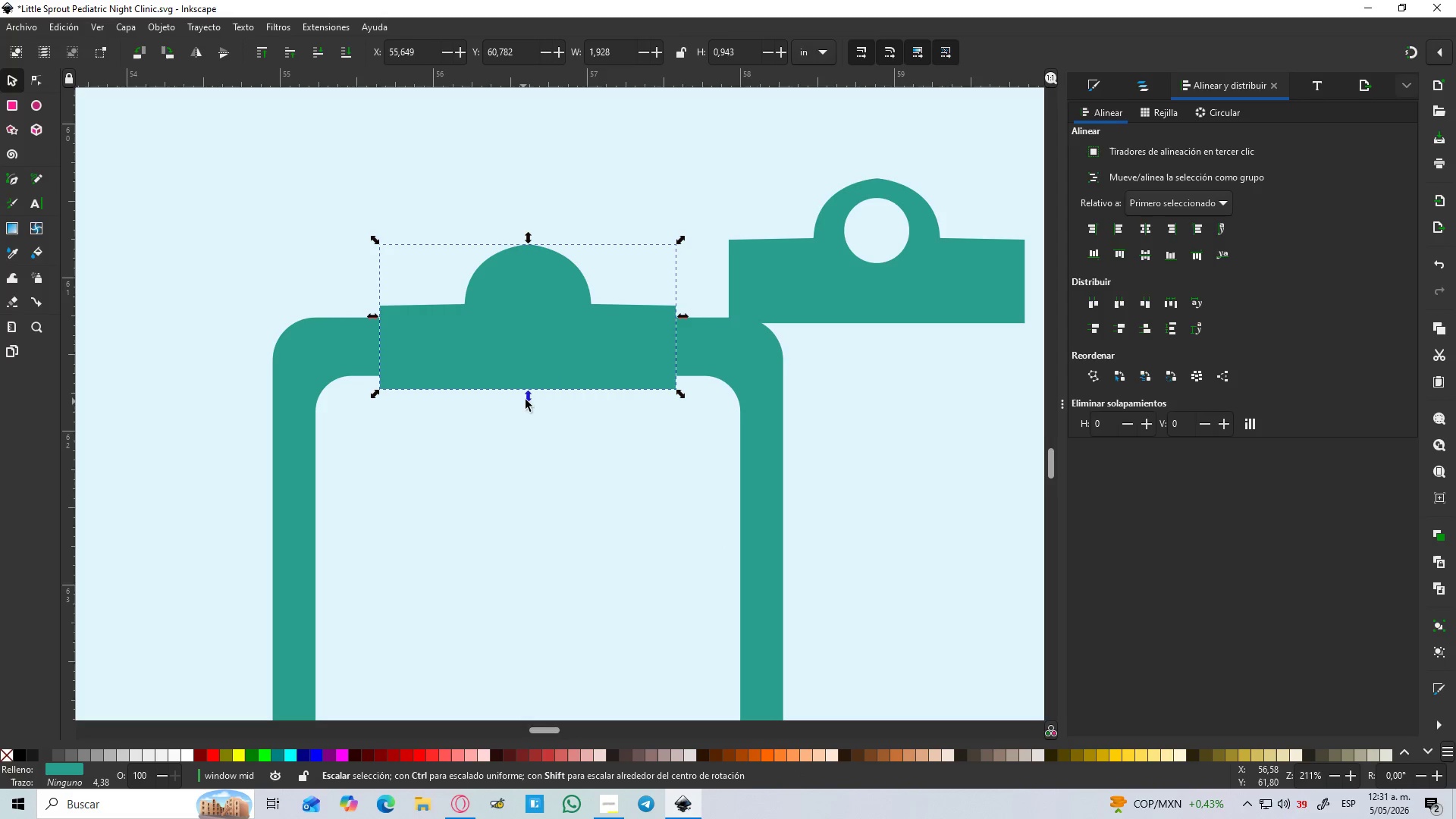 
left_click_drag(start_coordinate=[529, 397], to_coordinate=[529, 413])
 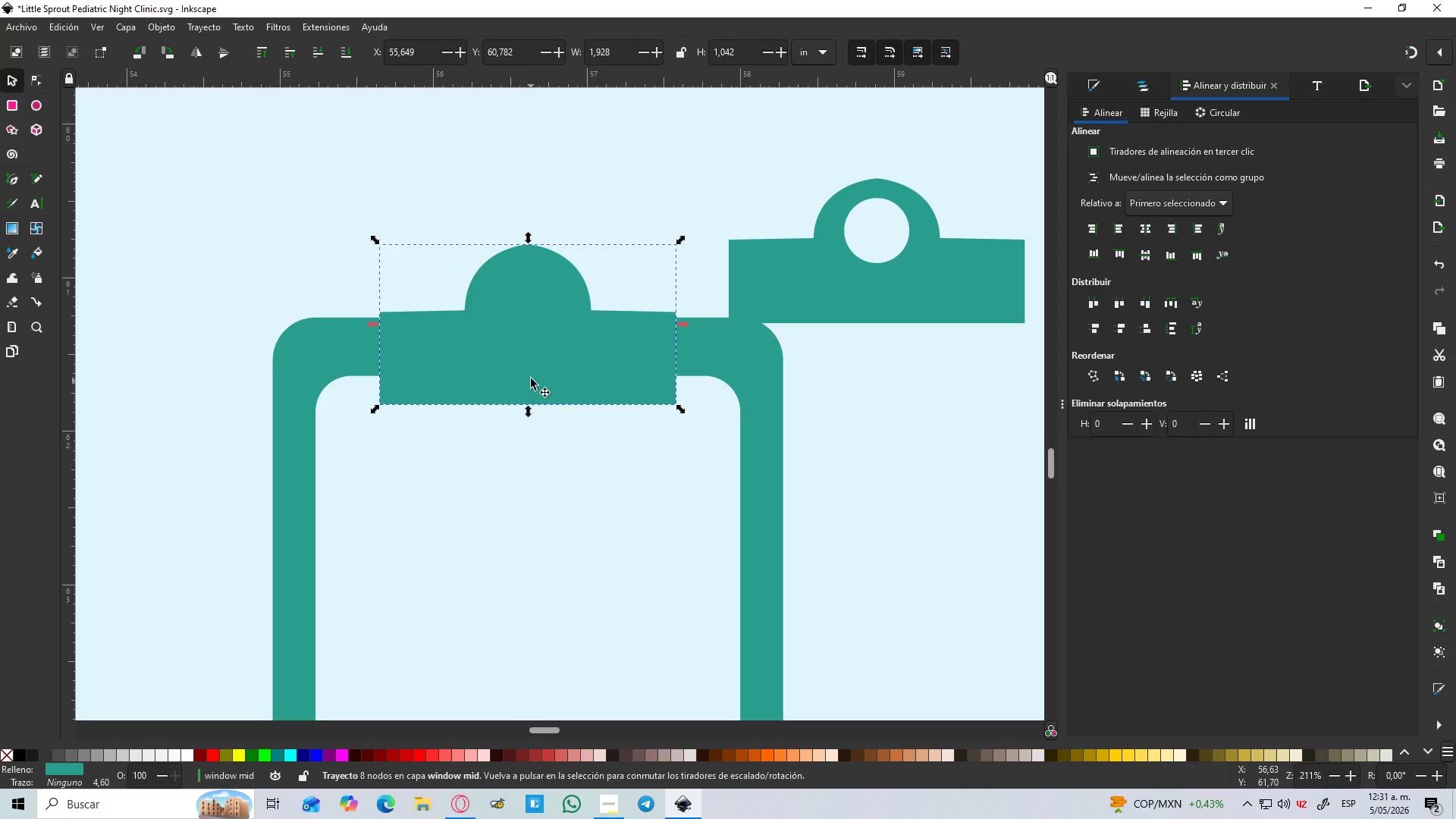 
left_click_drag(start_coordinate=[531, 378], to_coordinate=[532, 367])
 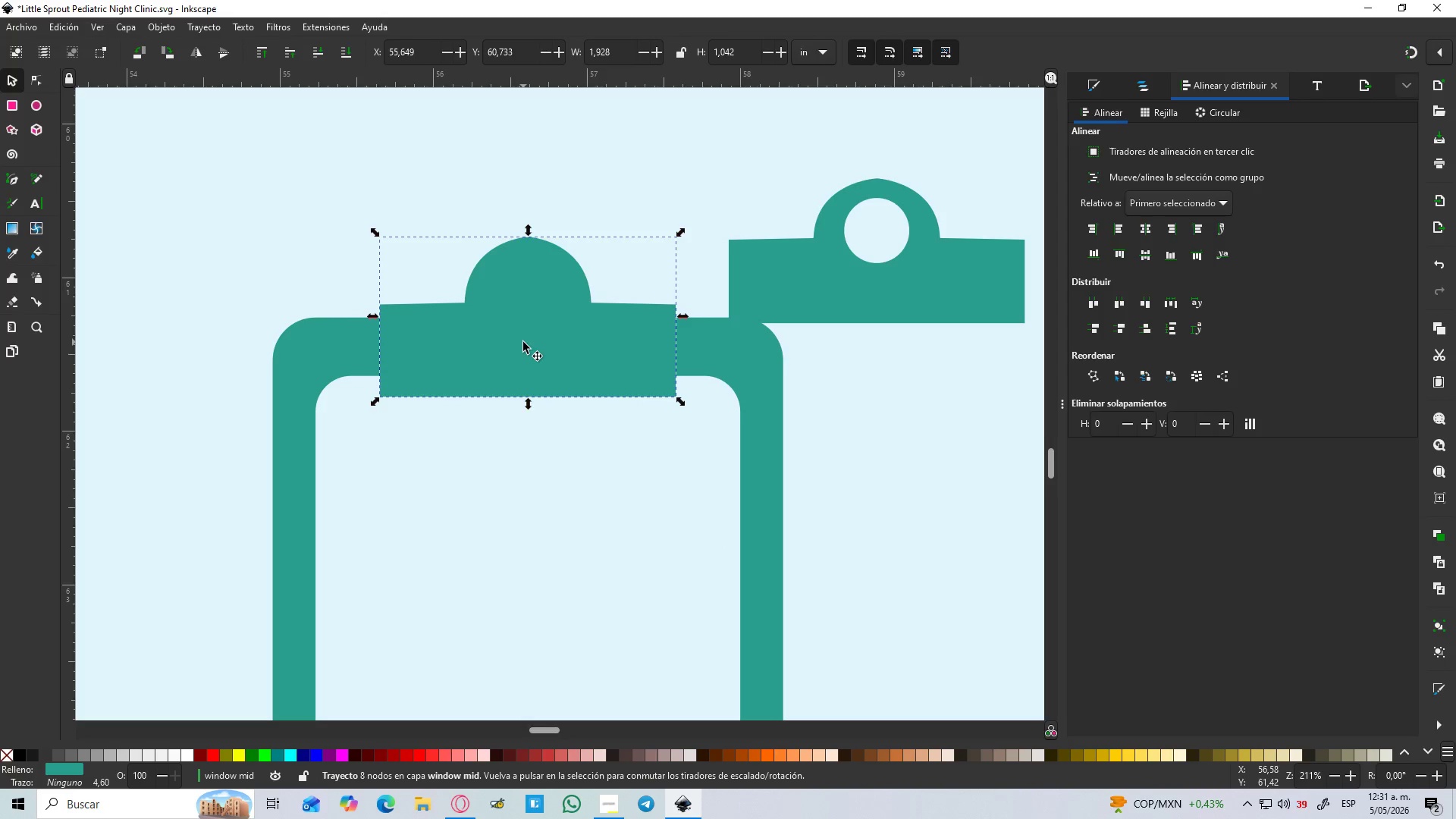 
hold_key(key=ShiftLeft, duration=0.62)
left_click([689, 356])
 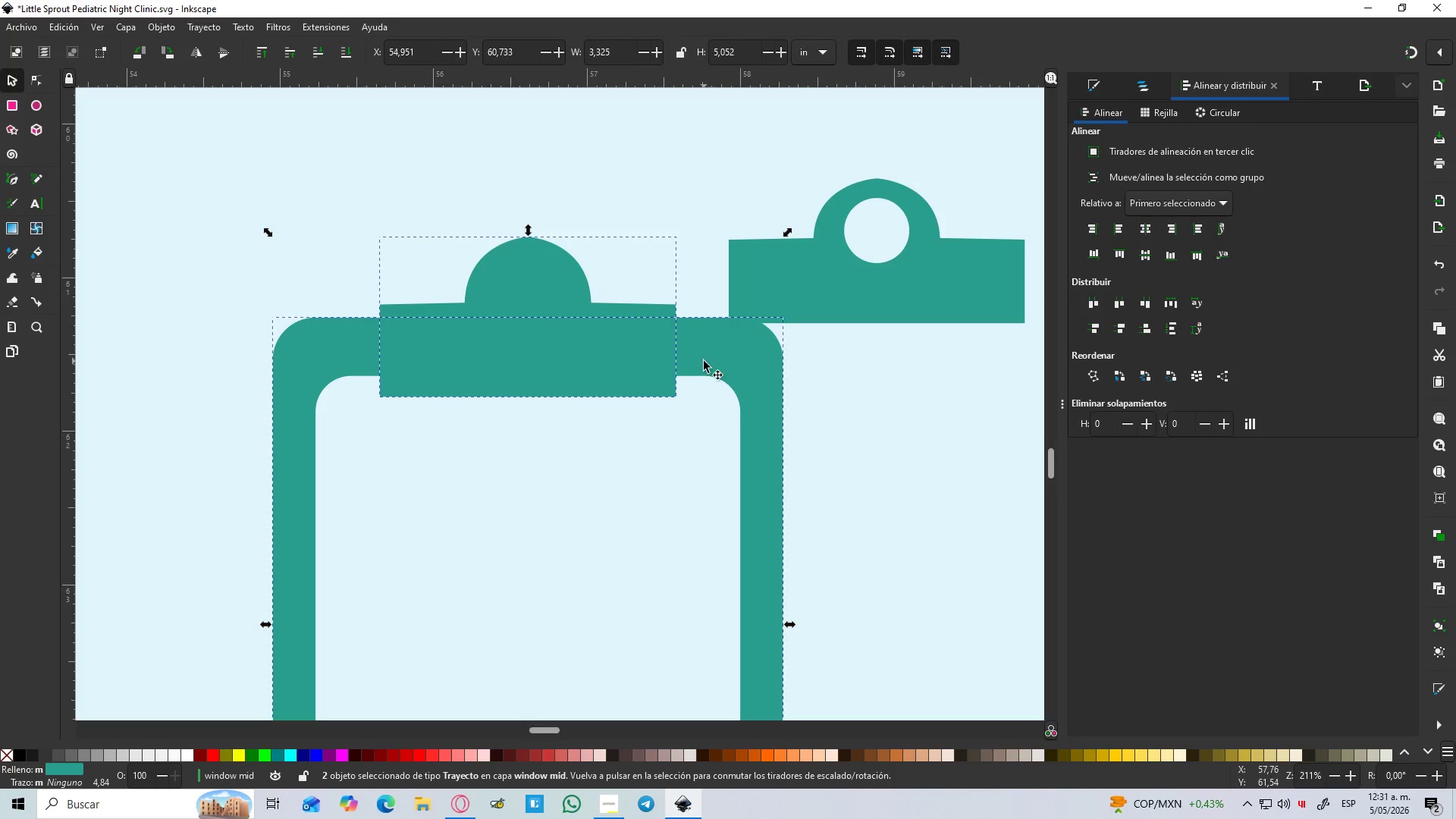 
key(Control+NumpadAdd)
 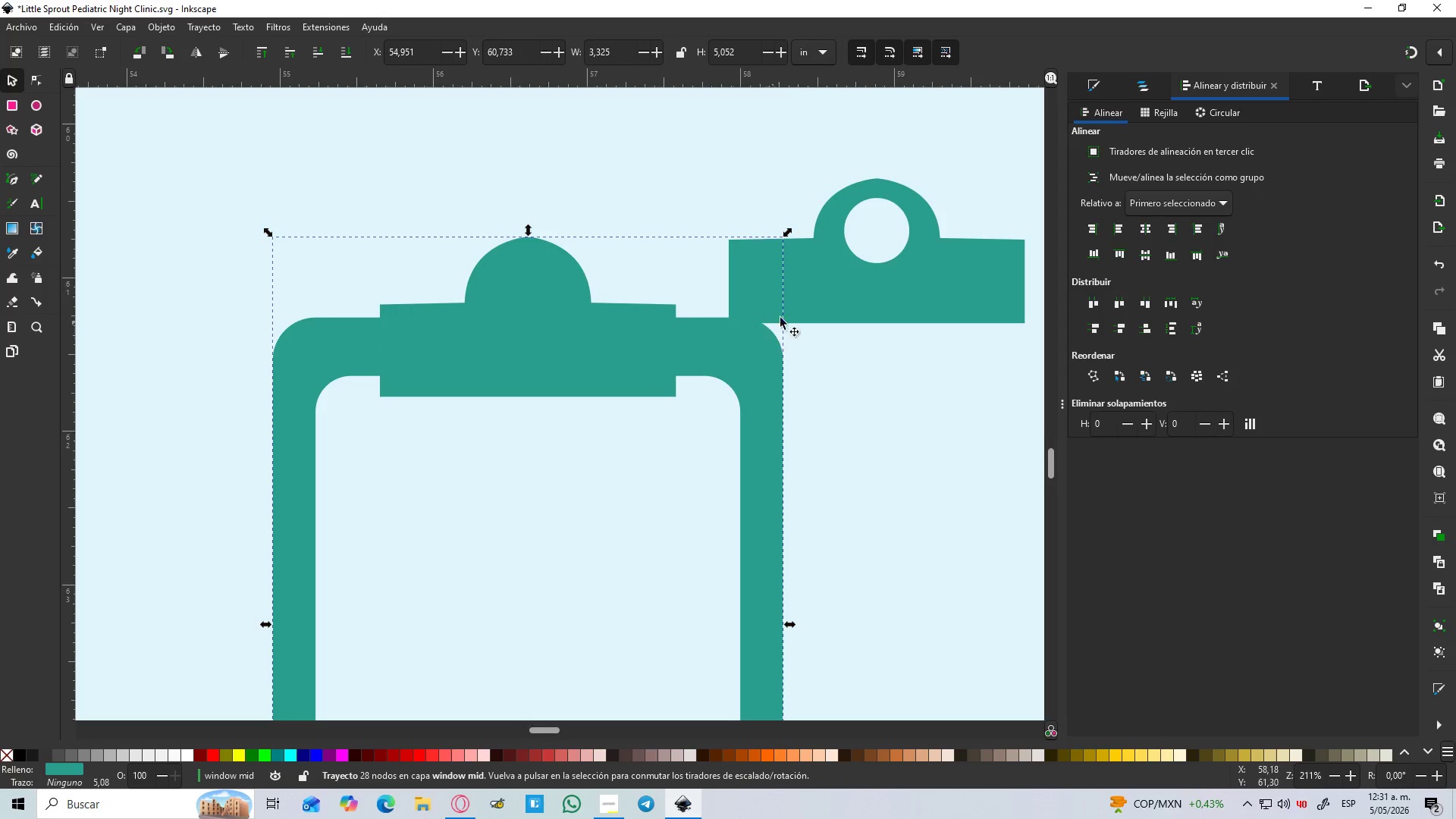 
left_click([805, 300])
 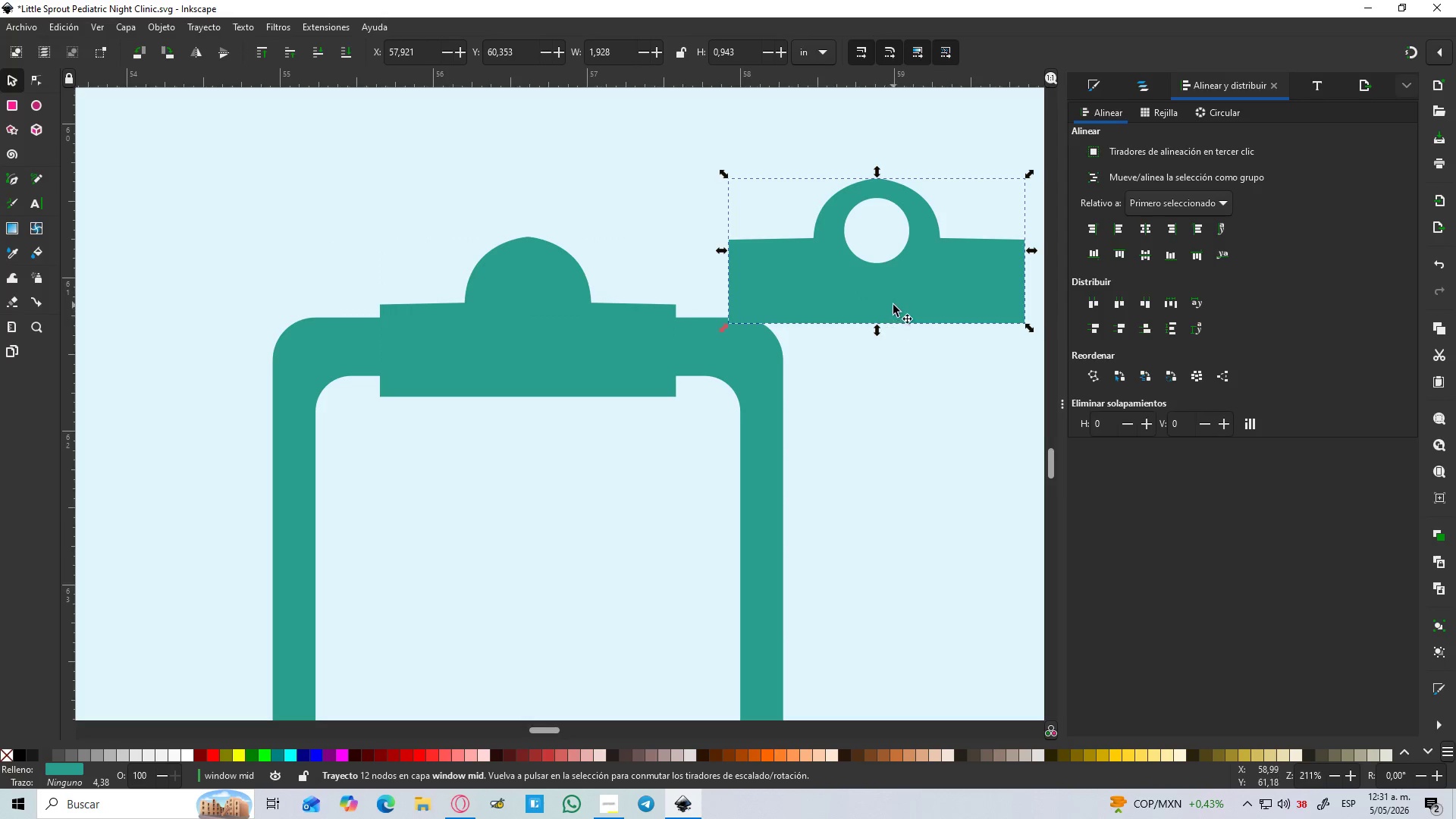 
left_click_drag(start_coordinate=[893, 303], to_coordinate=[541, 368])
 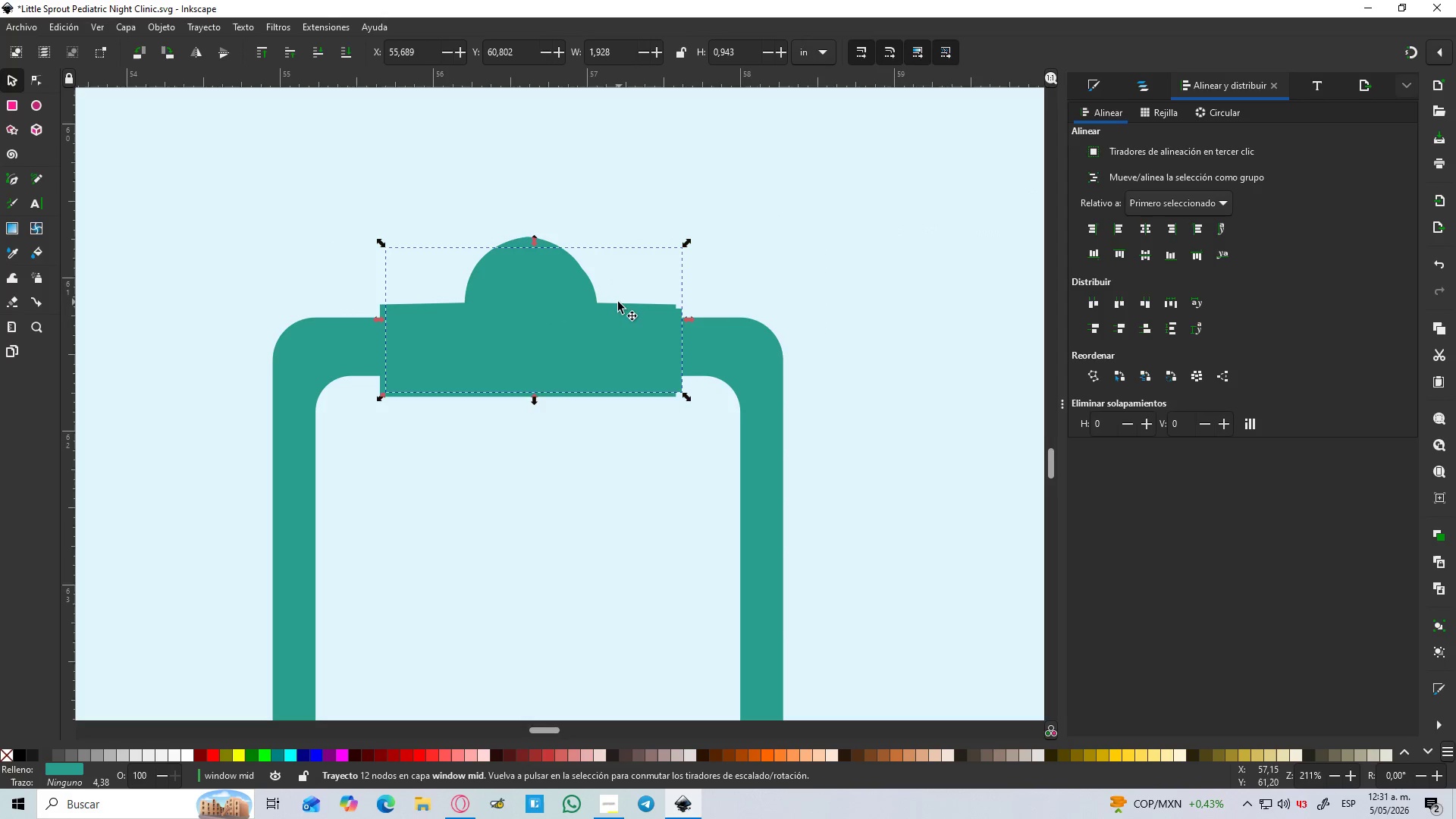 
hold_key(key=ControlLeft, duration=1.5)
 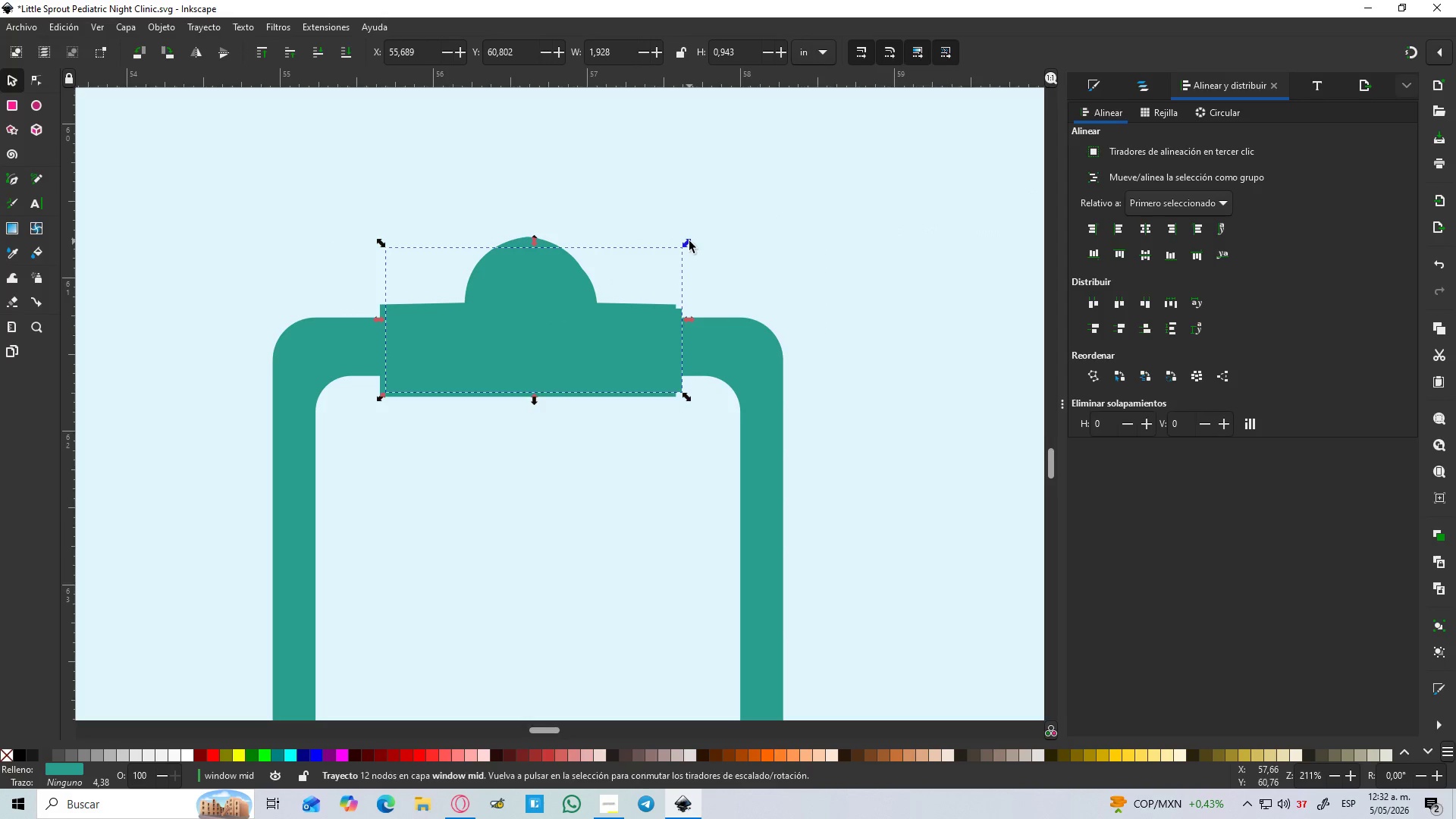 
hold_key(key=ControlLeft, duration=0.33)
 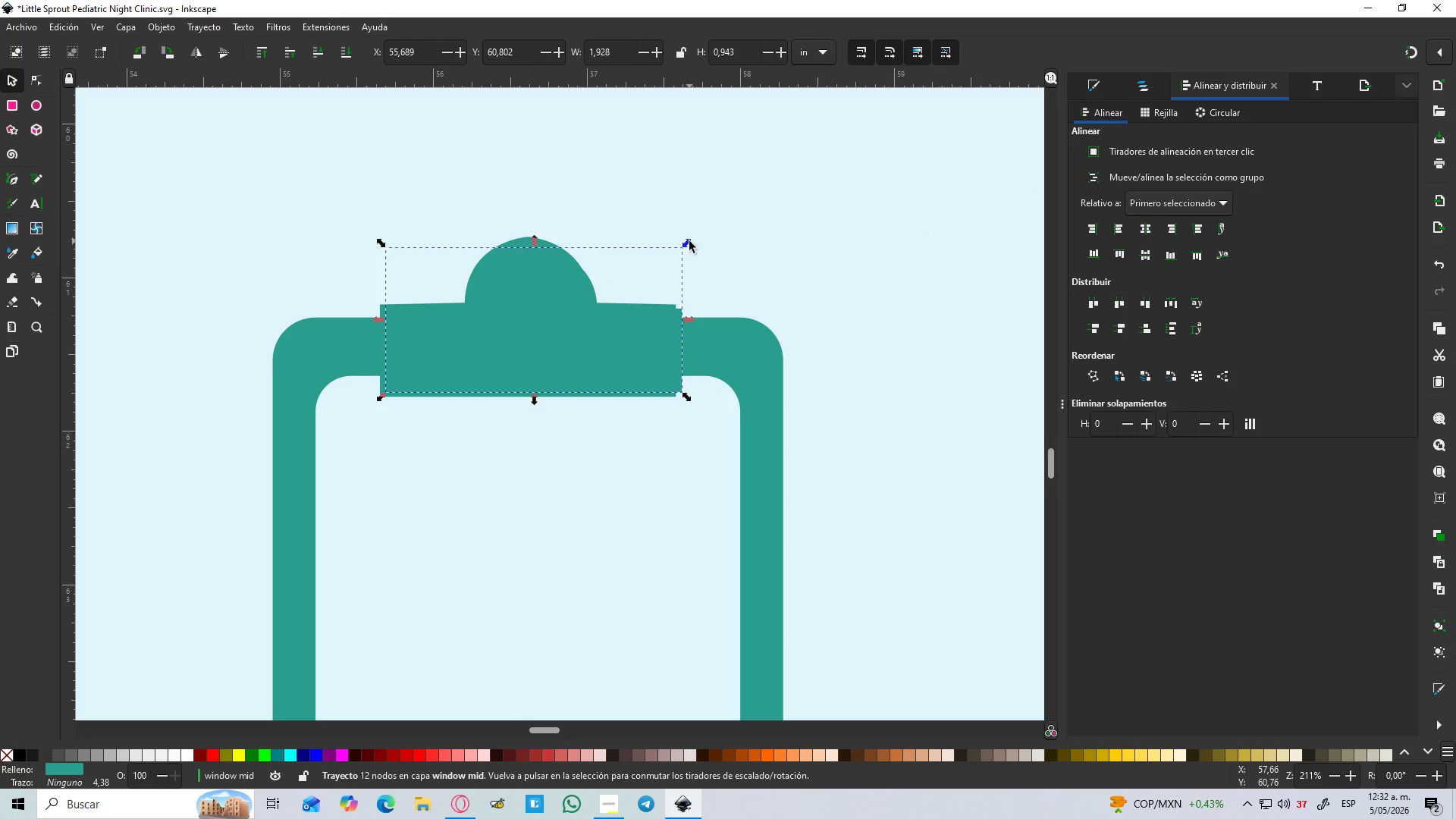 
hold_key(key=ControlLeft, duration=6.12)
left_click([1149, 231])
 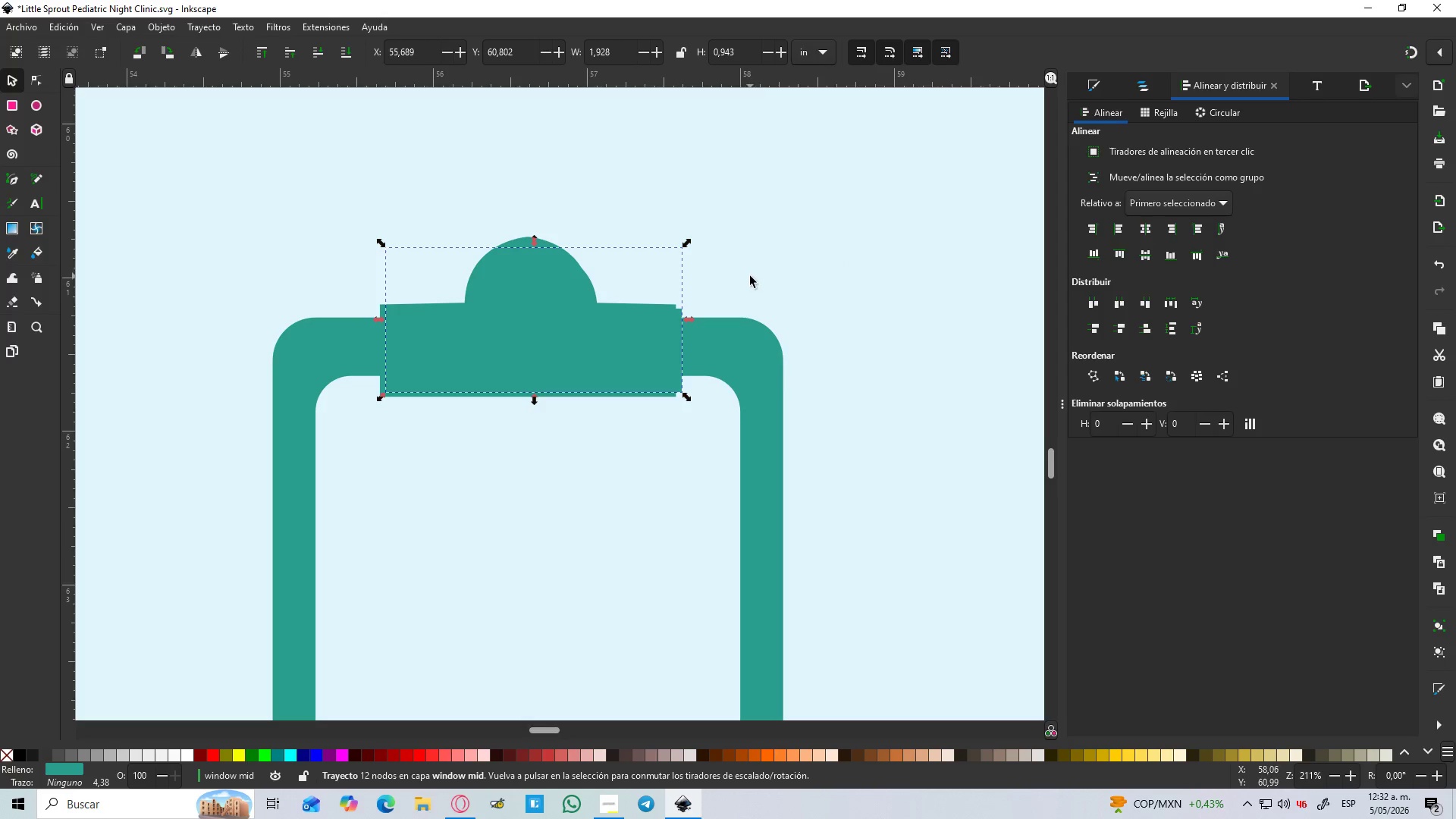 
key(D)
 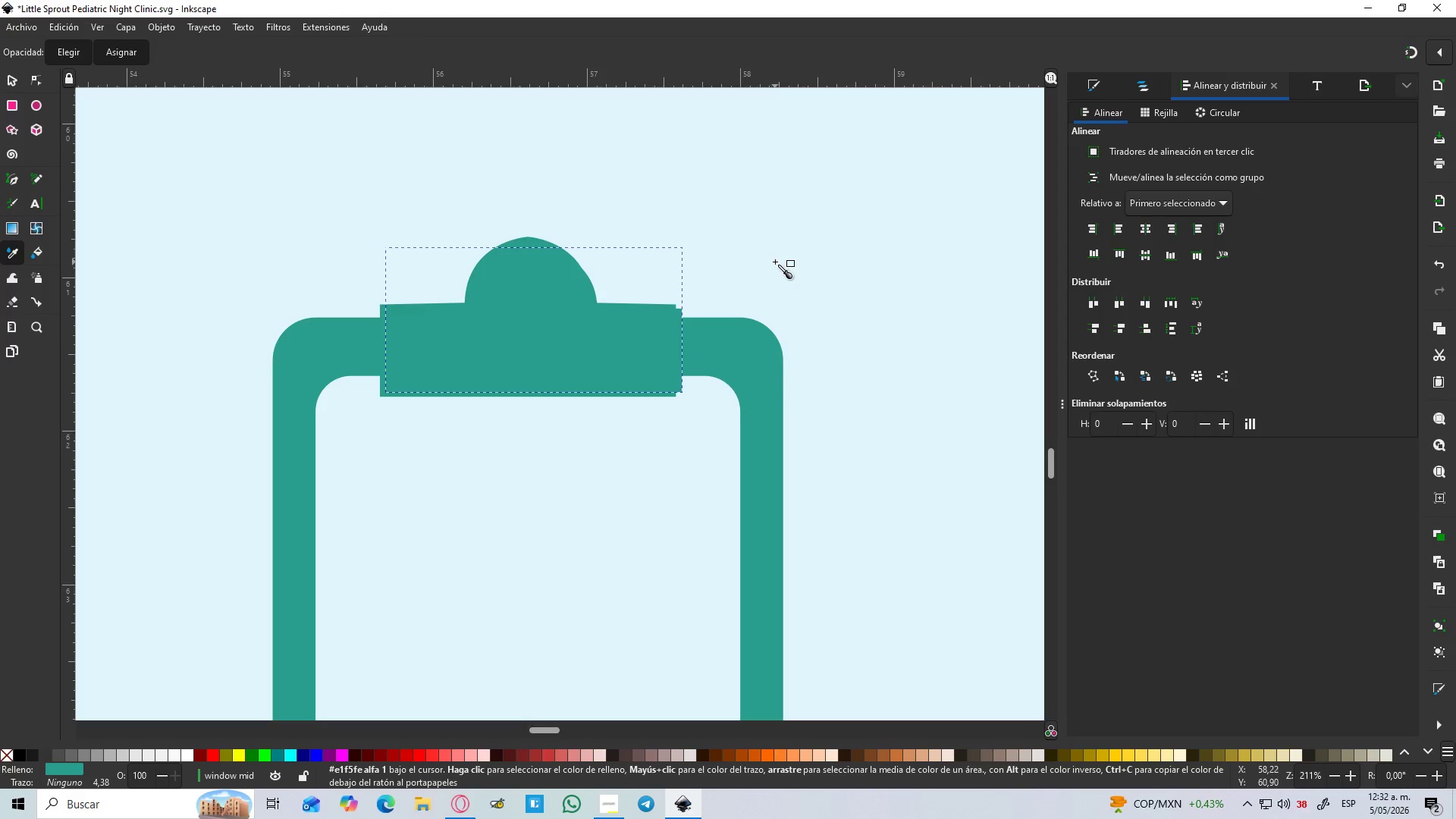 
left_click([775, 262])
 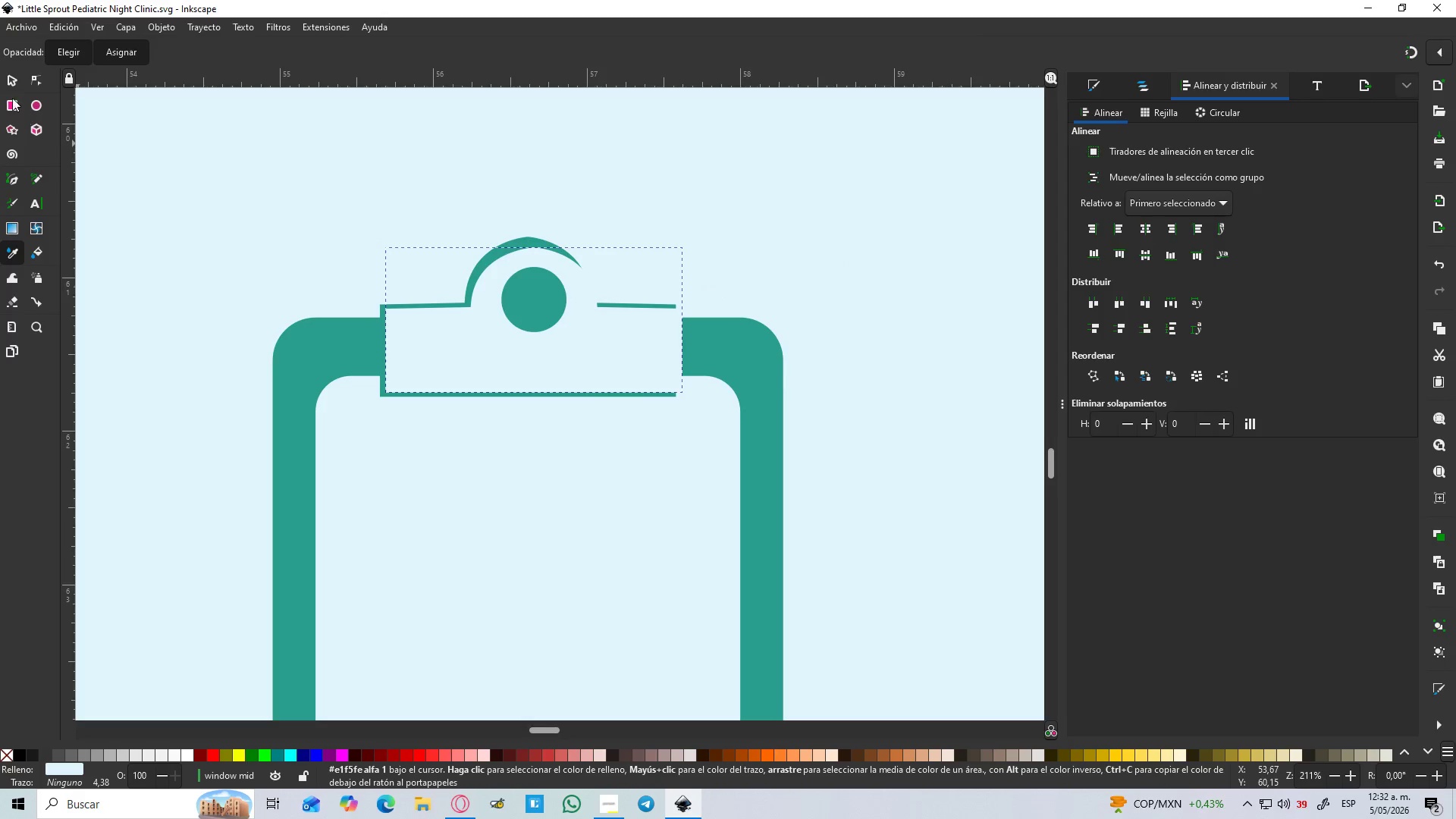 
left_click([9, 81])
 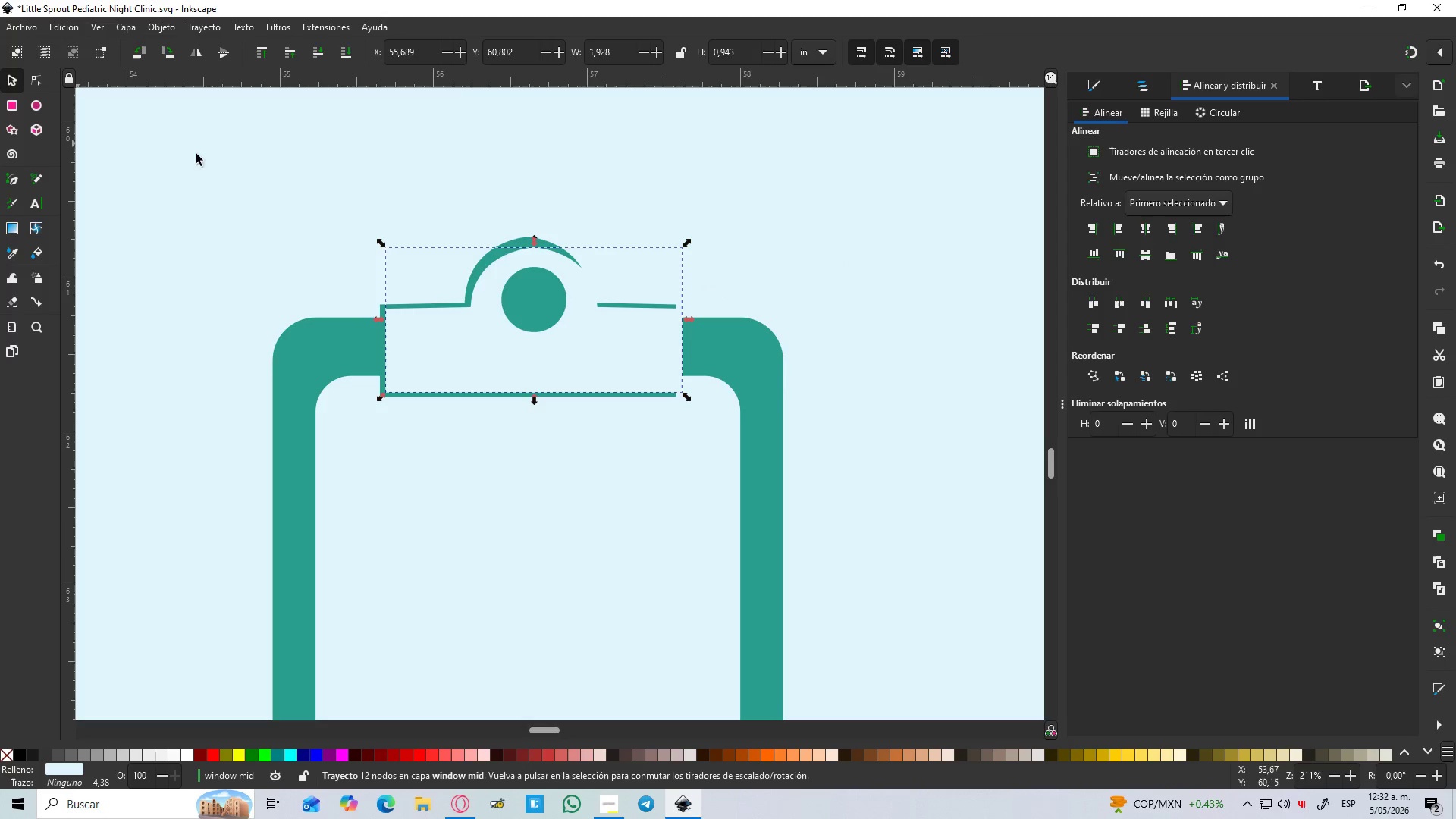 
hold_key(key=ControlLeft, duration=0.59)
 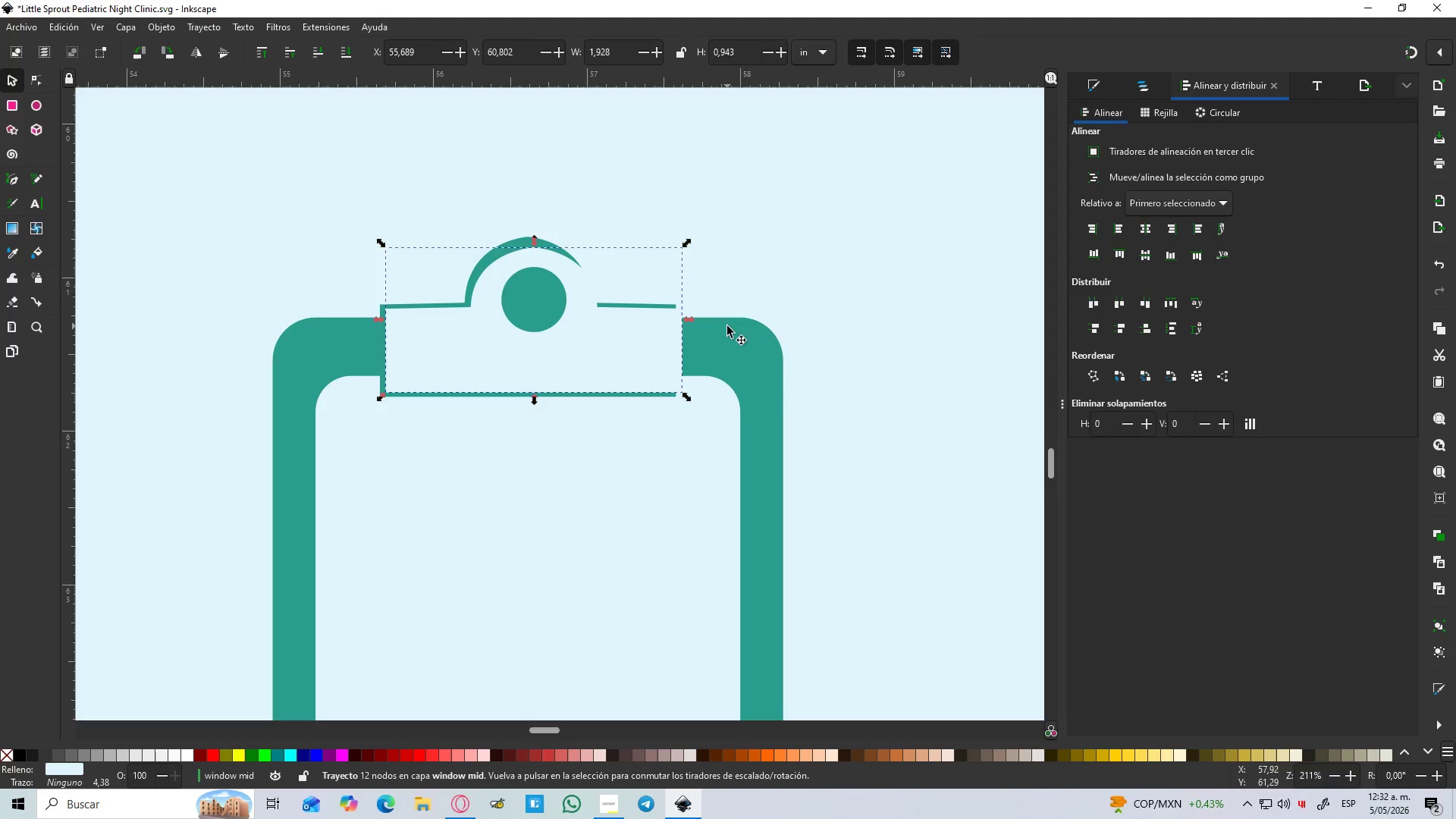 
hold_key(key=ShiftLeft, duration=0.62)
 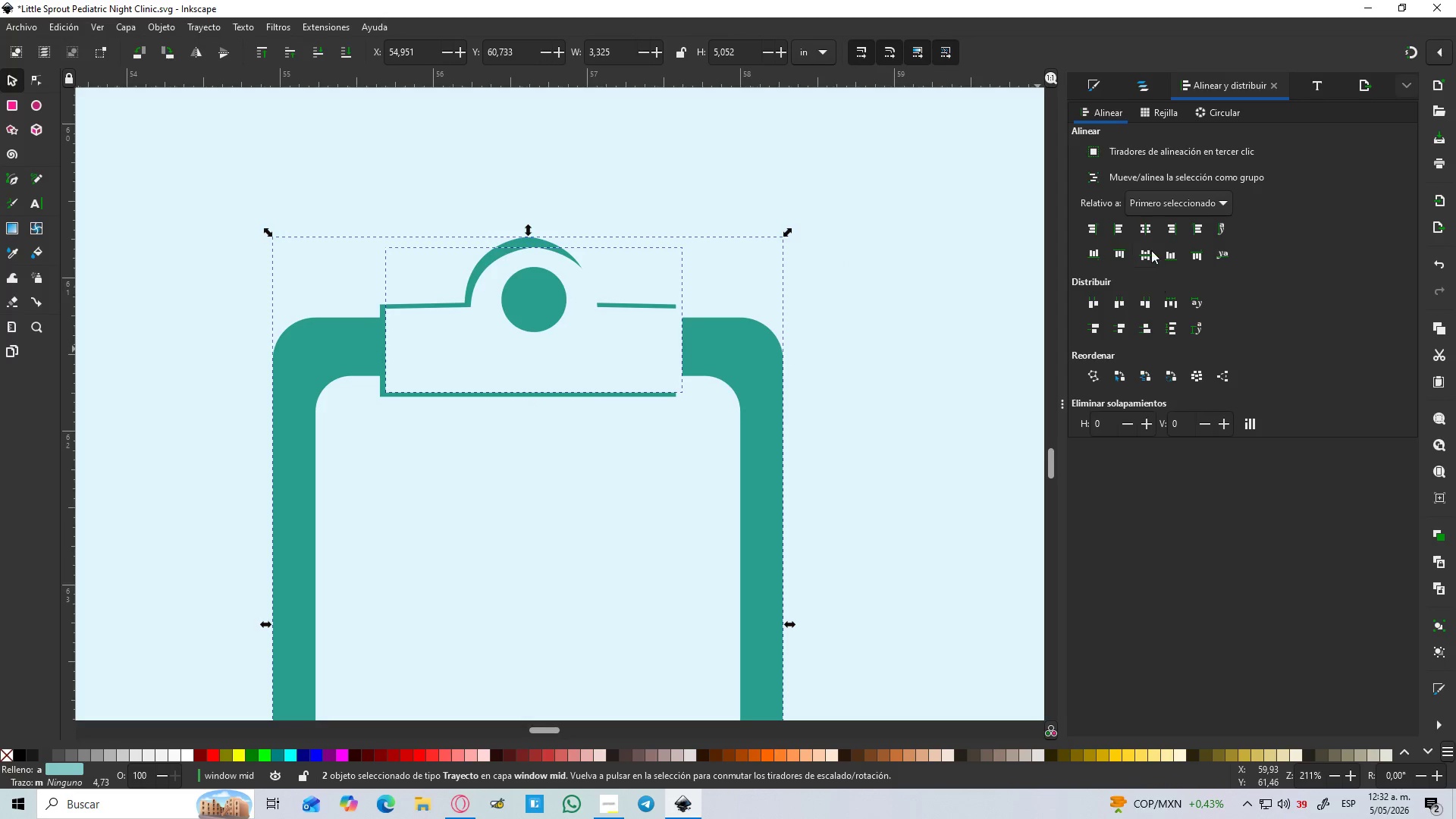 
left_click([1145, 232])
 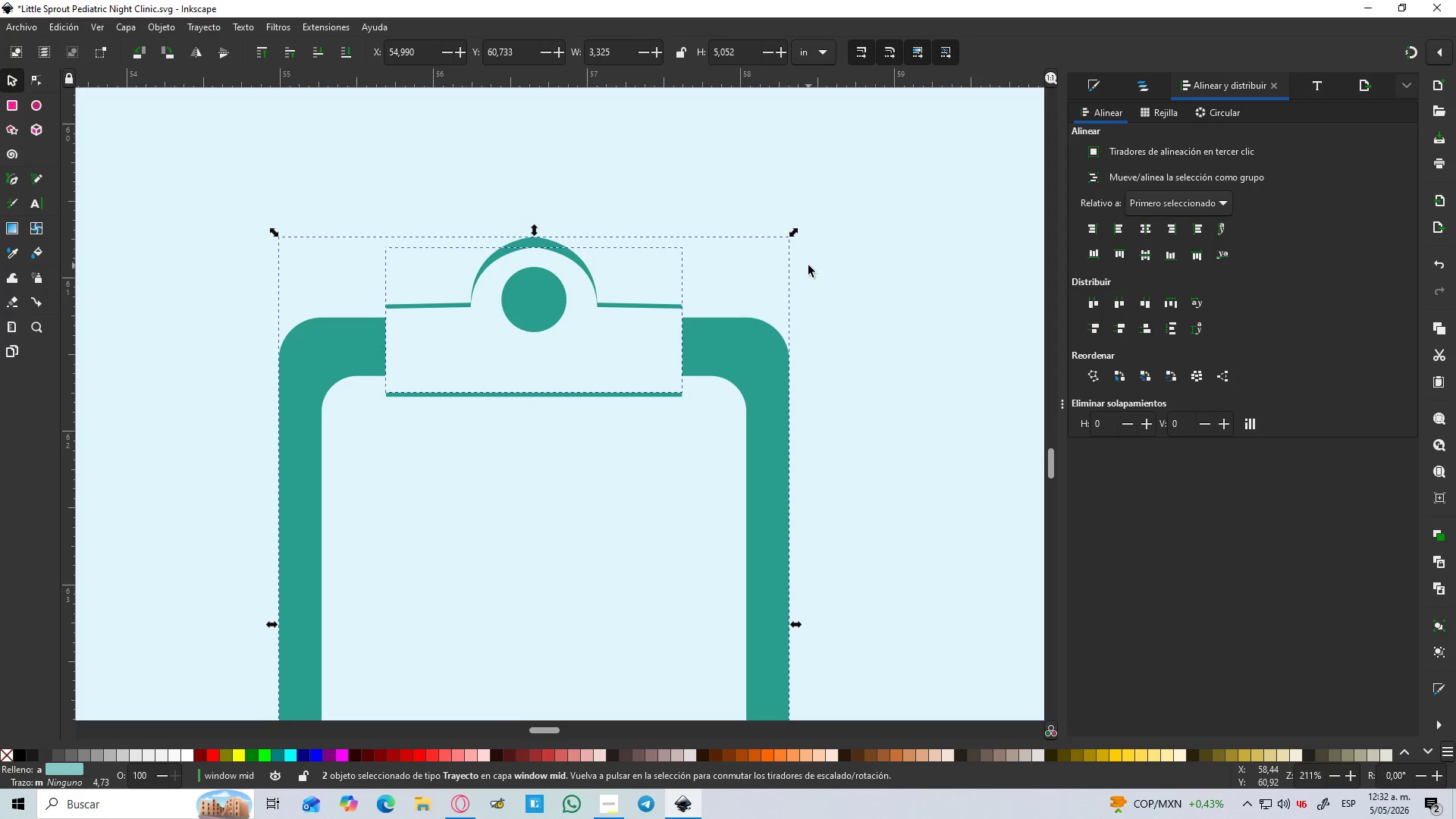 
double_click([563, 340])
 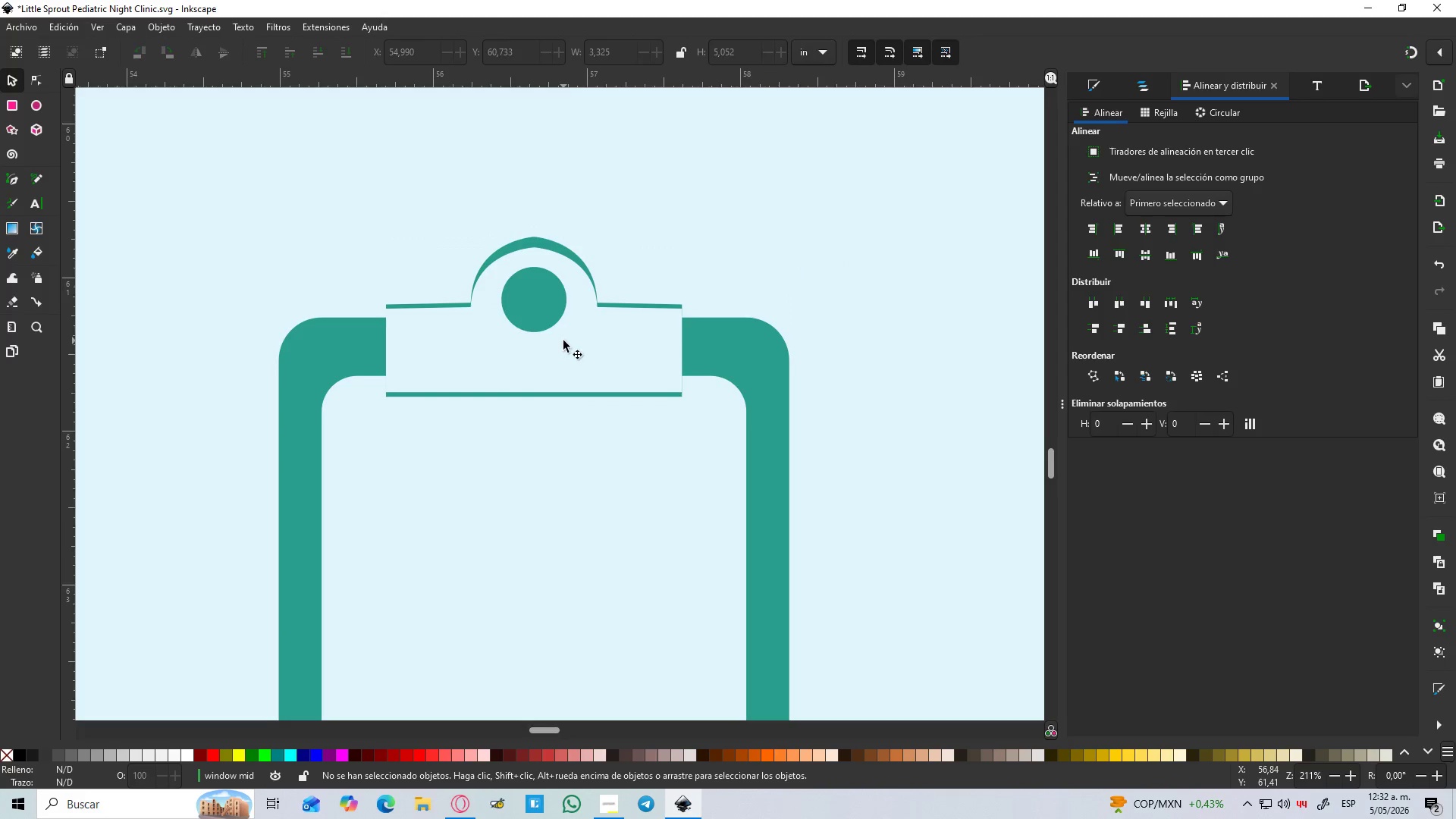 
hold_key(key=ControlLeft, duration=4.47)
hold_key(key=ShiftLeft, duration=1.5)
left_click_drag(start_coordinate=[686, 243], to_coordinate=[637, 262])
 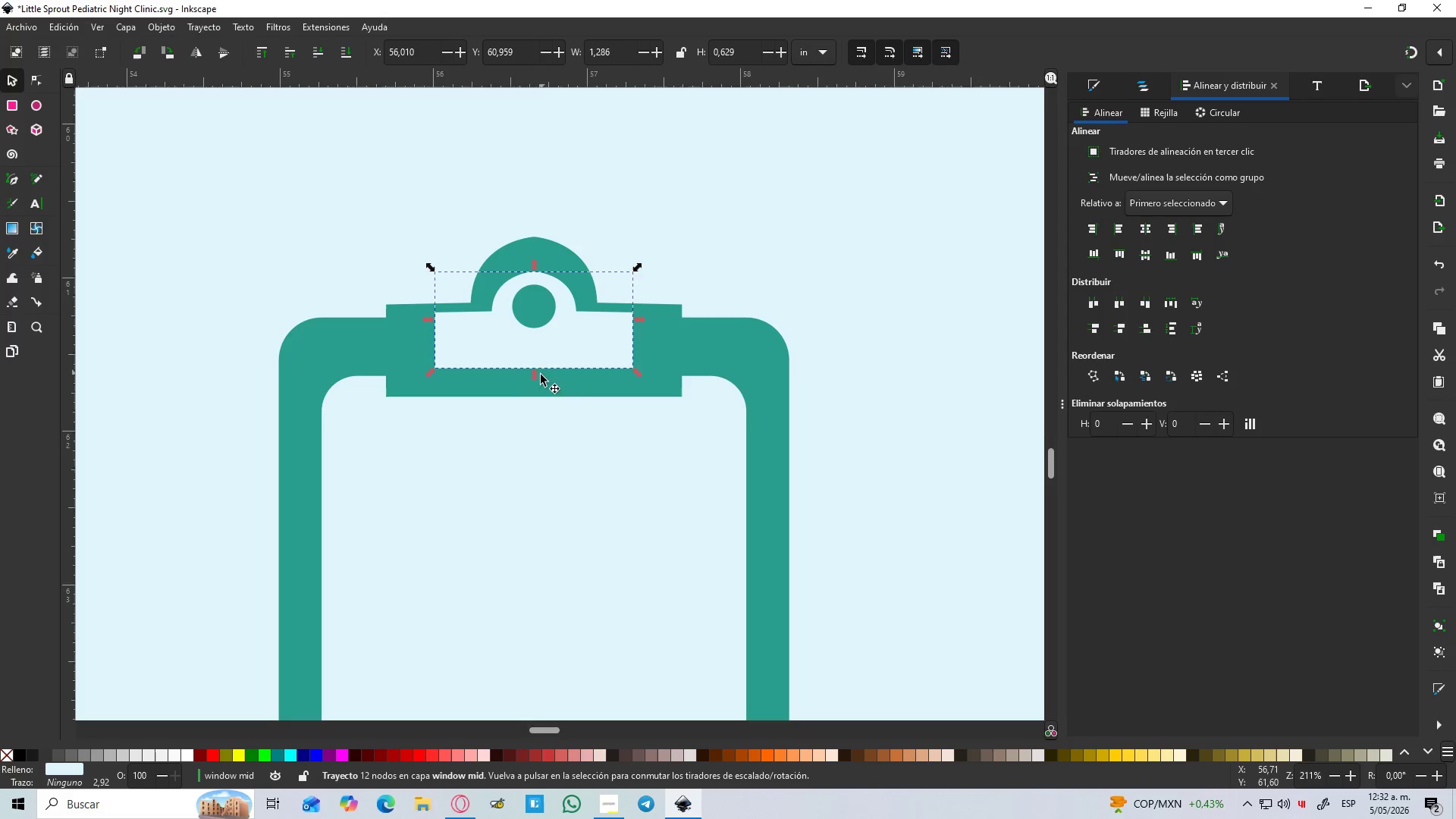 
hold_key(key=ShiftLeft, duration=1.52)
 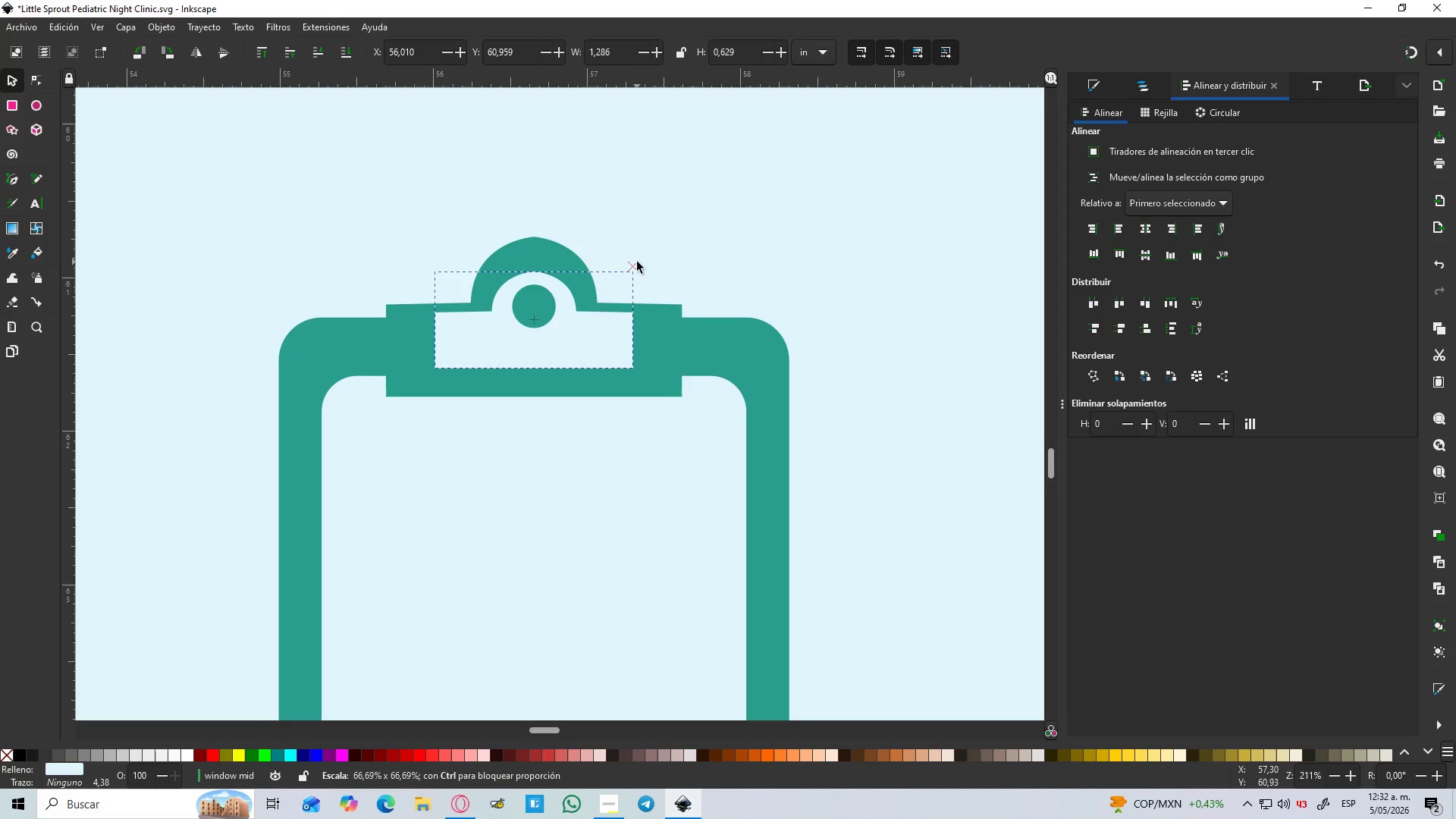 
hold_key(key=ShiftLeft, duration=1.06)
 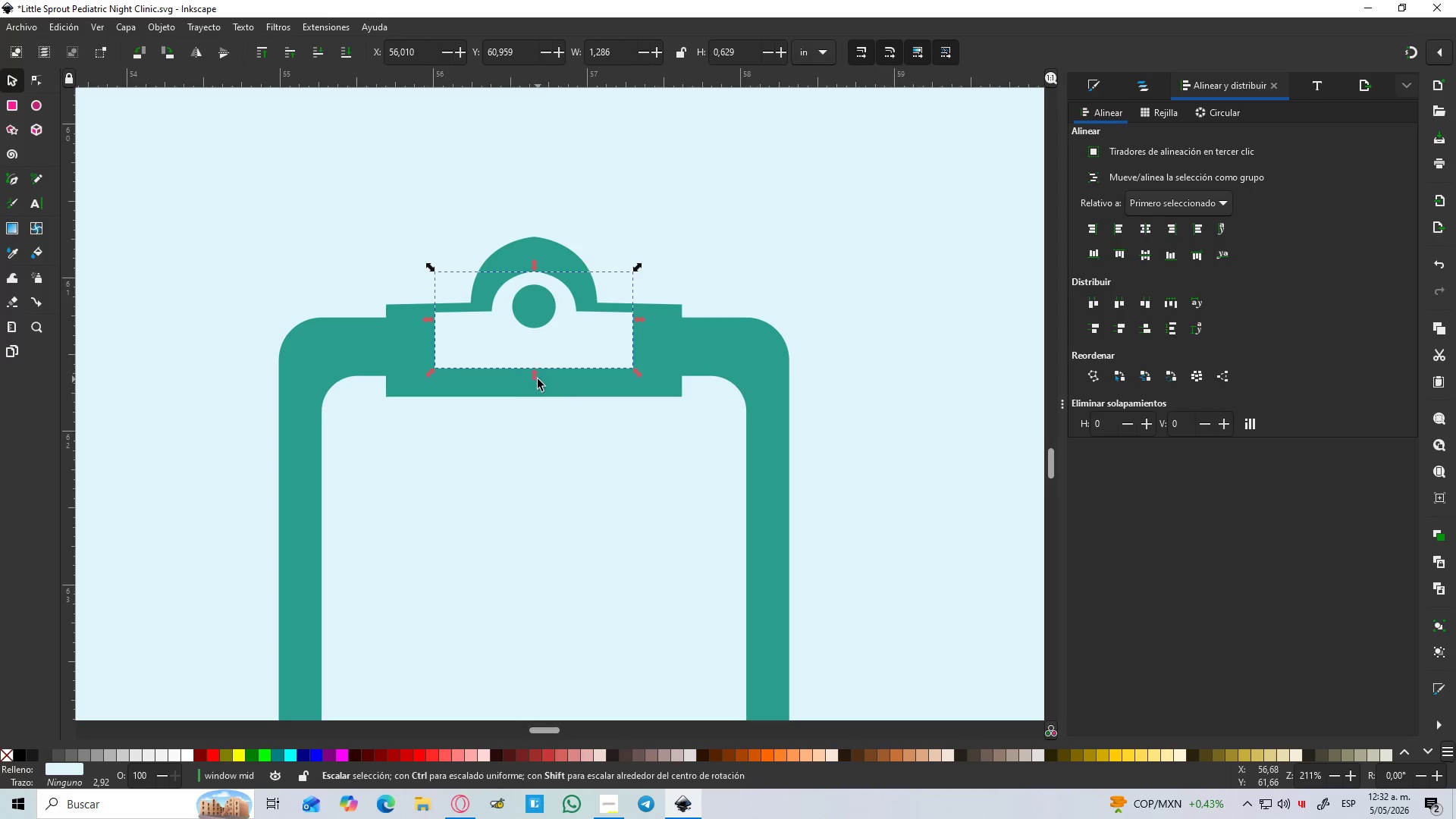 
left_click_drag(start_coordinate=[534, 380], to_coordinate=[535, 394])
 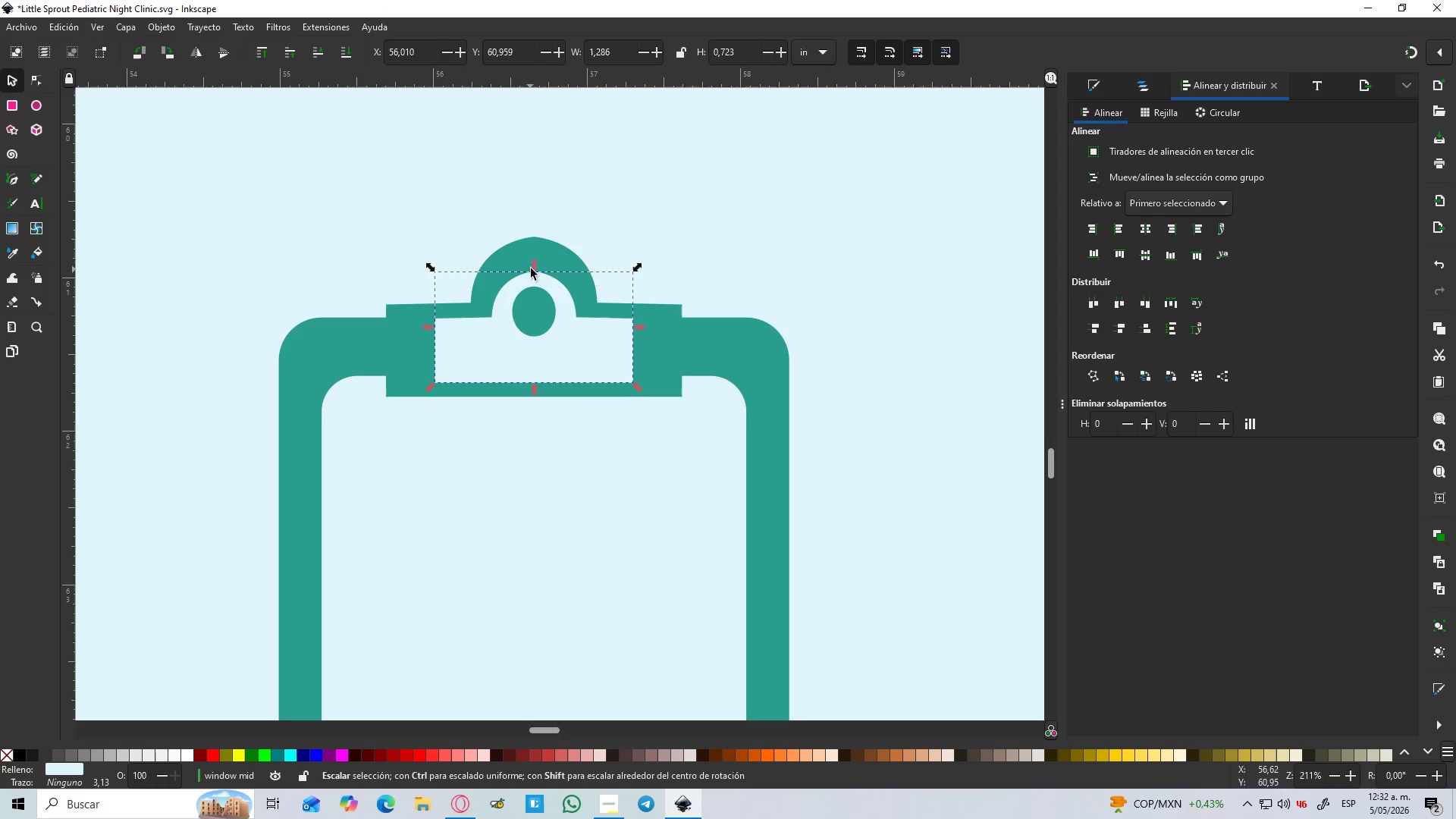 
left_click_drag(start_coordinate=[533, 266], to_coordinate=[533, 271])
 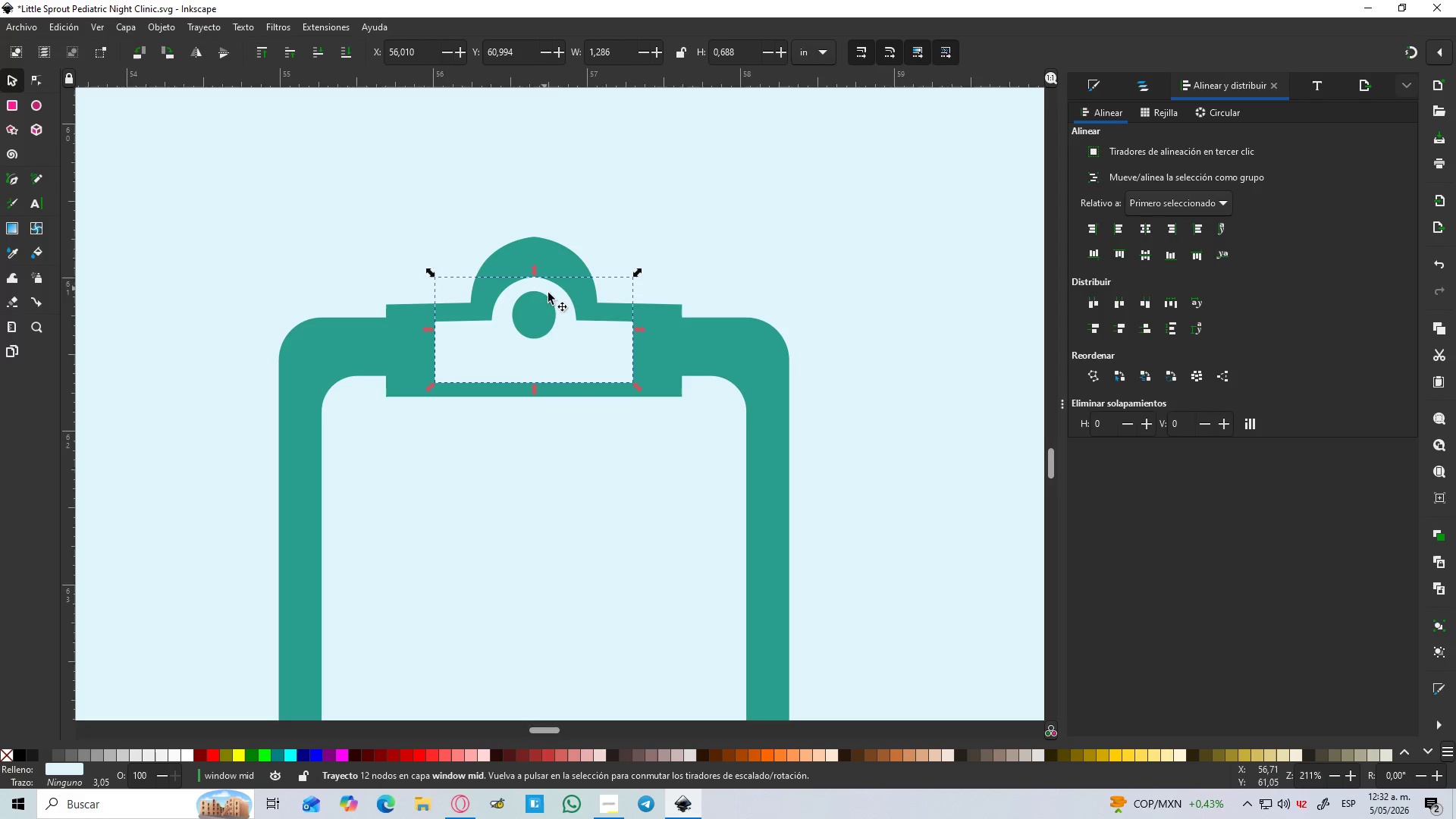 
left_click_drag(start_coordinate=[558, 299], to_coordinate=[561, 281])
 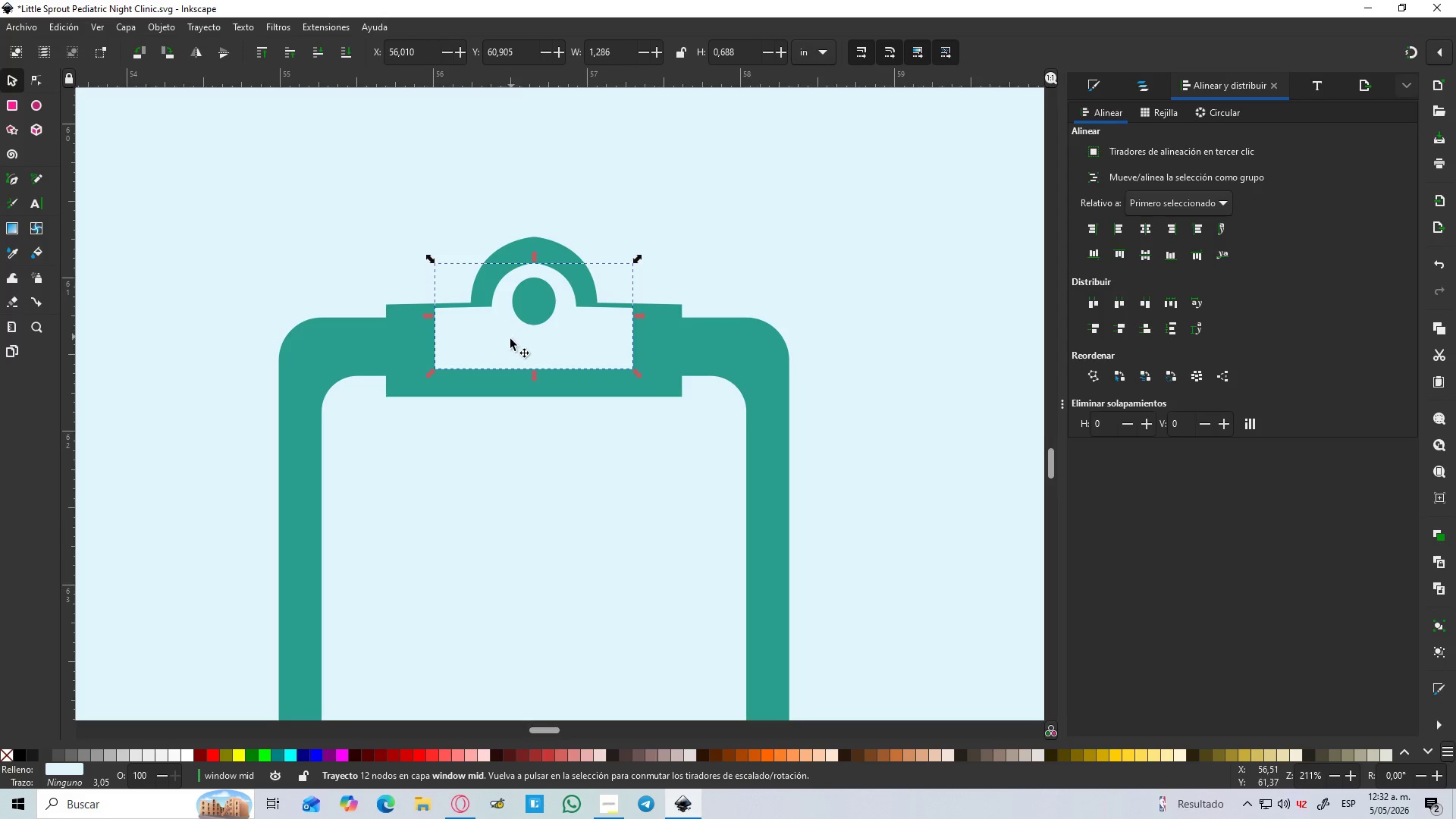 
hold_key(key=ControlLeft, duration=0.8)
scroll: coordinate [507, 356], scroll_direction: up, amount: 2.0
 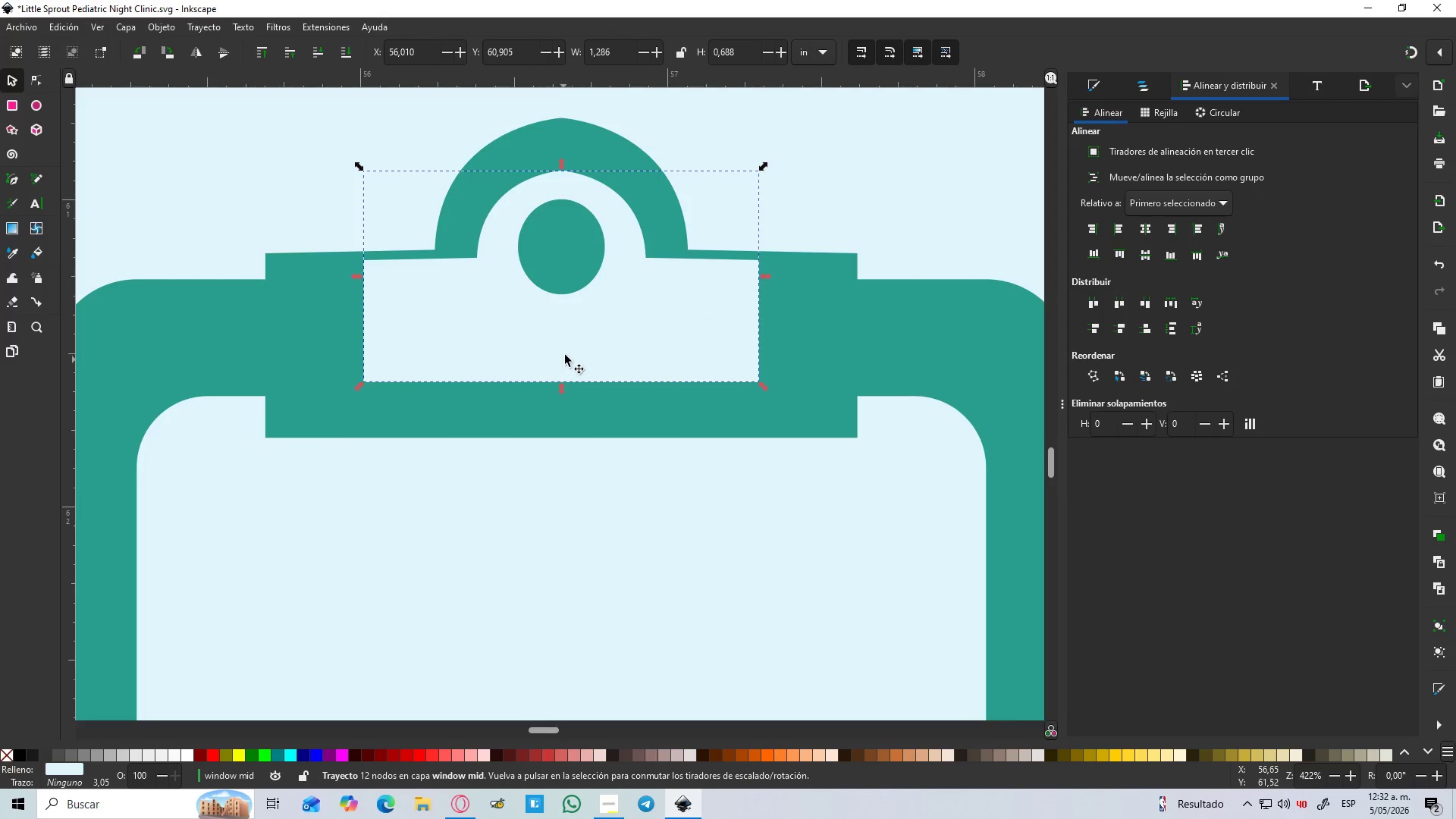 
key(N)
 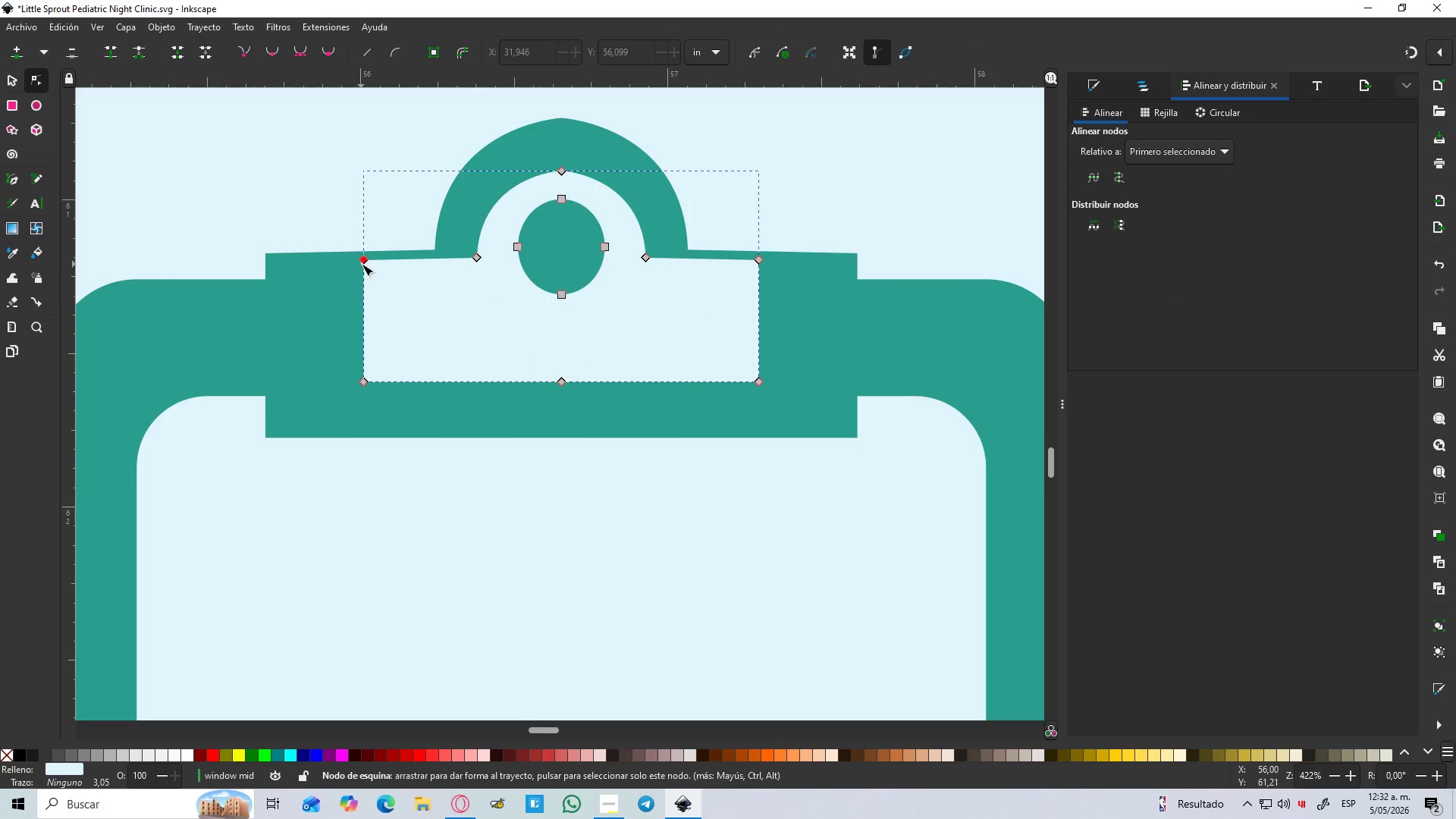 
left_click([365, 265])
 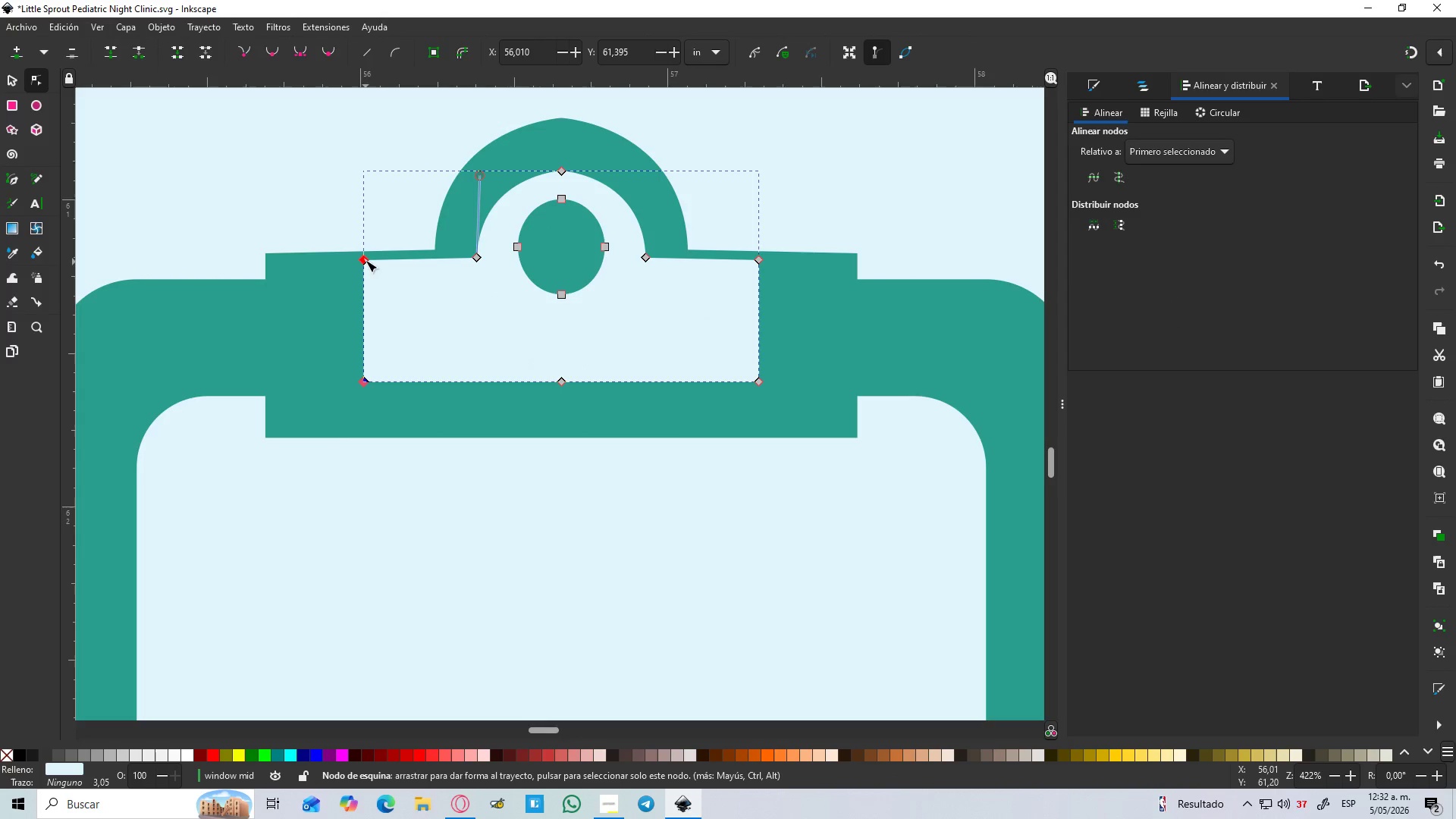 
left_click_drag(start_coordinate=[365, 259], to_coordinate=[291, 276])
 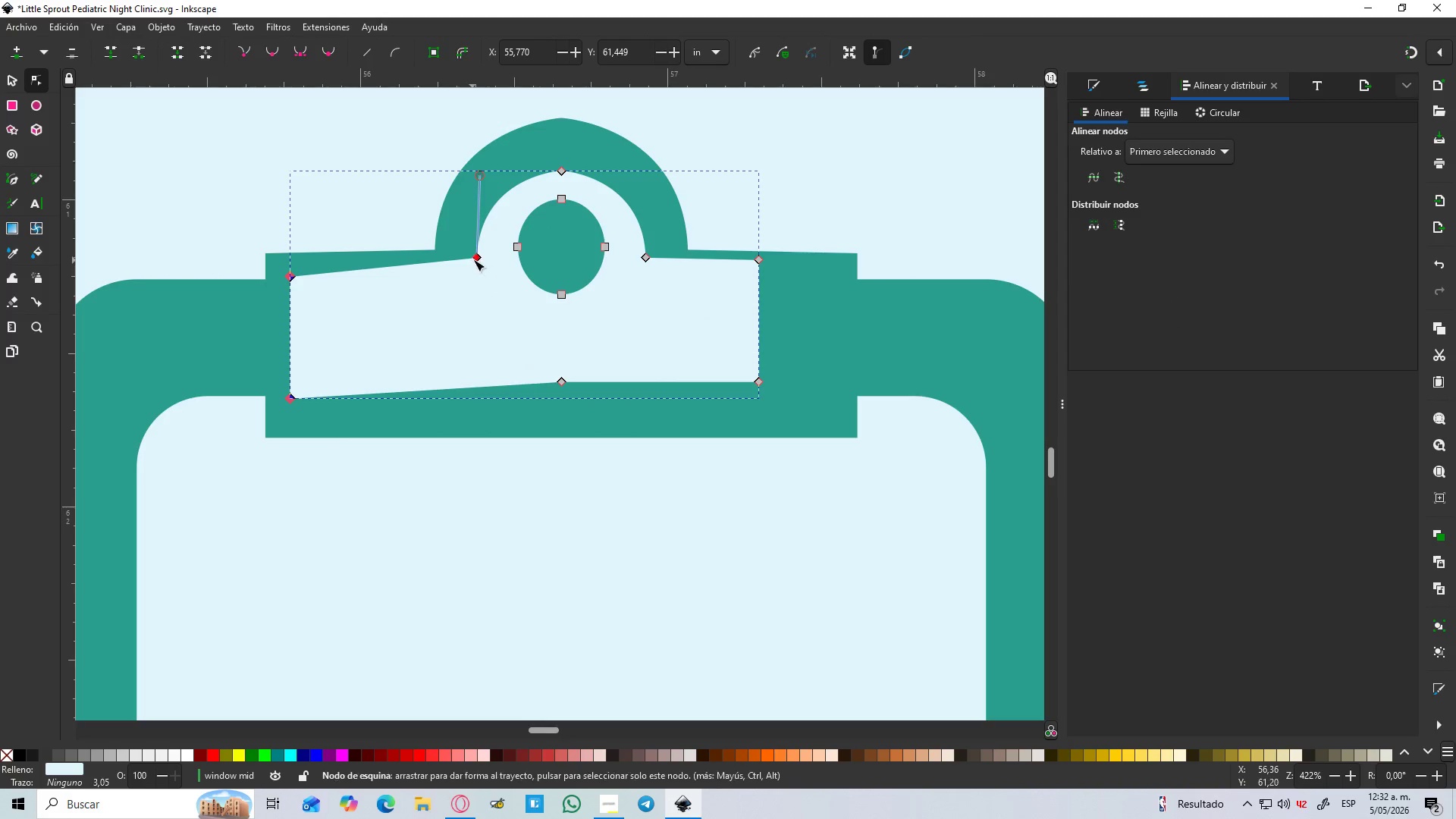 
left_click_drag(start_coordinate=[474, 257], to_coordinate=[480, 282])
 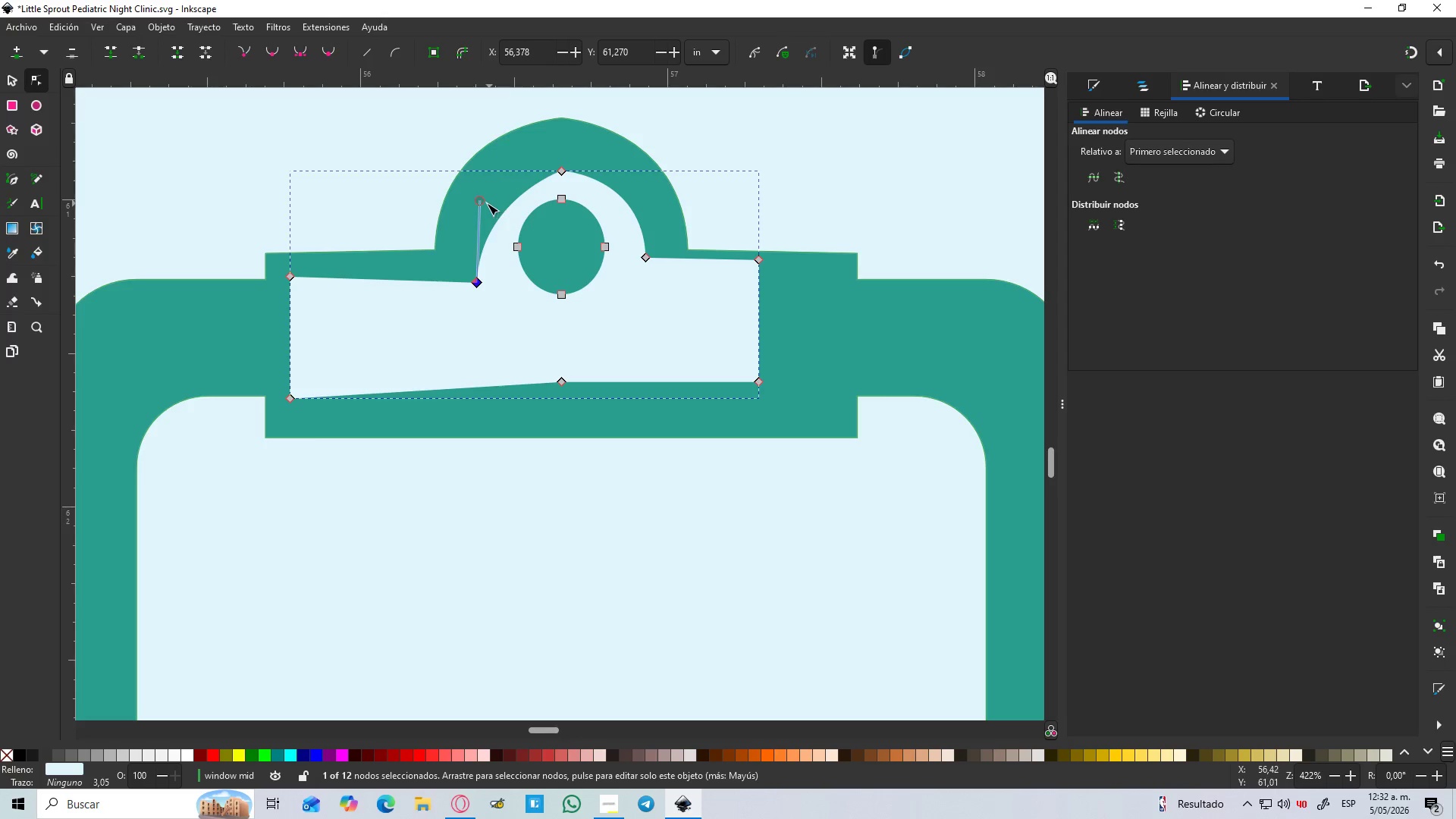 
hold_key(key=ControlLeft, duration=1.52)
 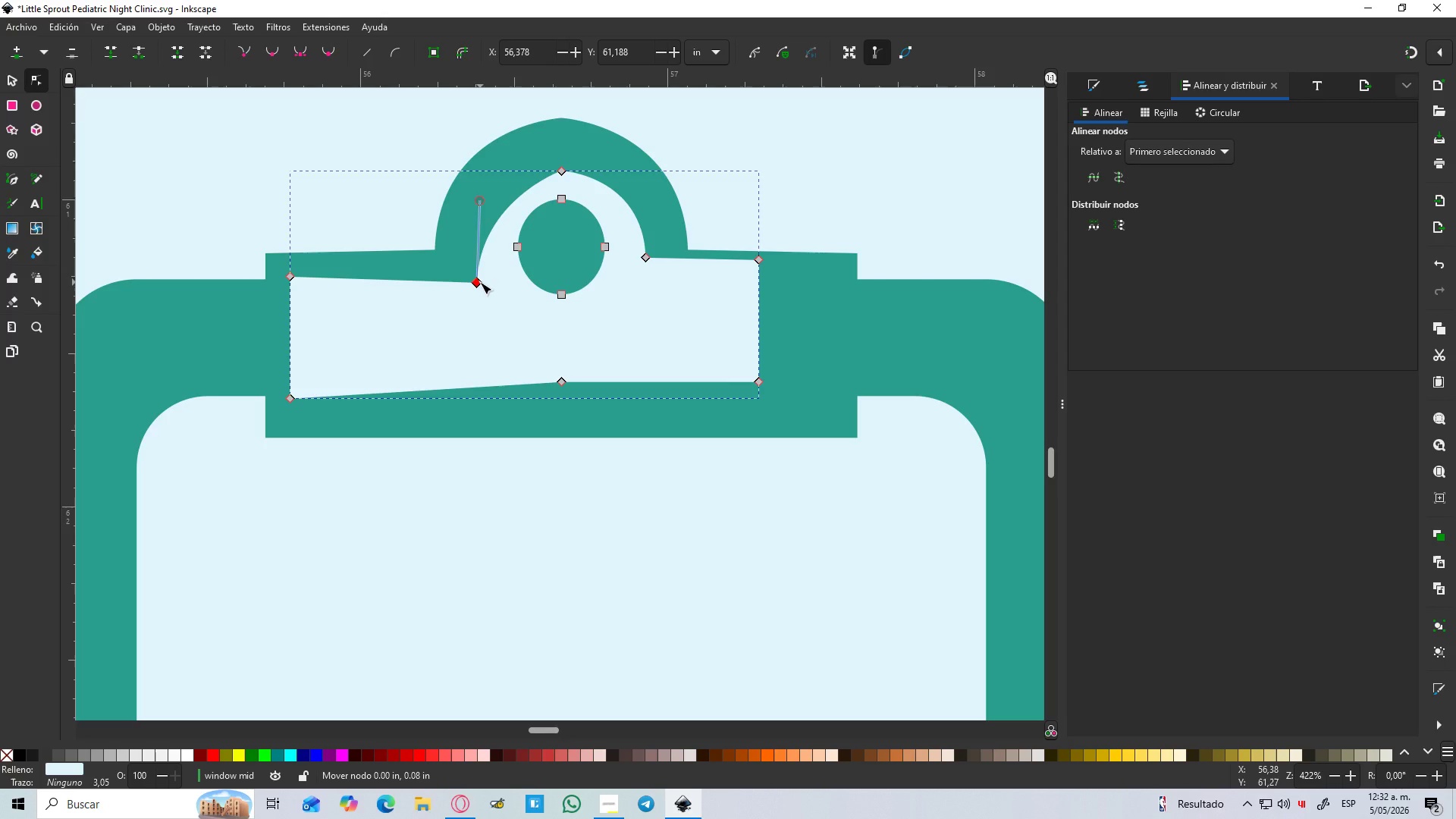 
hold_key(key=ControlLeft, duration=1.08)
 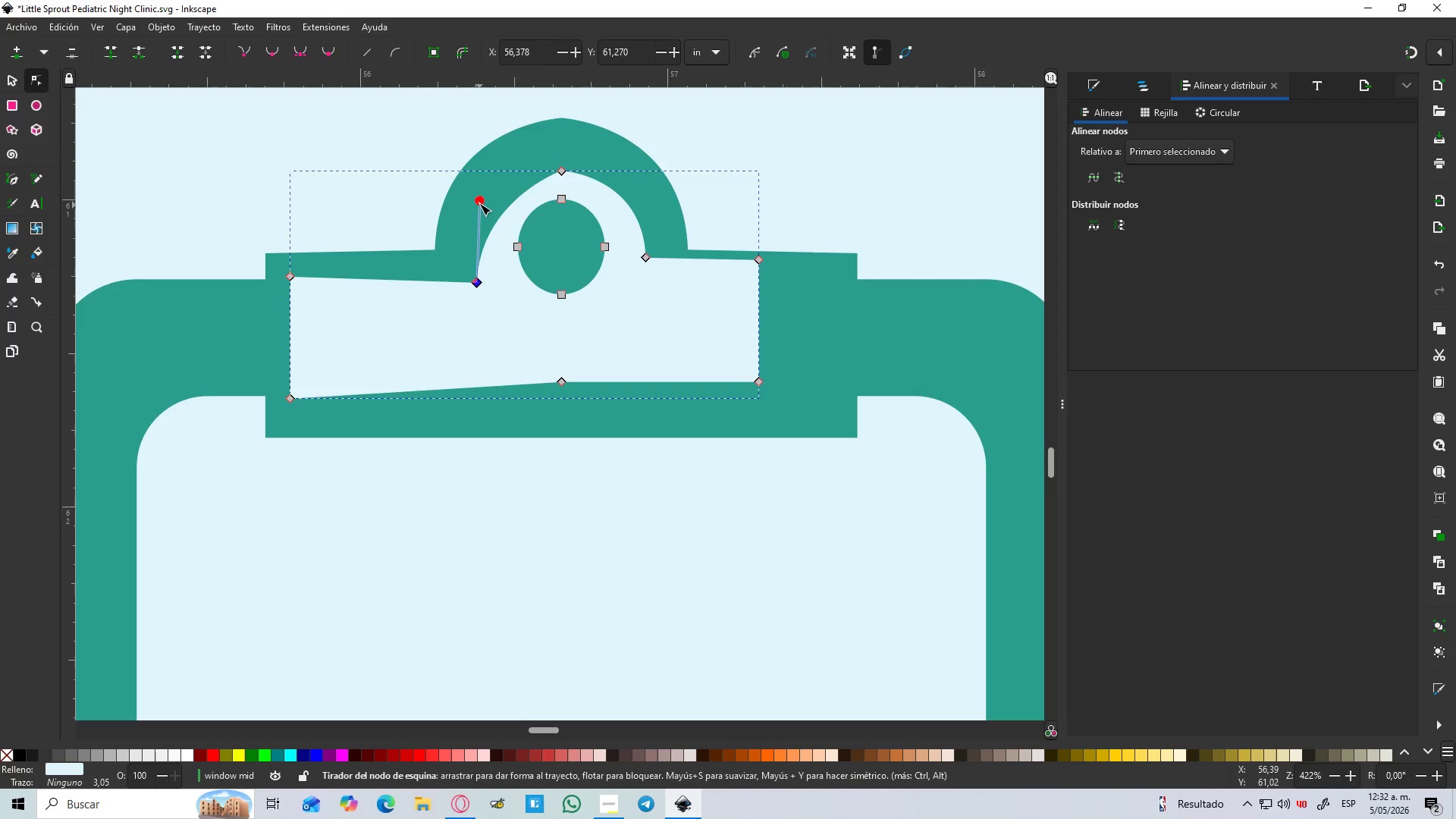 
left_click_drag(start_coordinate=[479, 202], to_coordinate=[481, 127])
 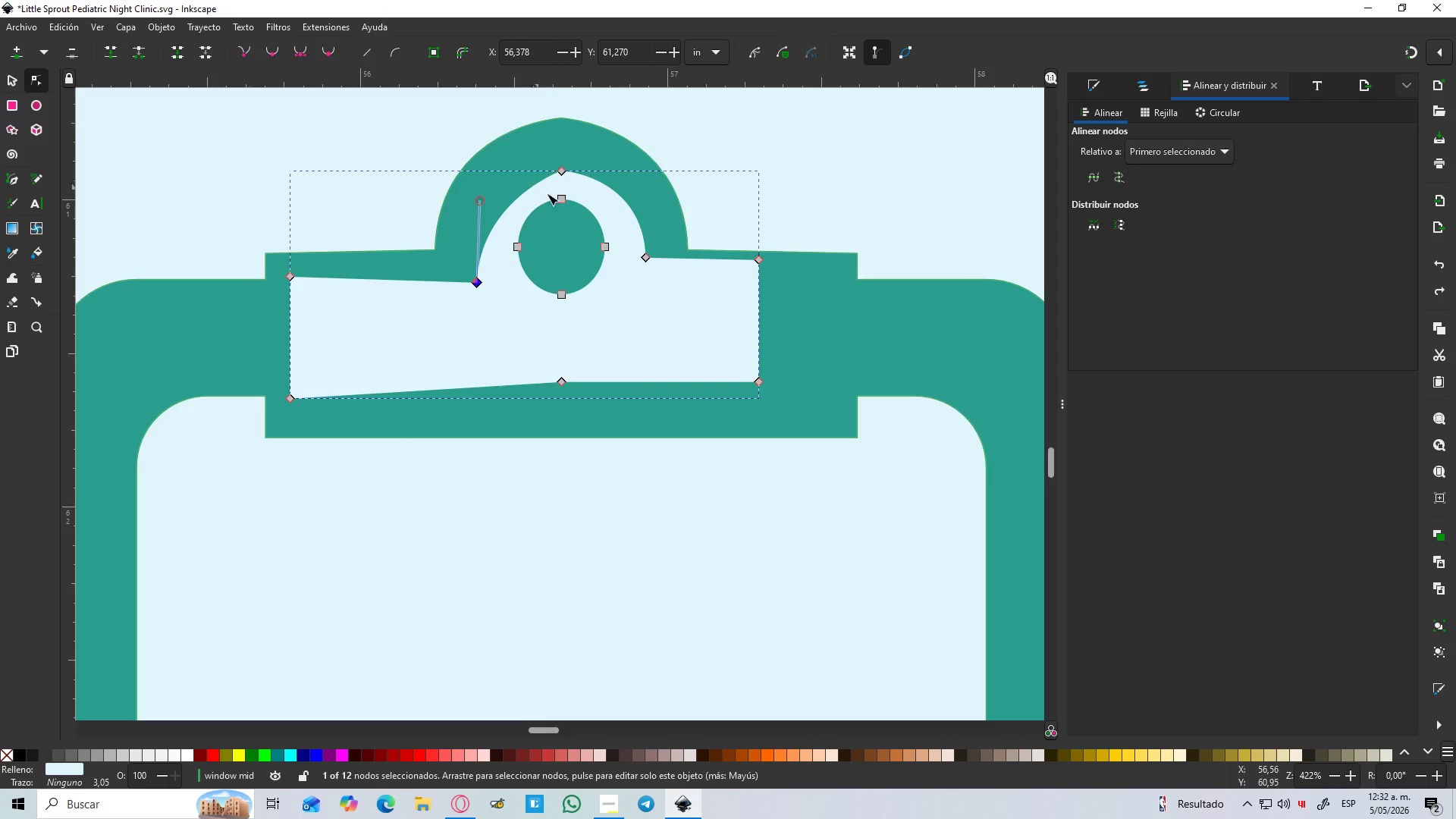 
hold_key(key=ControlLeft, duration=1.5)
 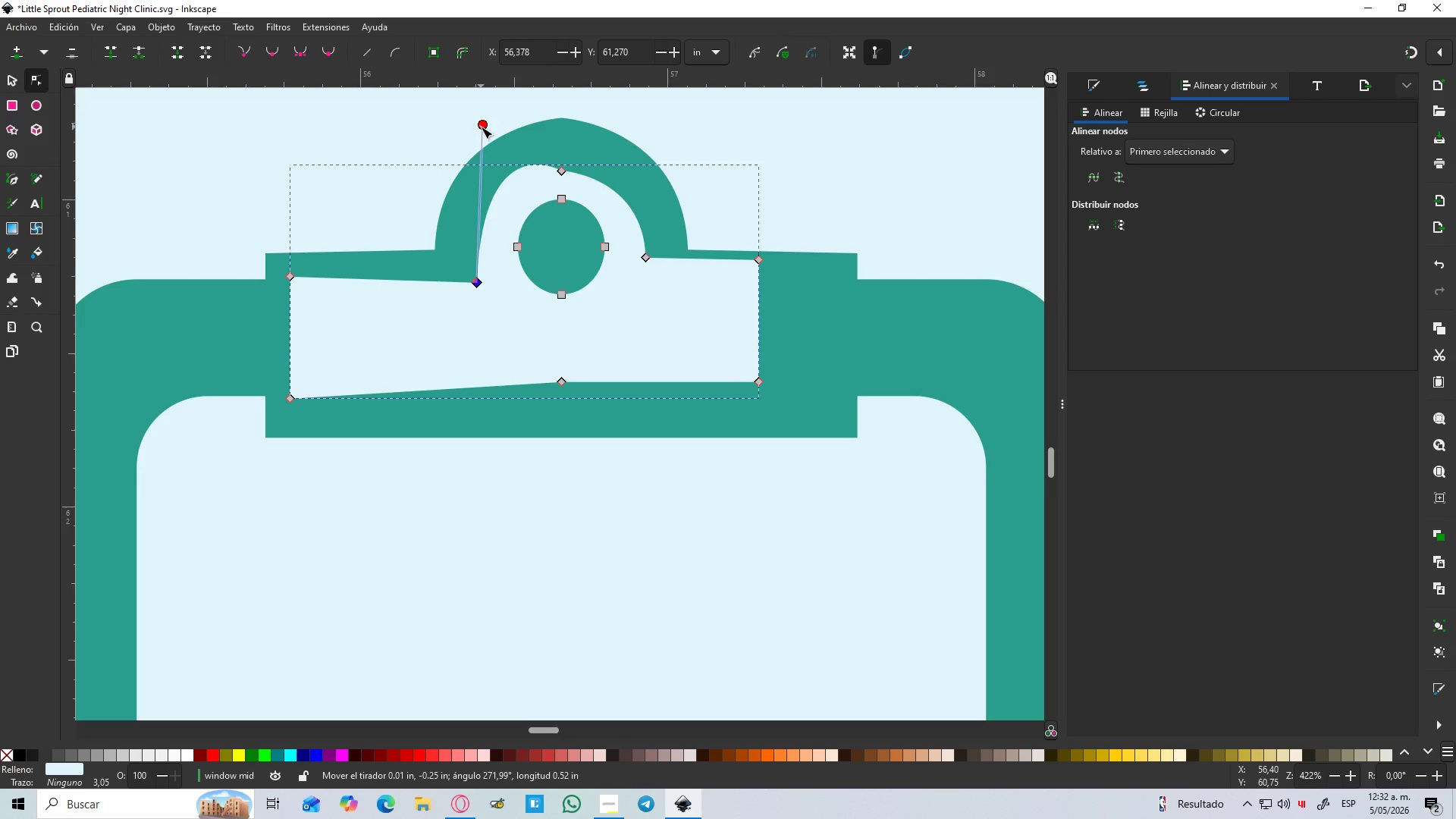 
key(Control+ControlLeft)
 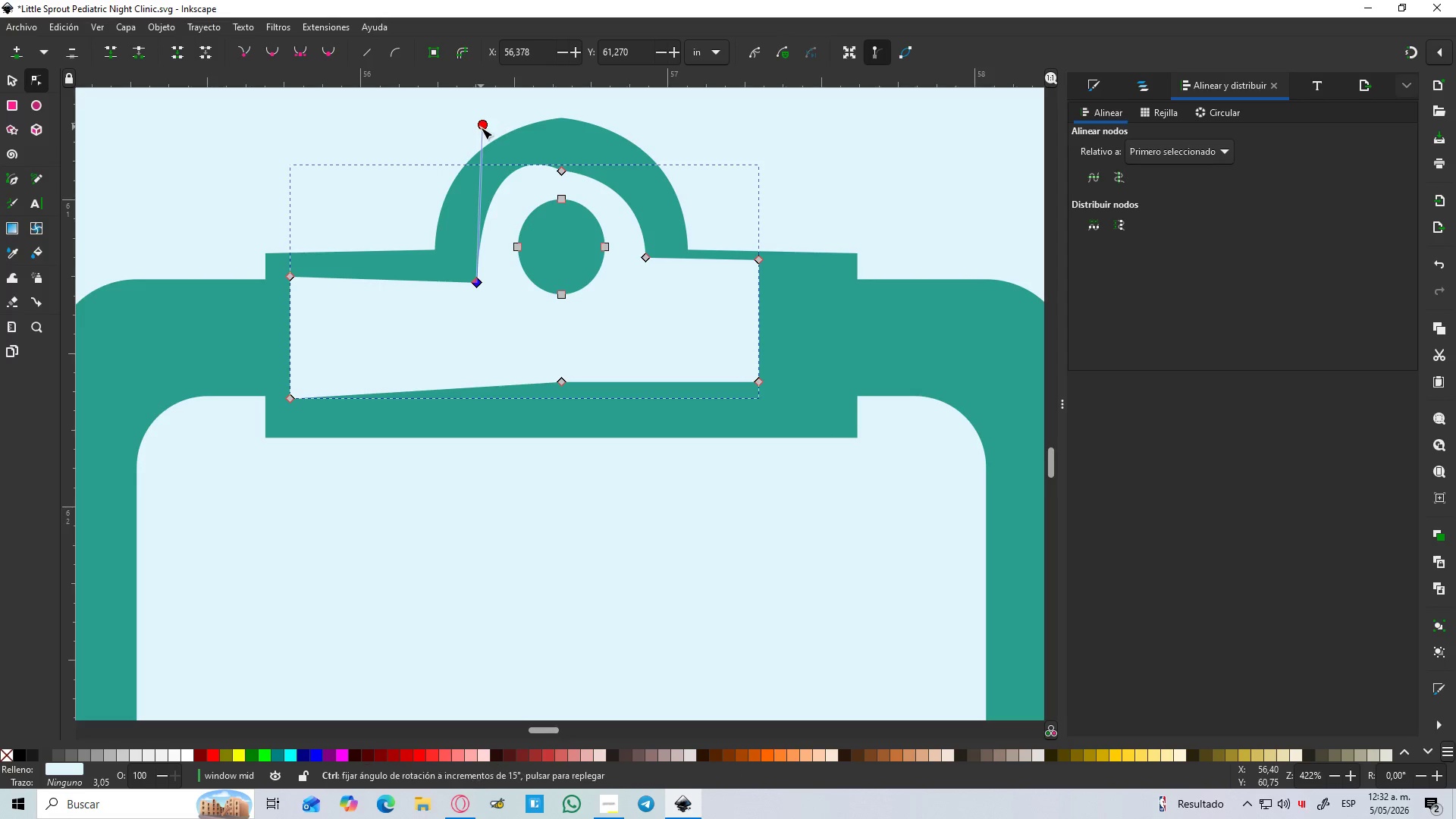 
key(Control+ControlLeft)
 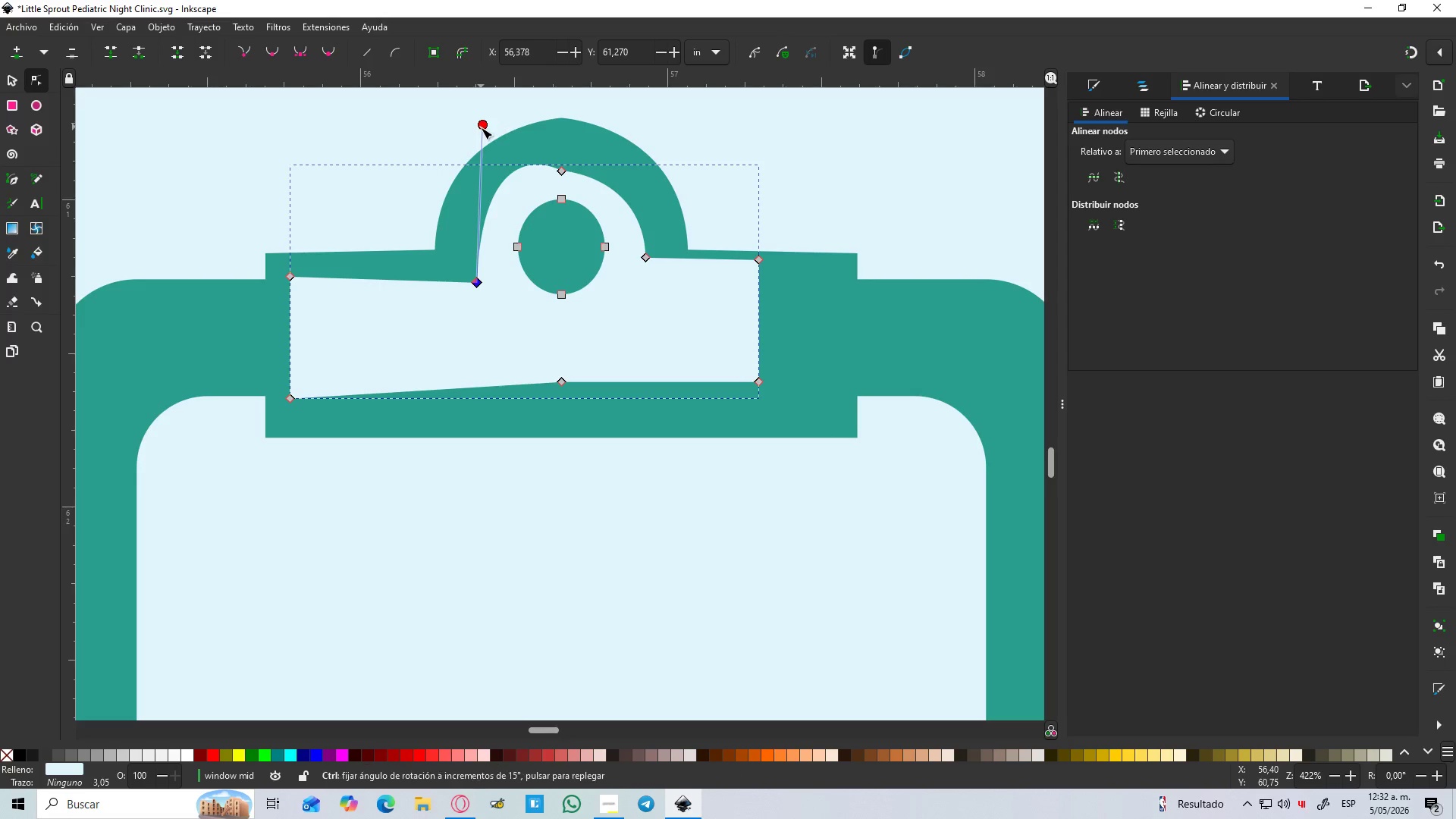 
key(Control+ControlLeft)
 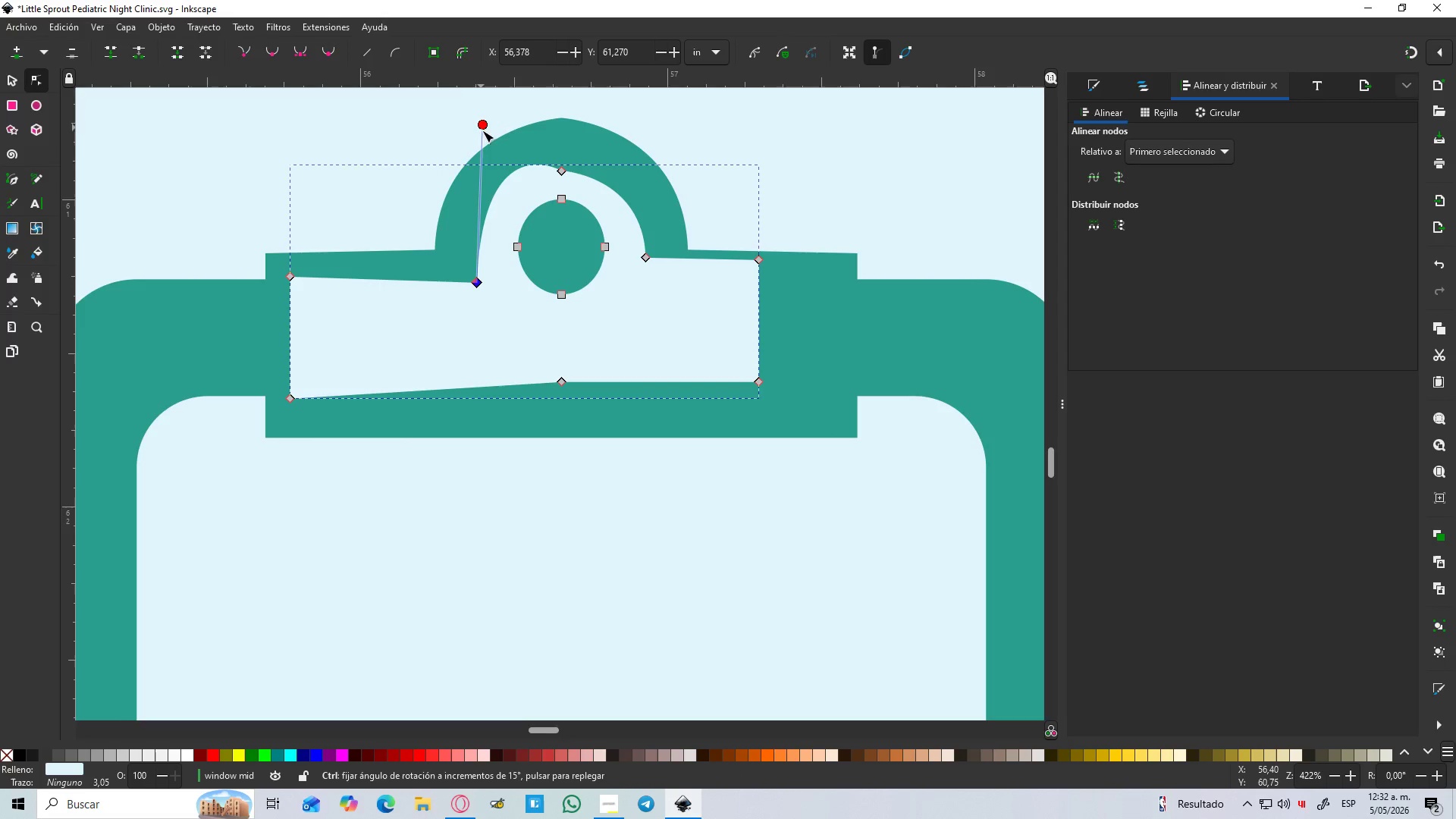 
key(Control+ControlLeft)
 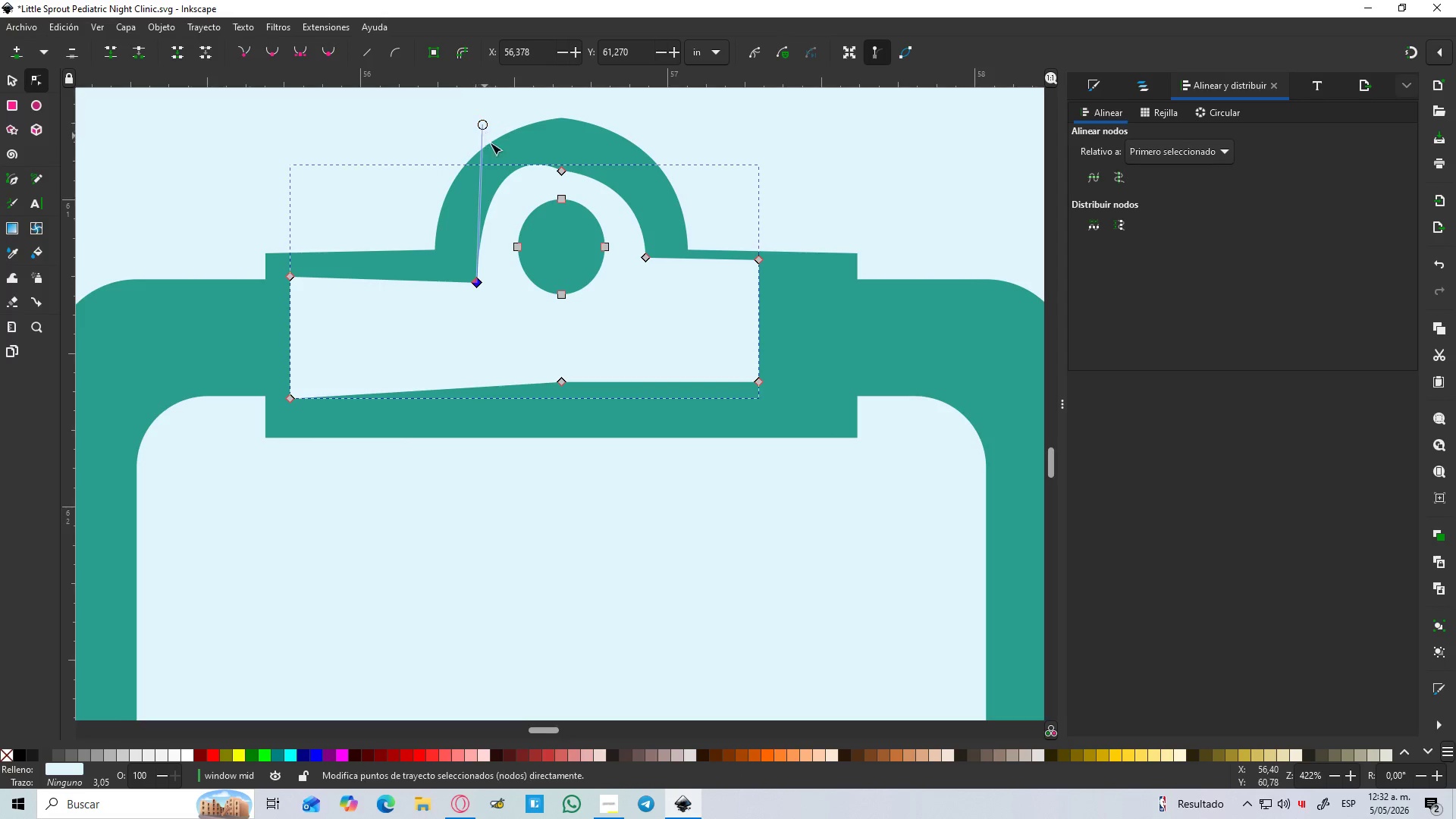 
key(Control+Z)
 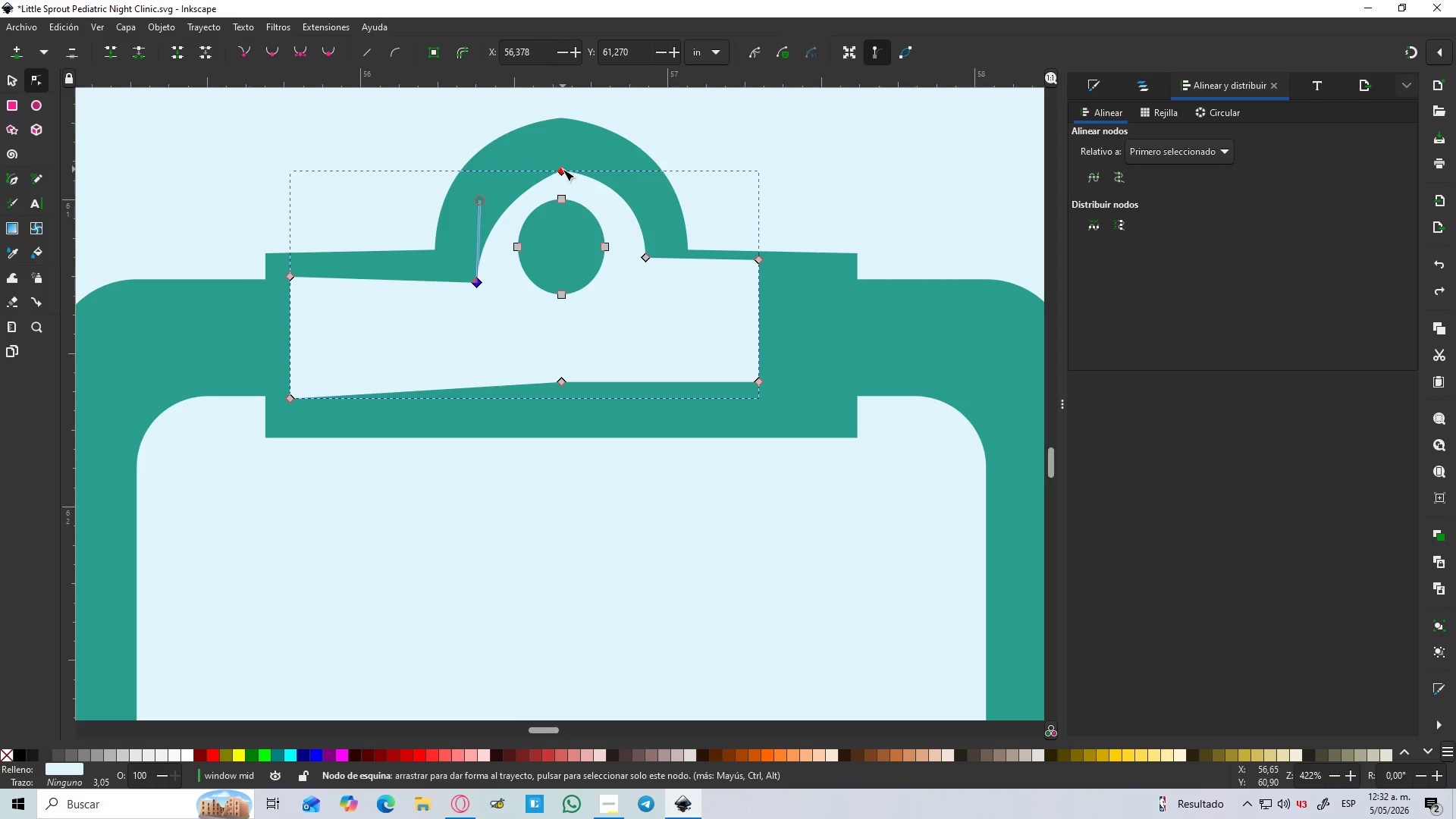 
left_click_drag(start_coordinate=[563, 170], to_coordinate=[565, 141])
 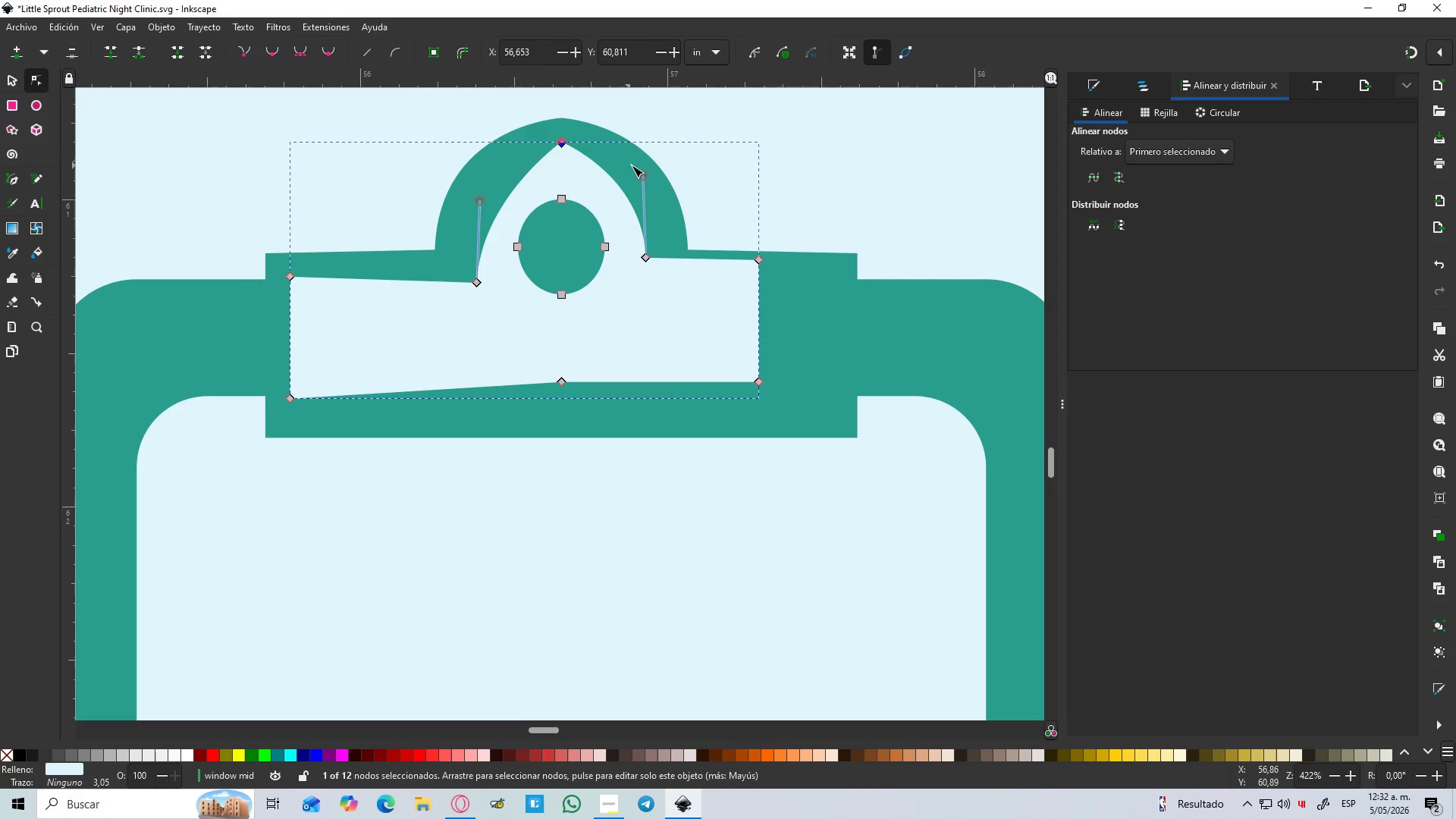 
hold_key(key=ControlLeft, duration=1.06)
 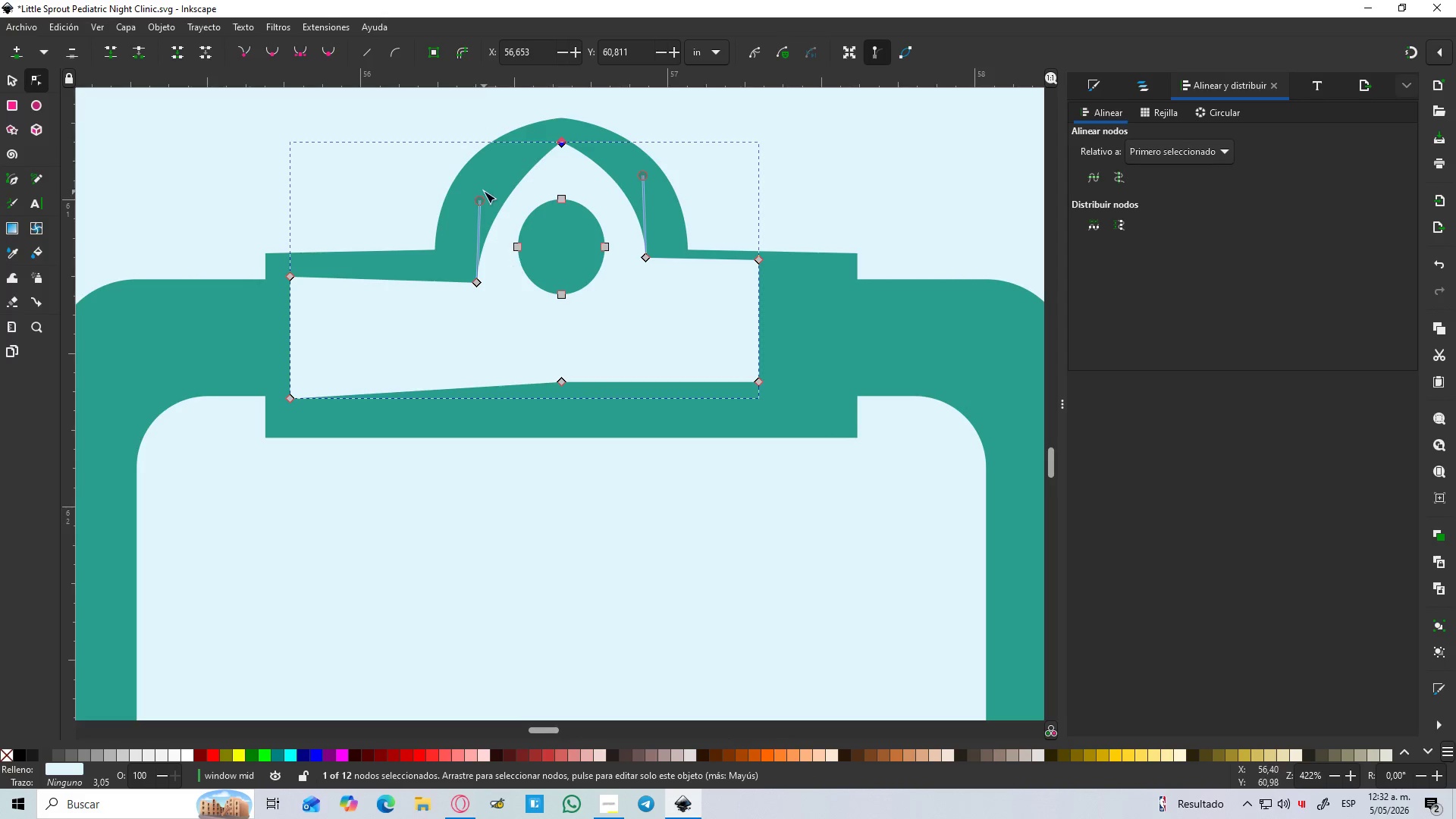 
left_click_drag(start_coordinate=[475, 202], to_coordinate=[480, 148])
 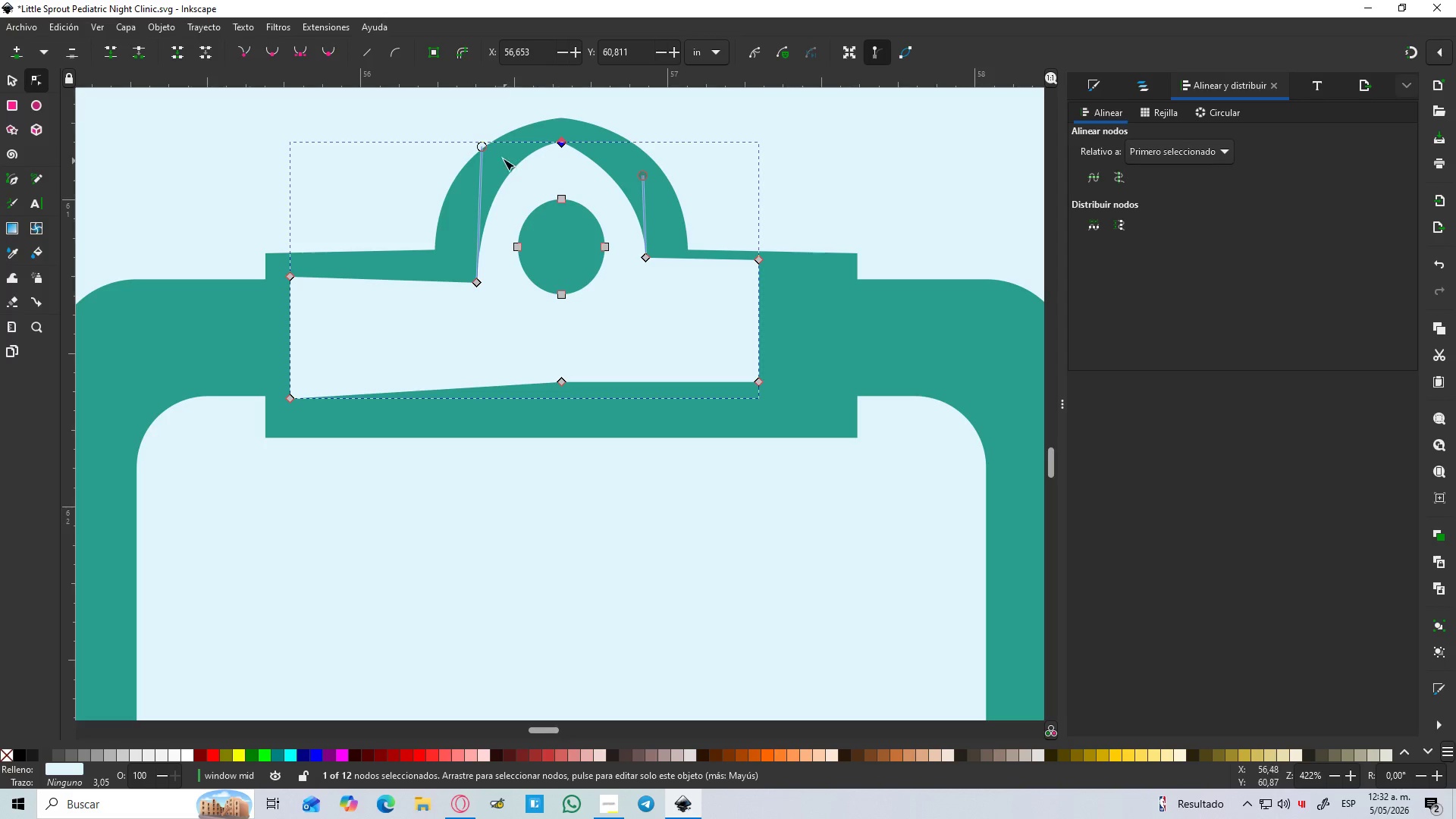 
hold_key(key=ControlLeft, duration=1.5)
 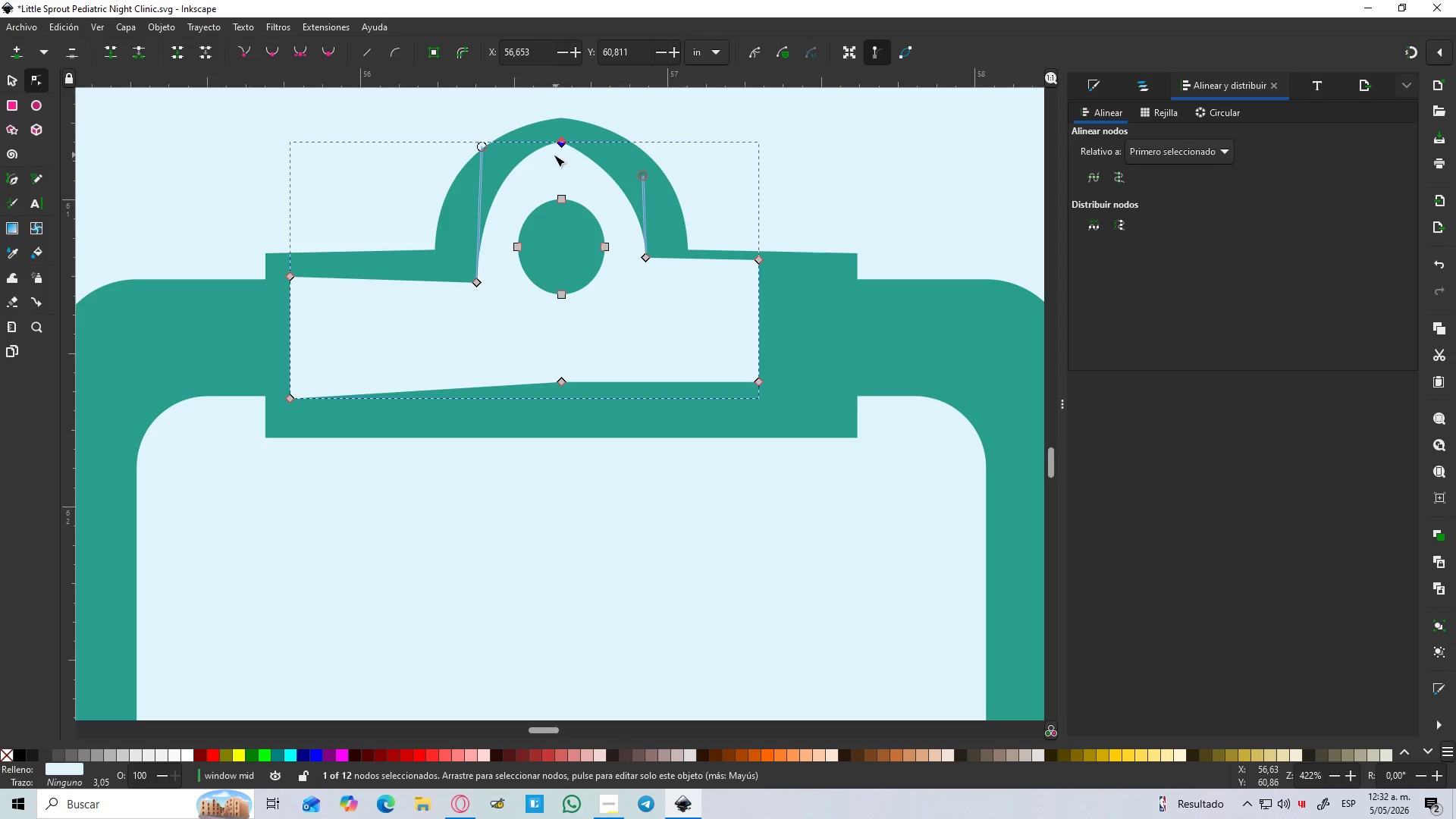 
hold_key(key=ControlLeft, duration=0.36)
 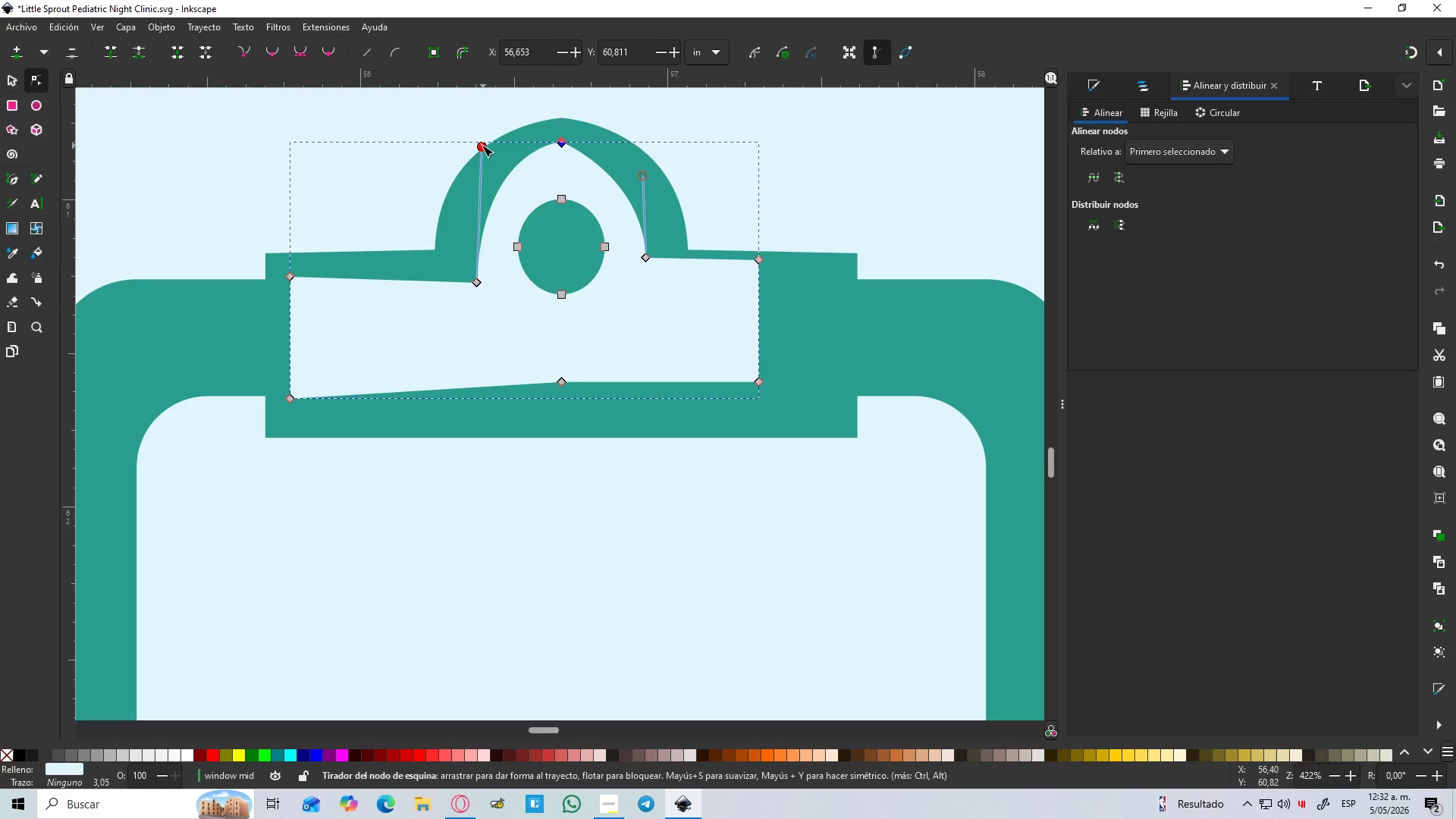 
left_click_drag(start_coordinate=[478, 145], to_coordinate=[445, 174])
 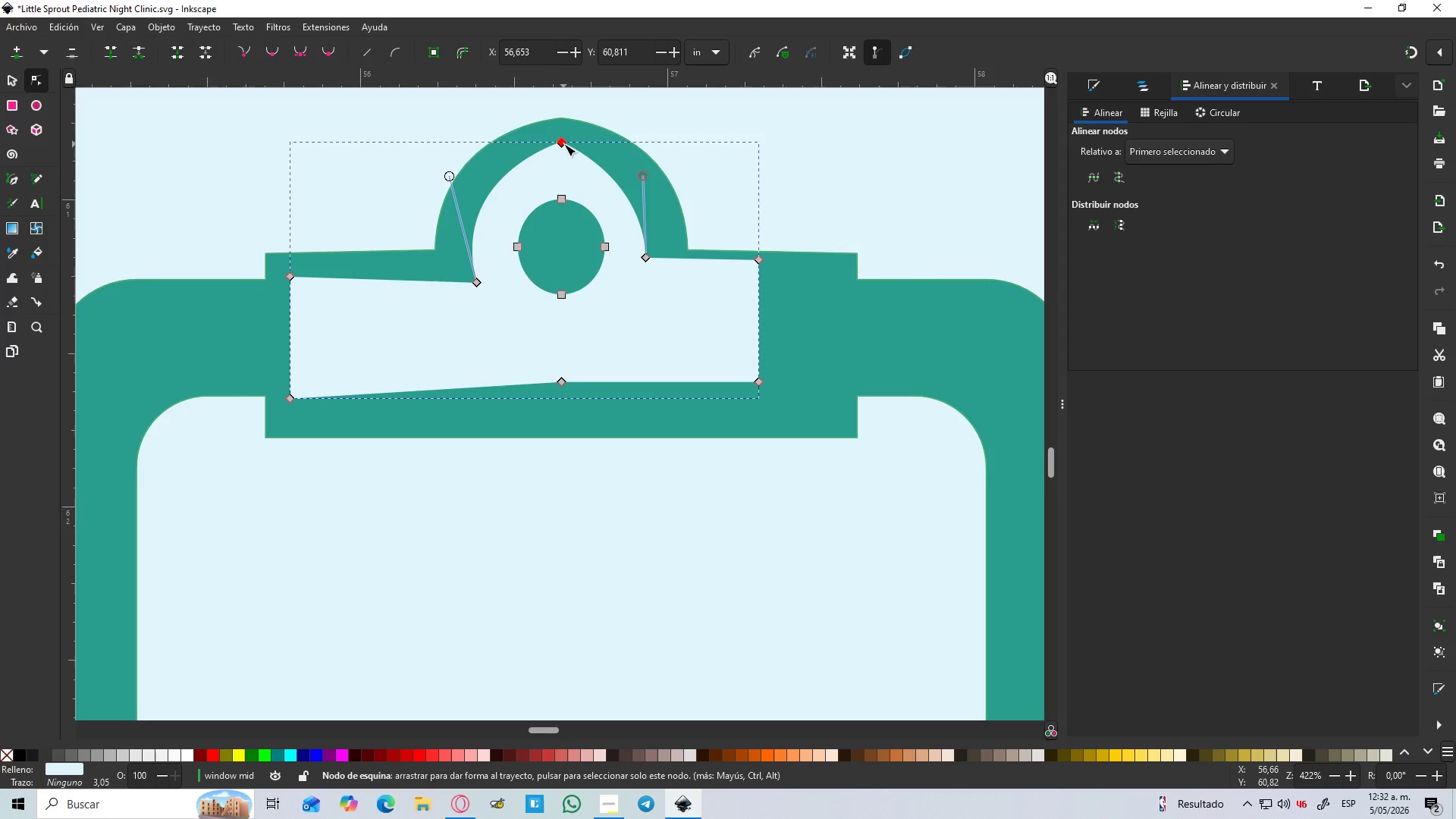 
left_click_drag(start_coordinate=[564, 144], to_coordinate=[564, 157])
 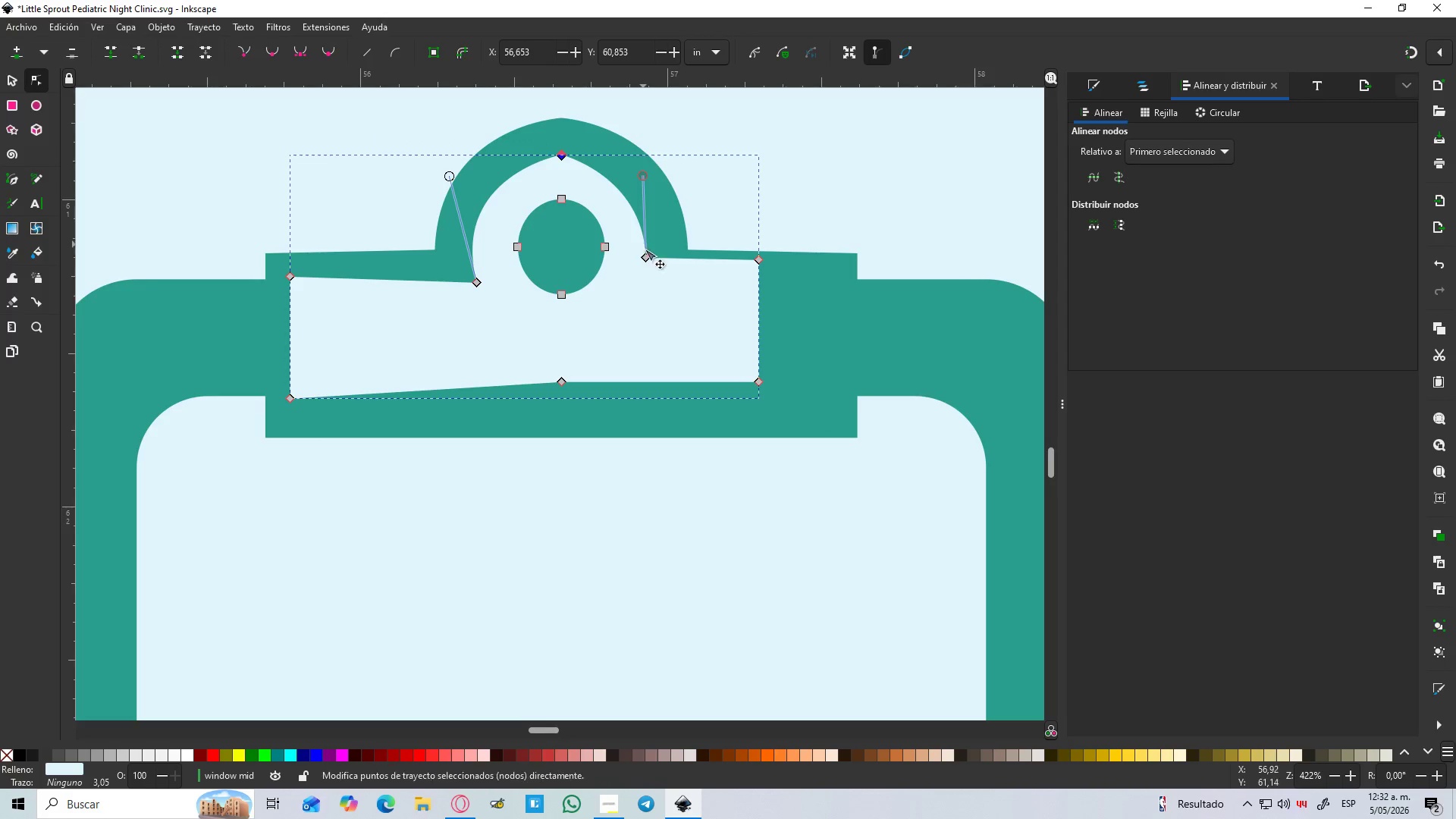 
left_click_drag(start_coordinate=[645, 254], to_coordinate=[642, 281])
 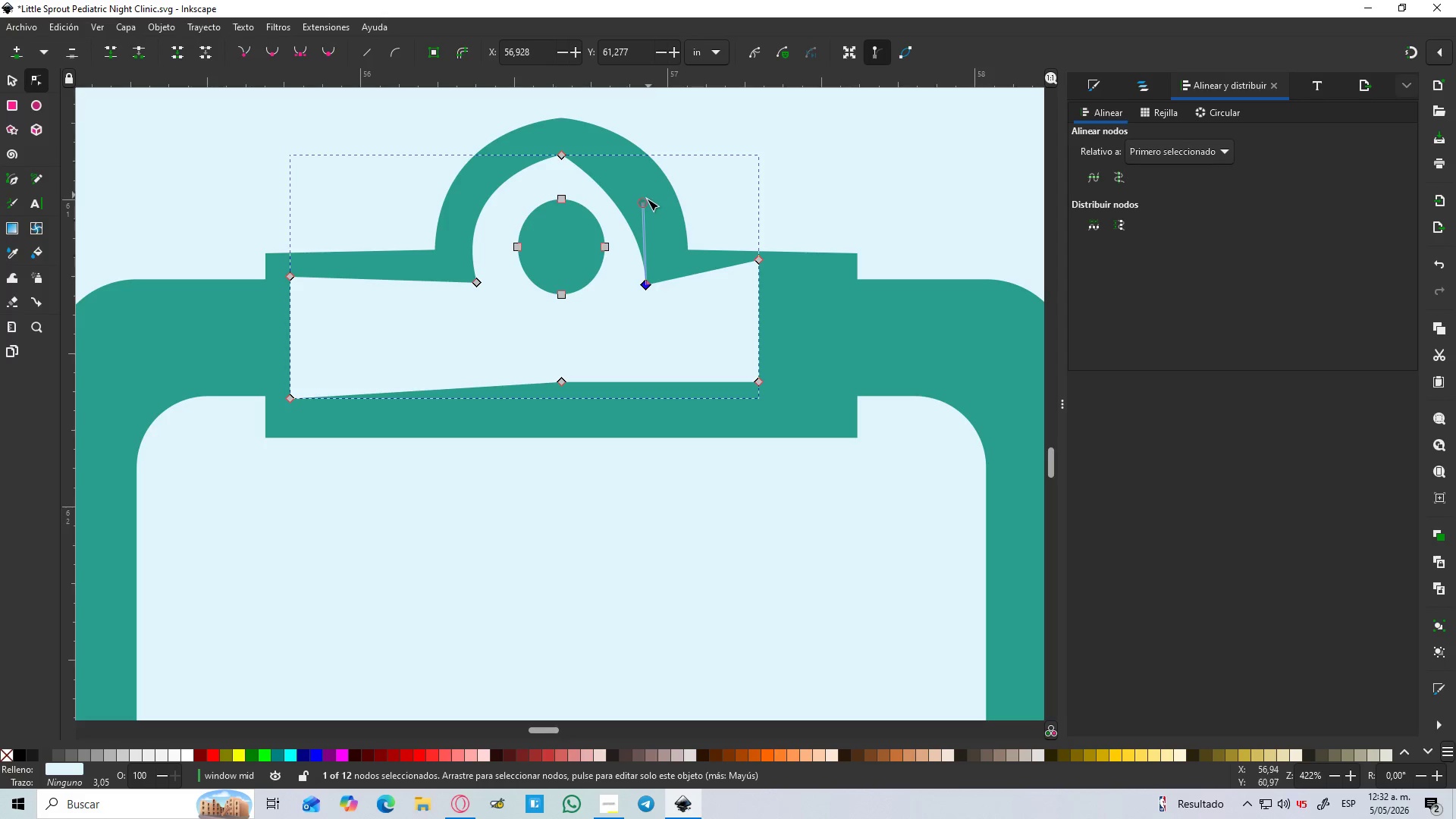 
hold_key(key=ControlLeft, duration=1.01)
 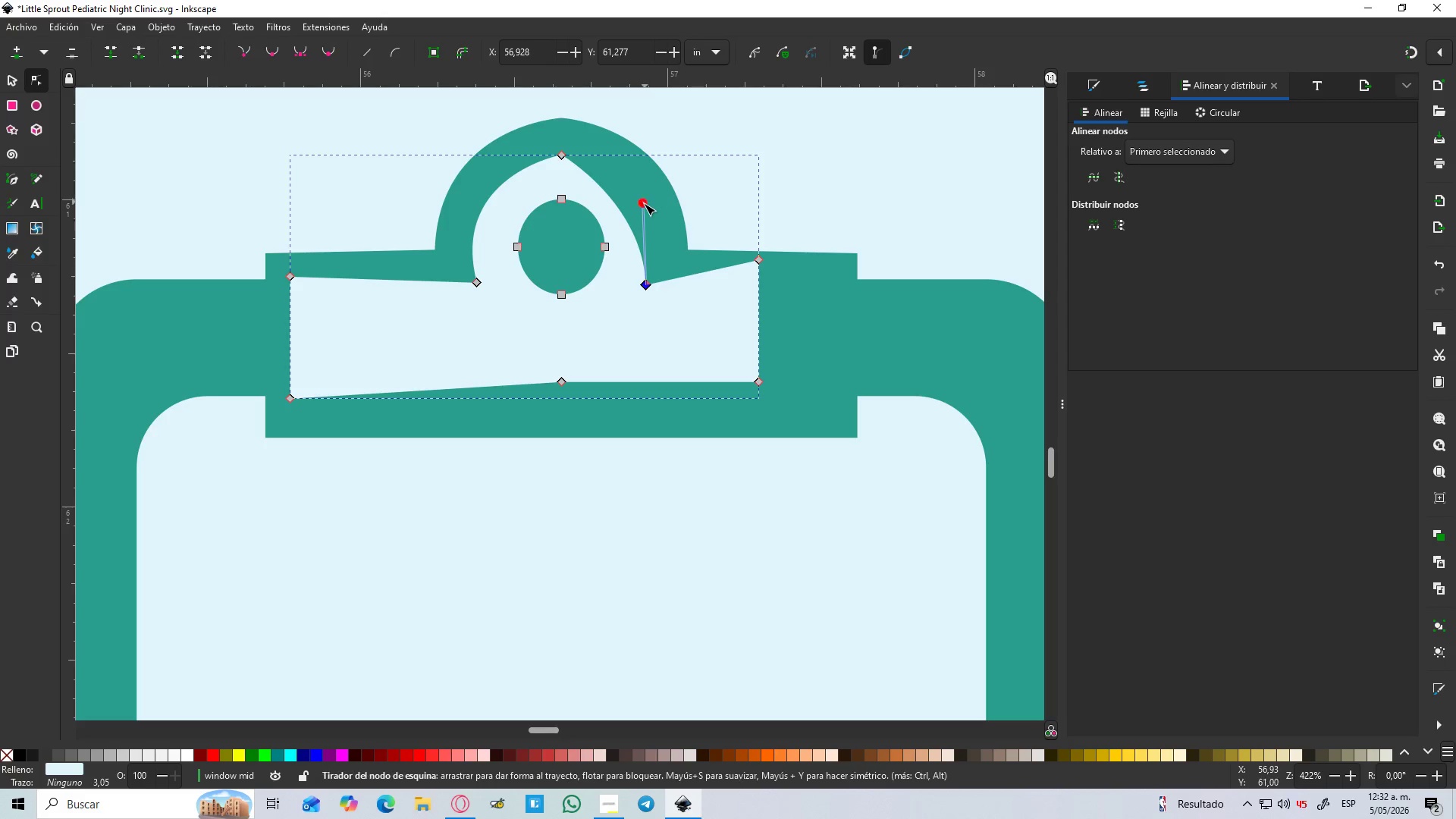 
left_click_drag(start_coordinate=[642, 205], to_coordinate=[688, 188])
 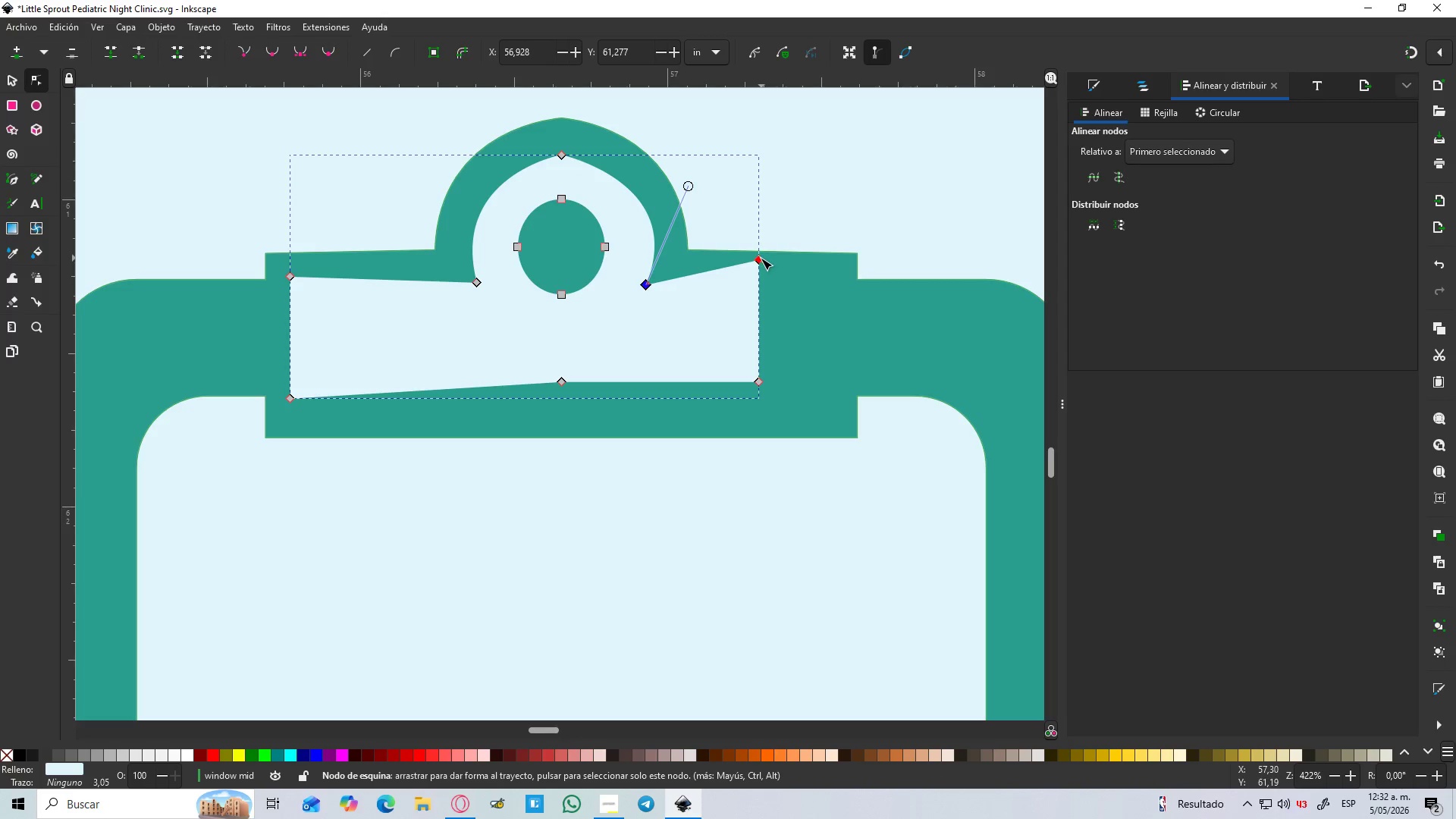 
left_click_drag(start_coordinate=[758, 259], to_coordinate=[826, 289])
 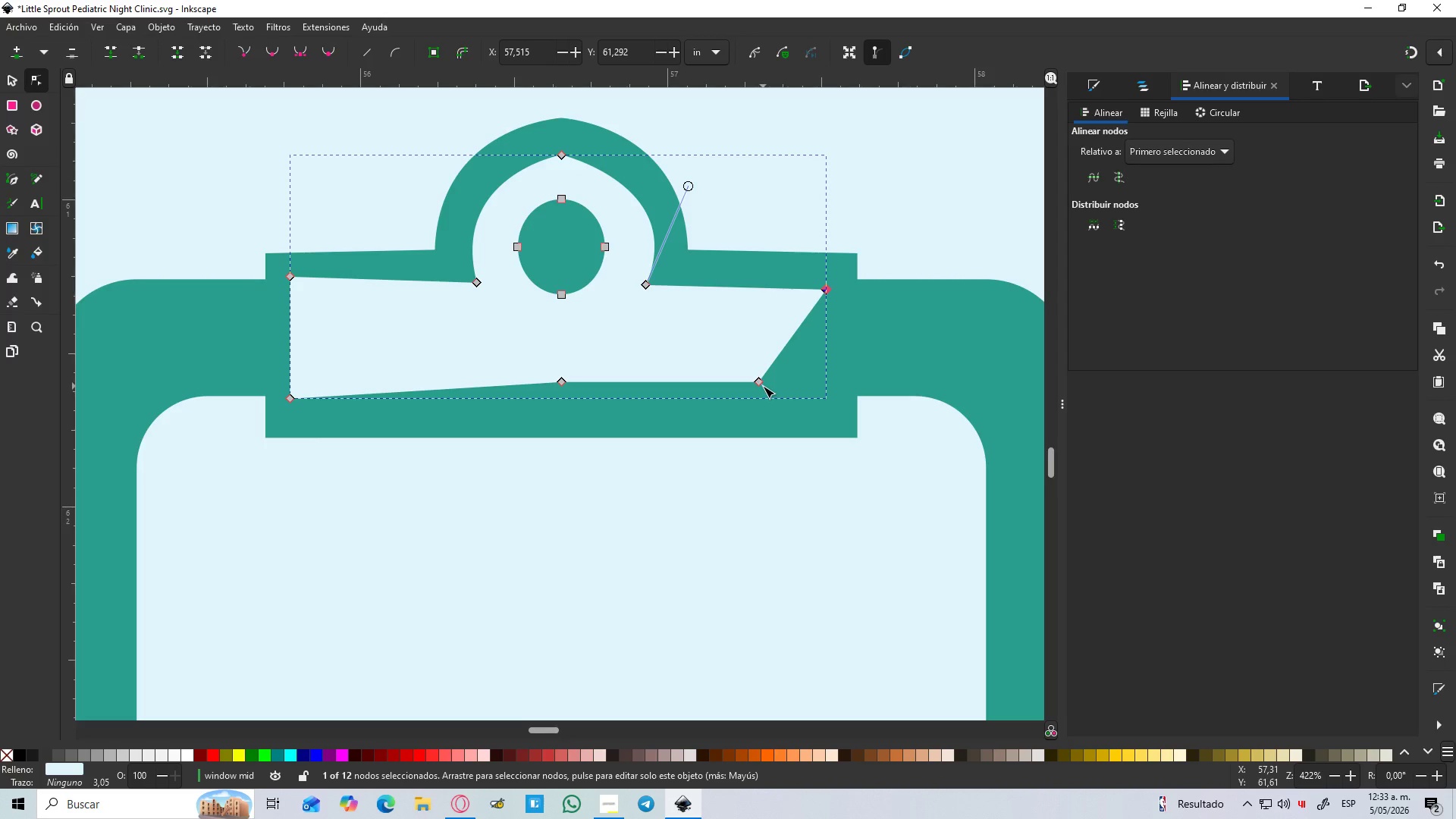 
left_click_drag(start_coordinate=[760, 385], to_coordinate=[827, 422])
 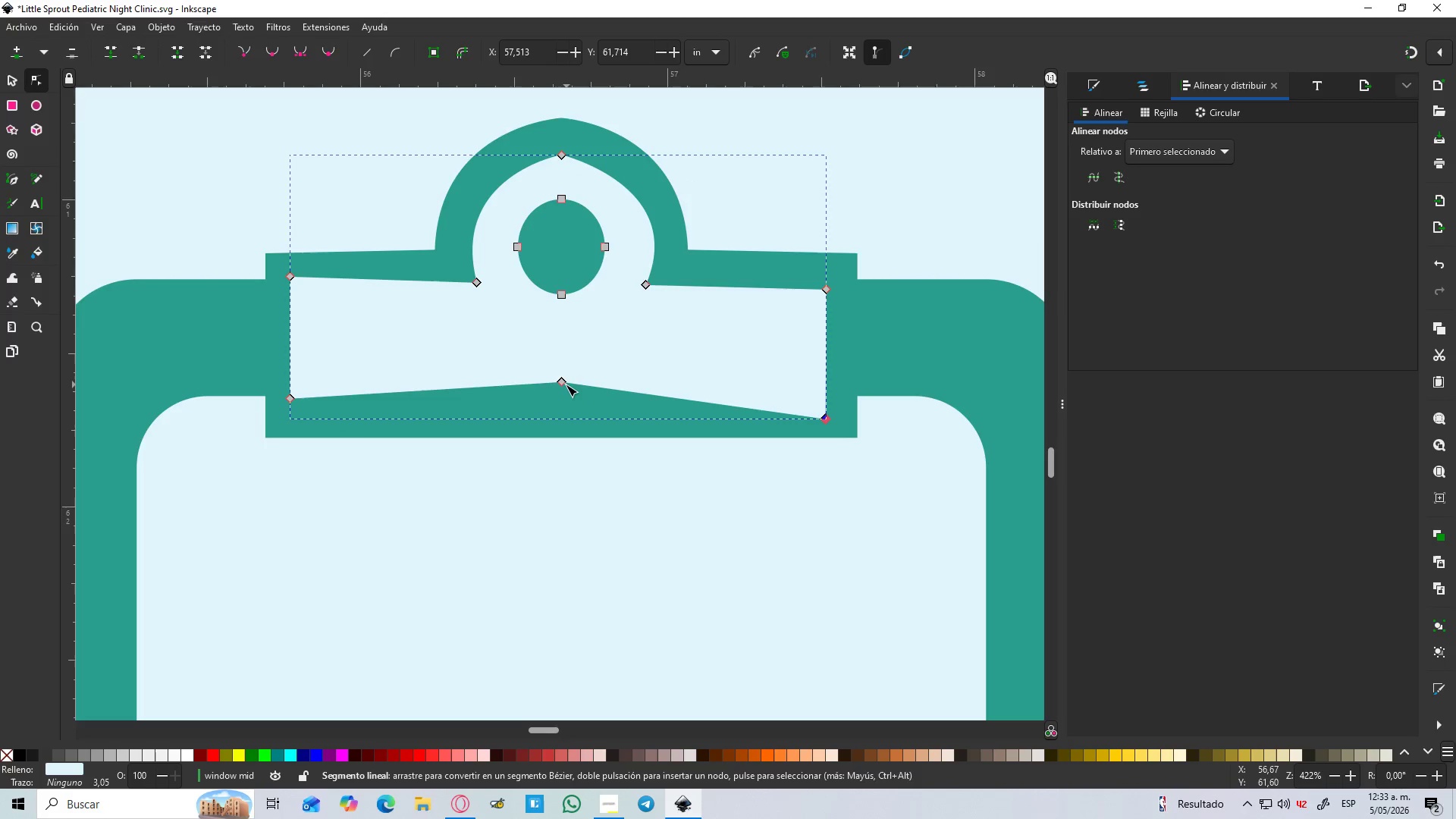 
left_click_drag(start_coordinate=[563, 384], to_coordinate=[564, 396])
 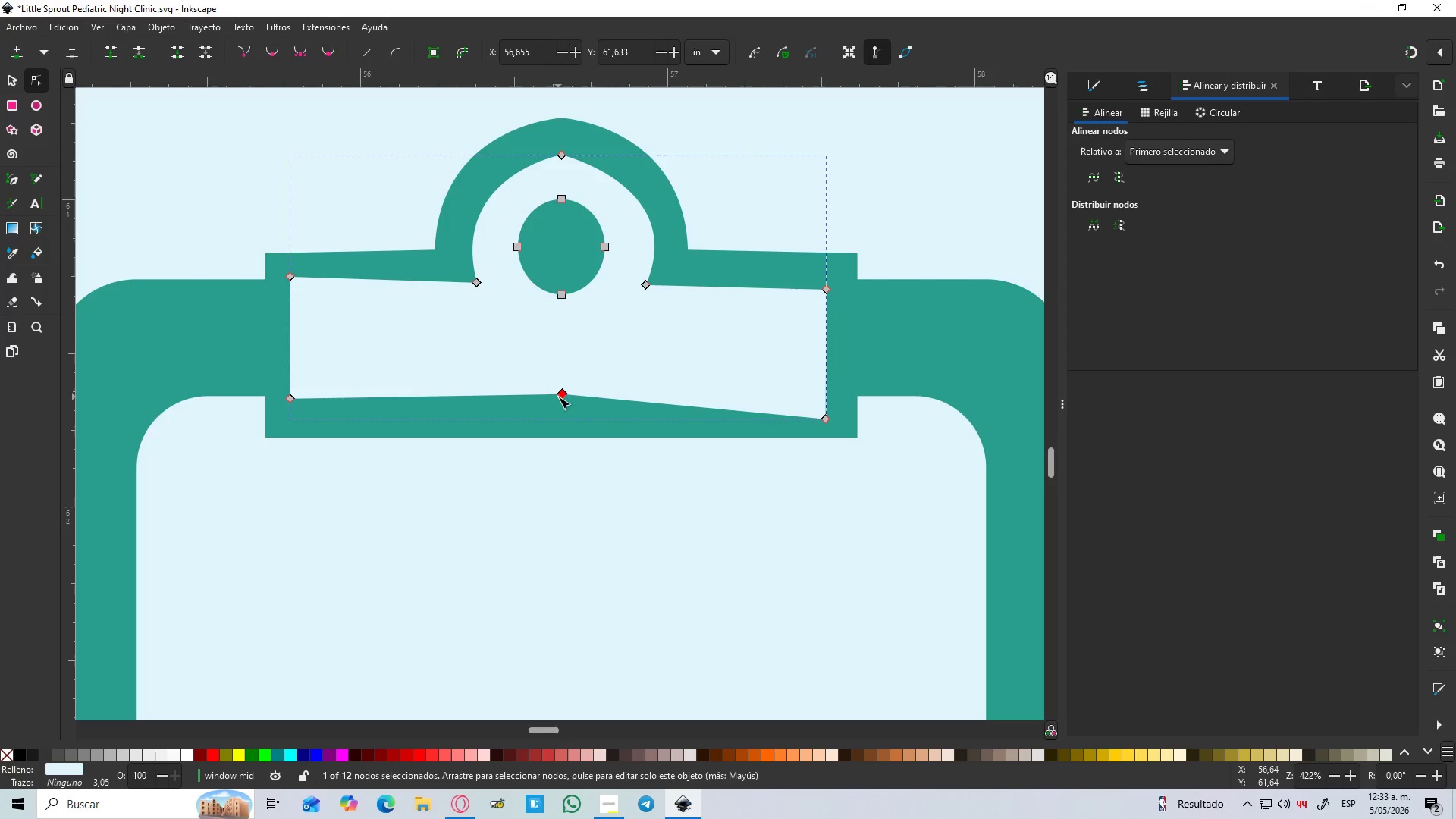 
left_click([563, 390])
 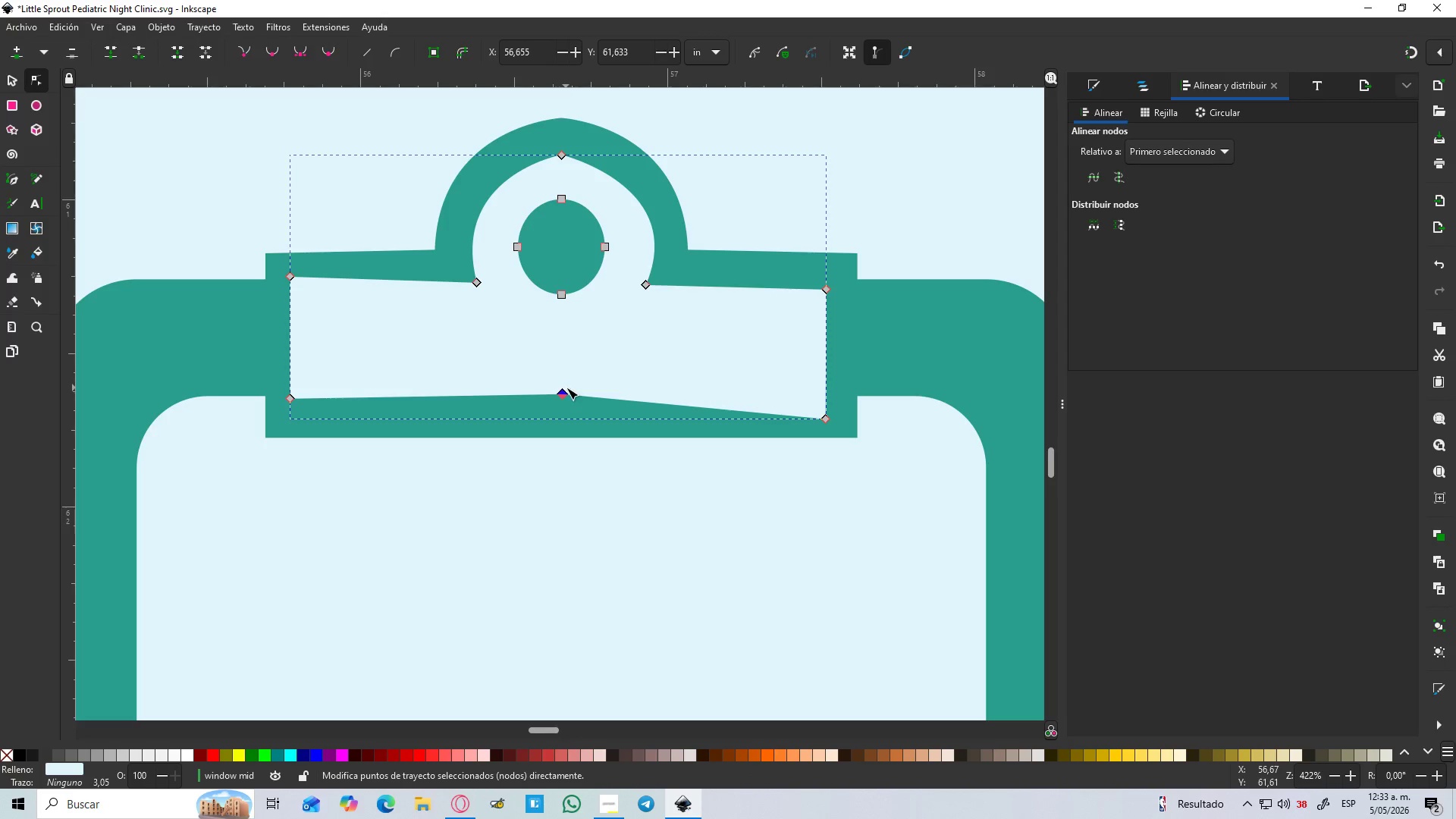 
key(Delete)
 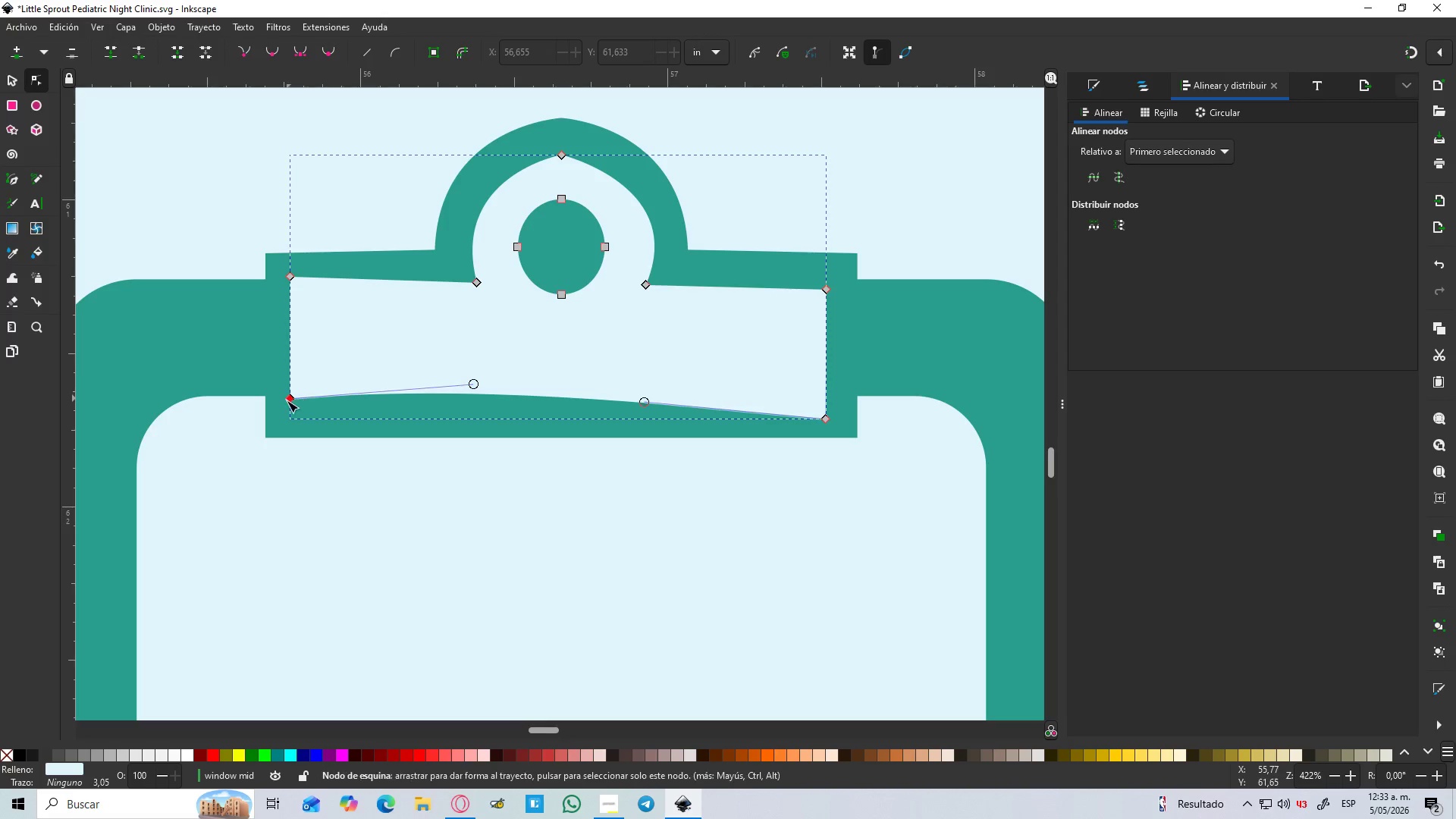 
left_click_drag(start_coordinate=[290, 400], to_coordinate=[291, 416])
 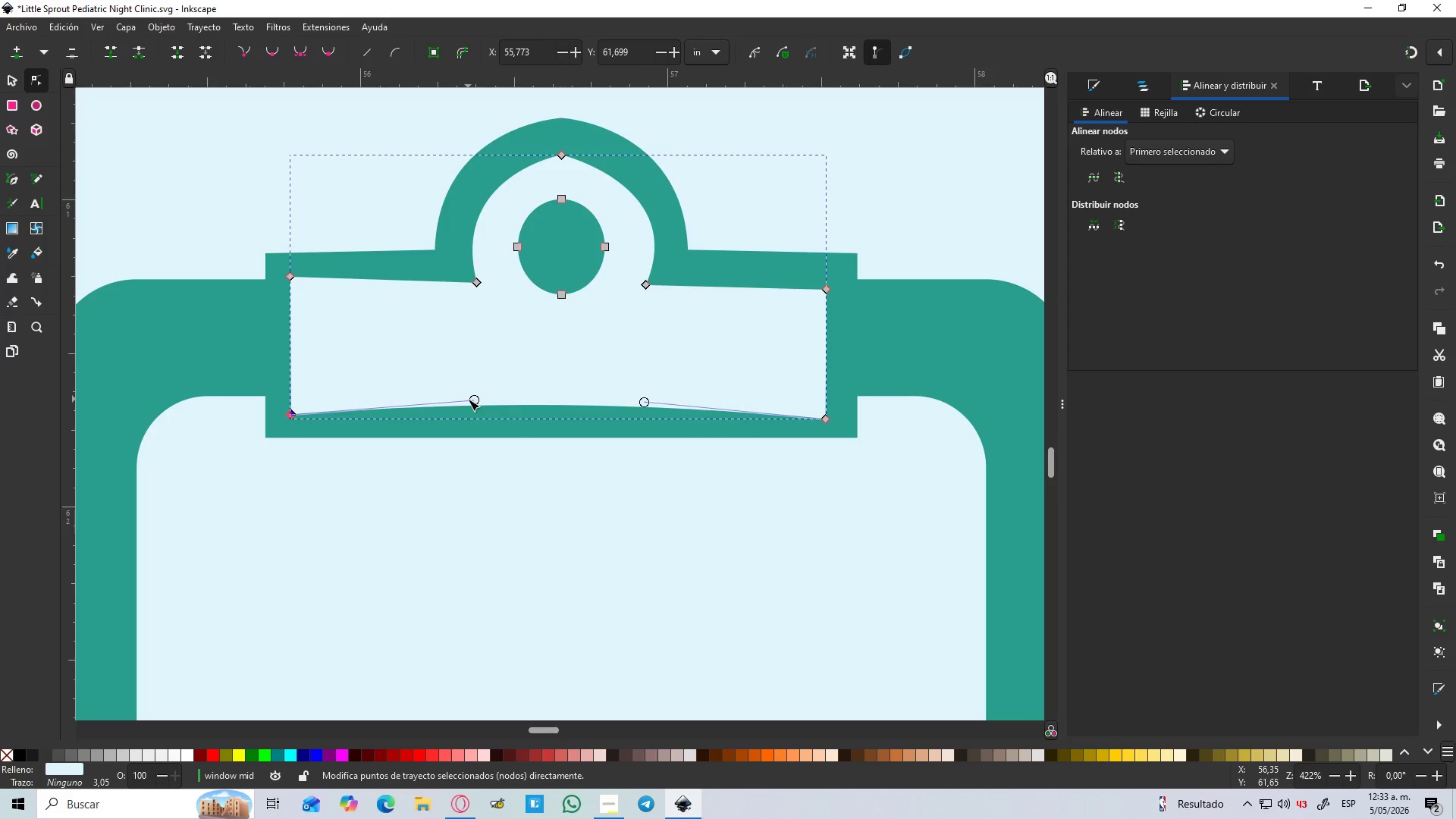 
left_click_drag(start_coordinate=[472, 398], to_coordinate=[484, 413])
 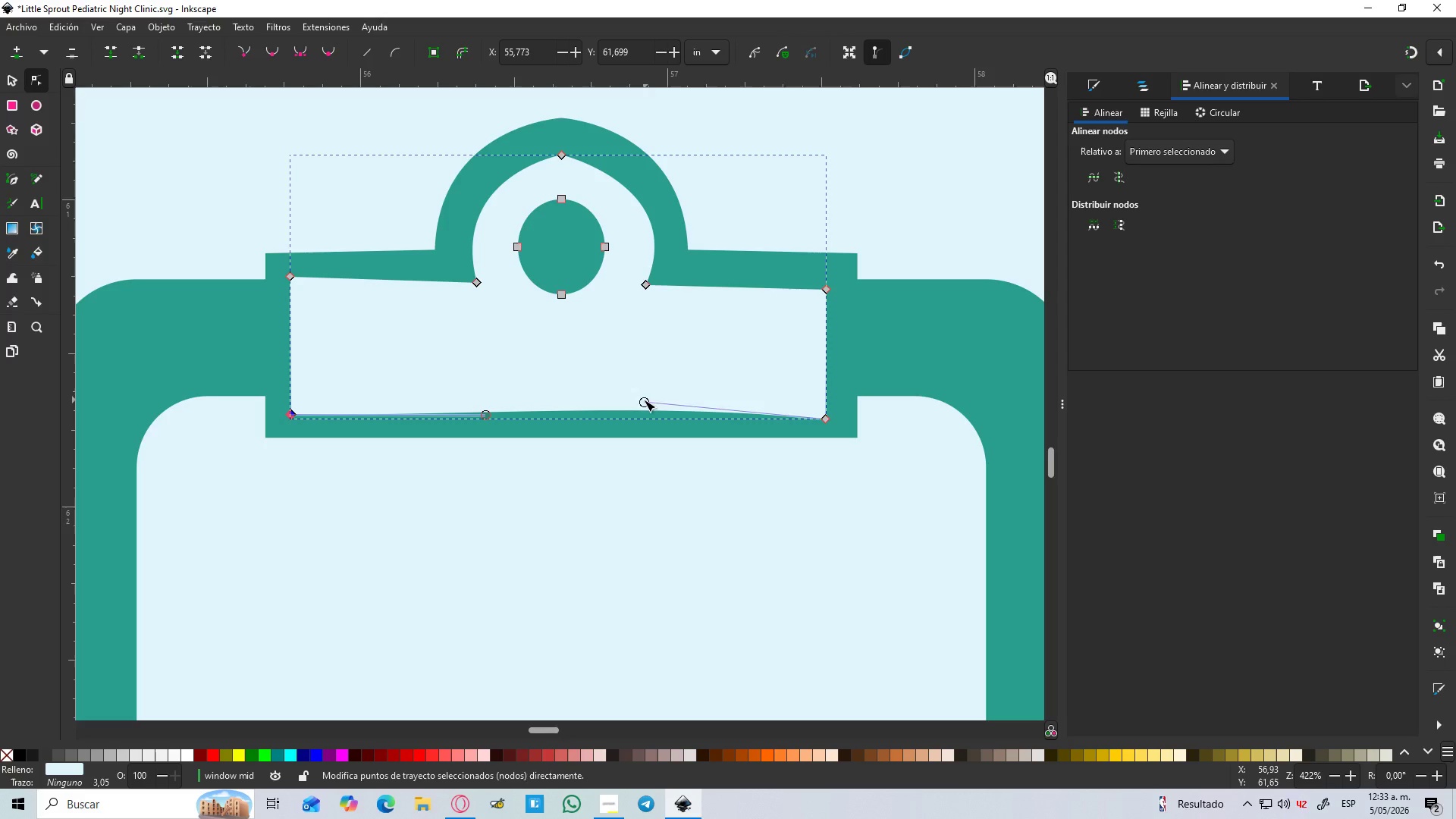 
left_click_drag(start_coordinate=[640, 400], to_coordinate=[638, 413])
 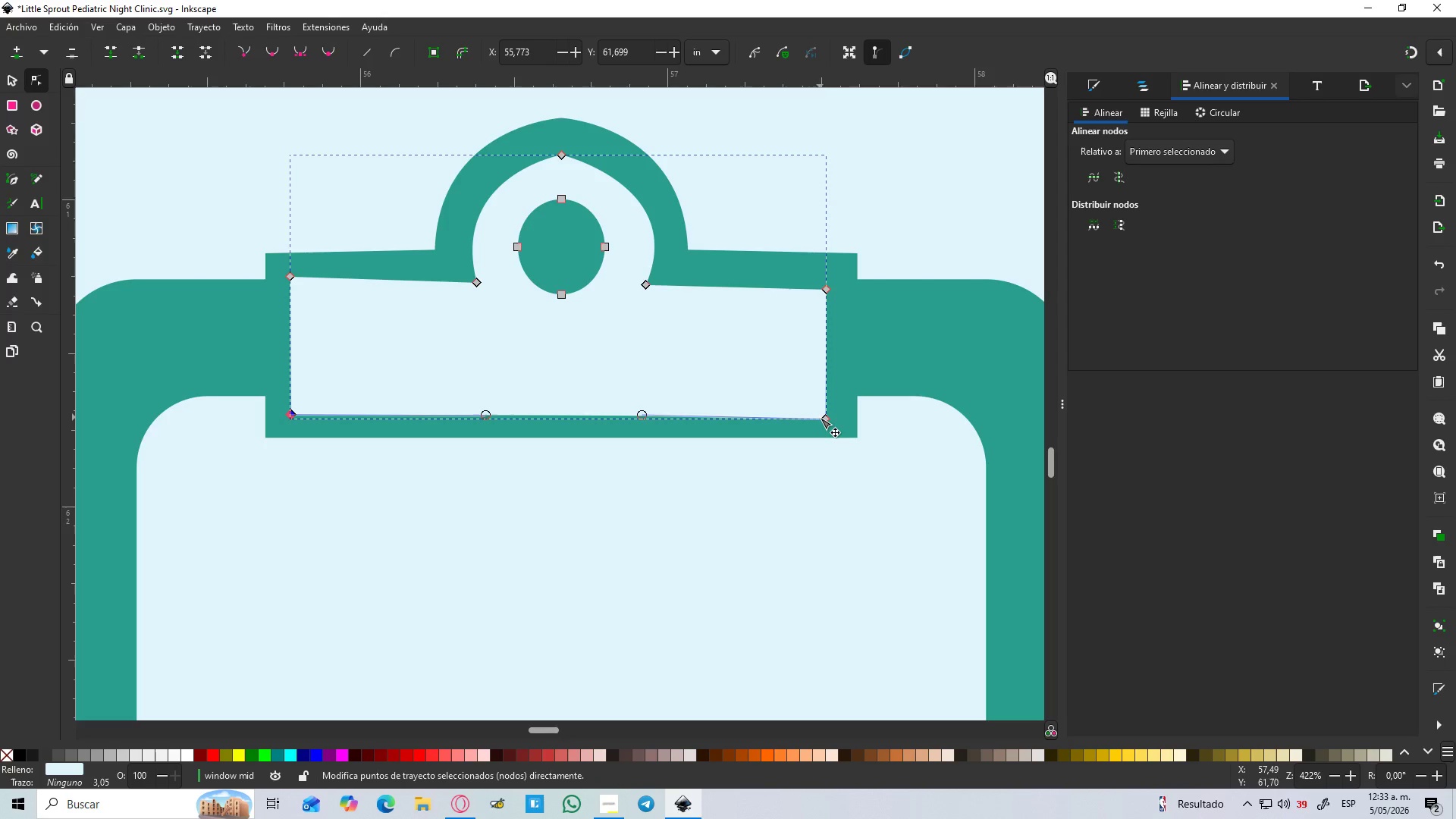 
left_click([821, 418])
 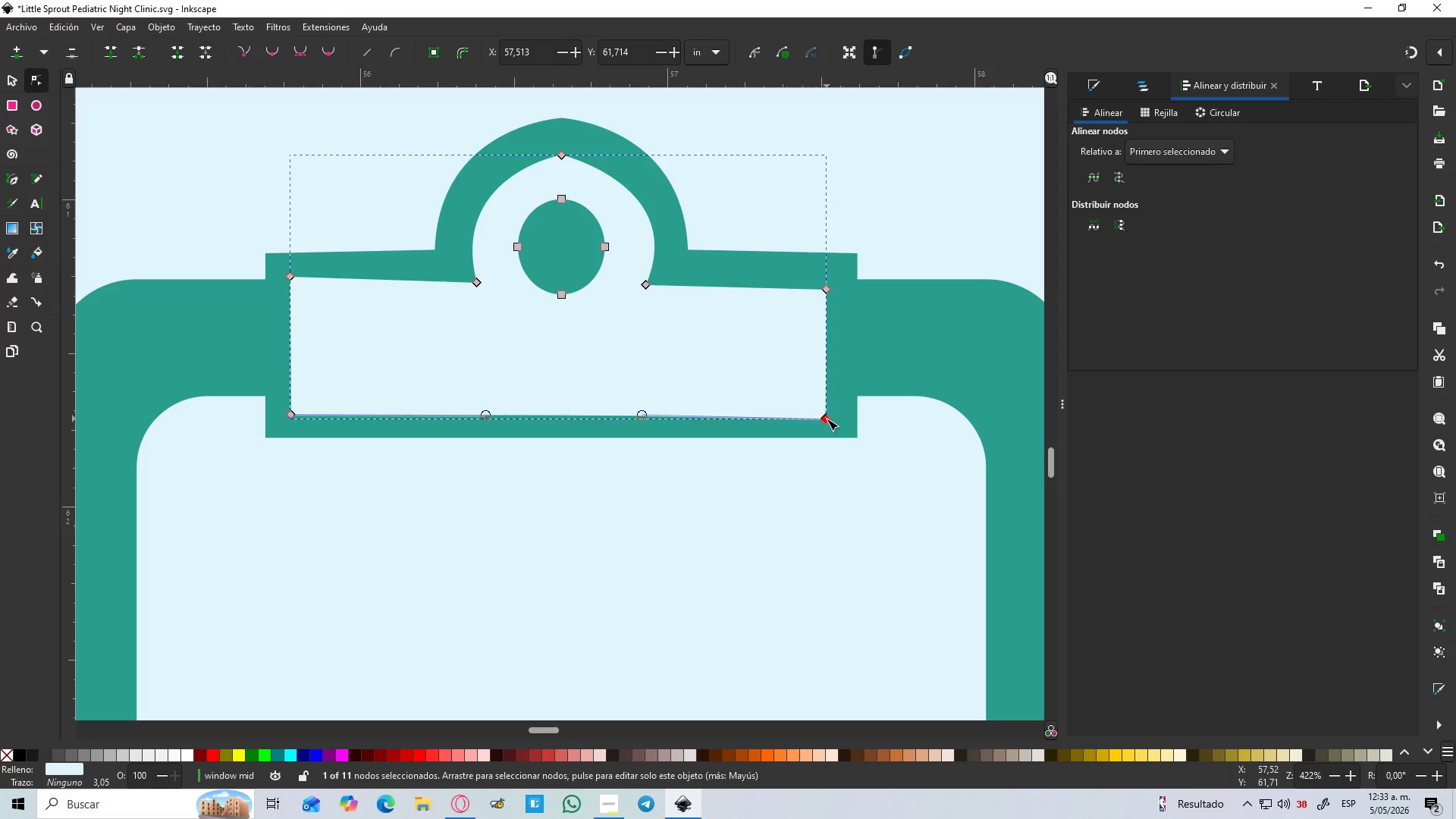 
left_click_drag(start_coordinate=[827, 419], to_coordinate=[827, 398])
 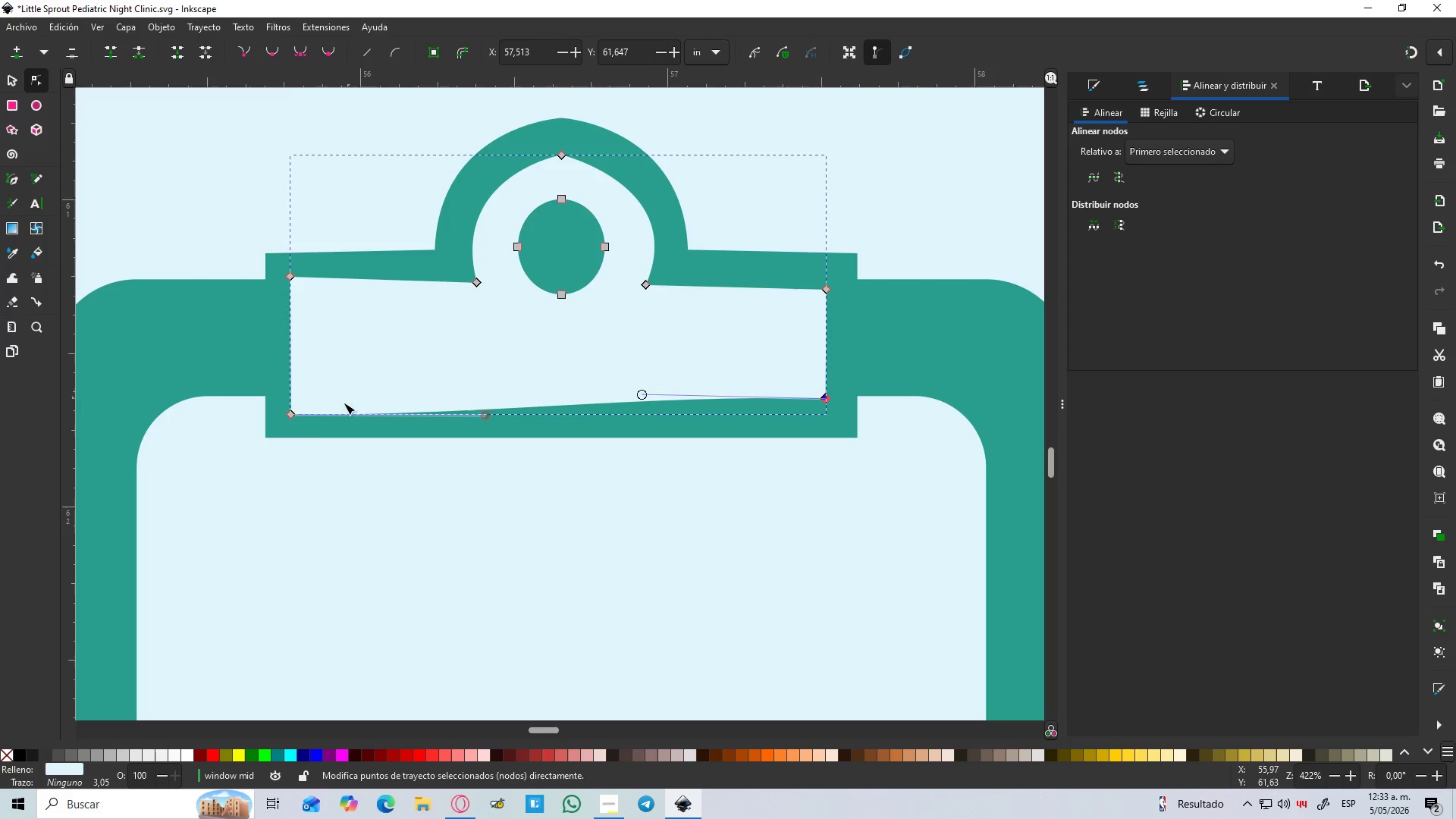 
hold_key(key=ControlLeft, duration=1.2)
 